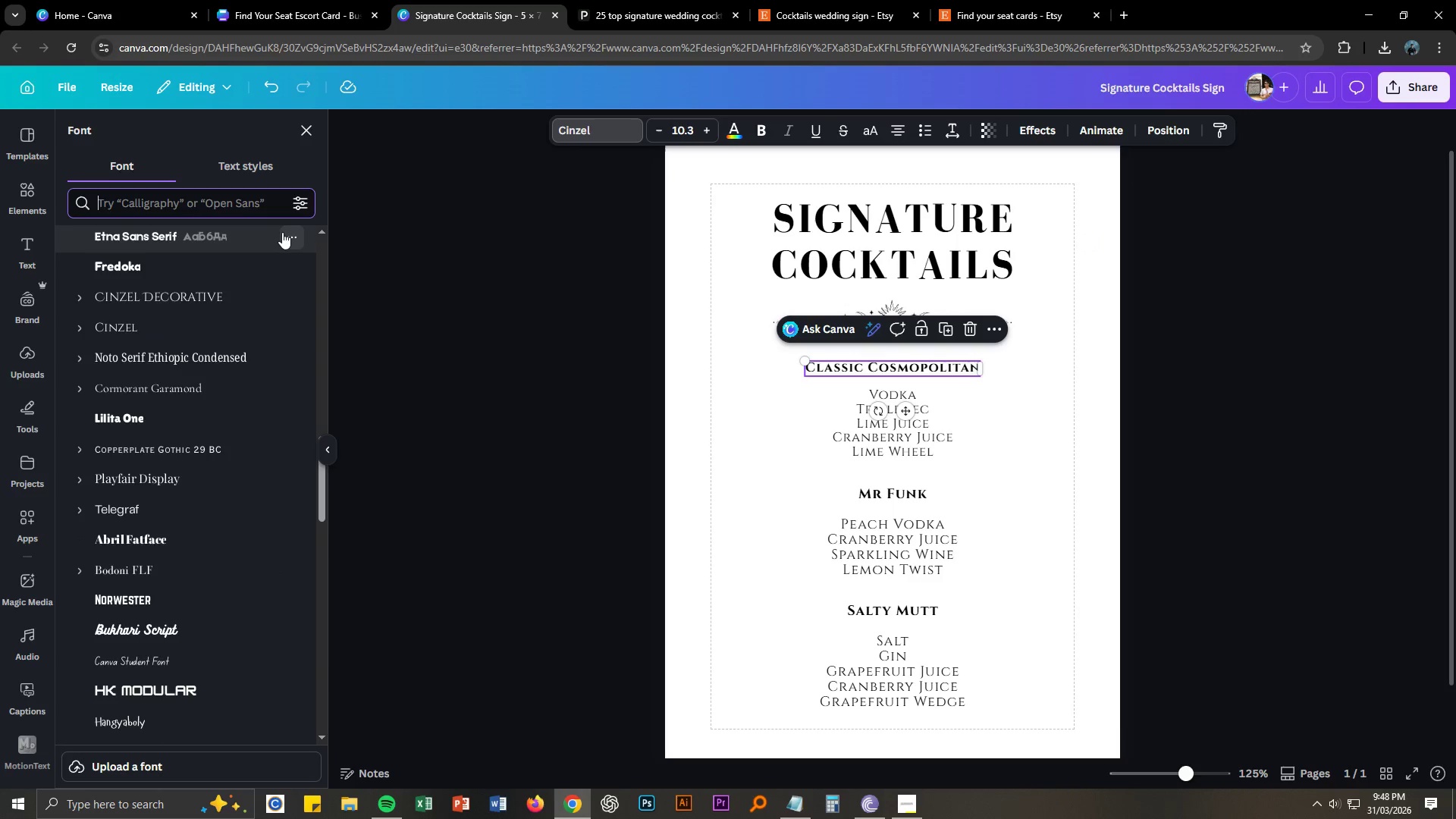 
type(Bodonmi)
key(Backspace)
key(Backspace)
type(i)
 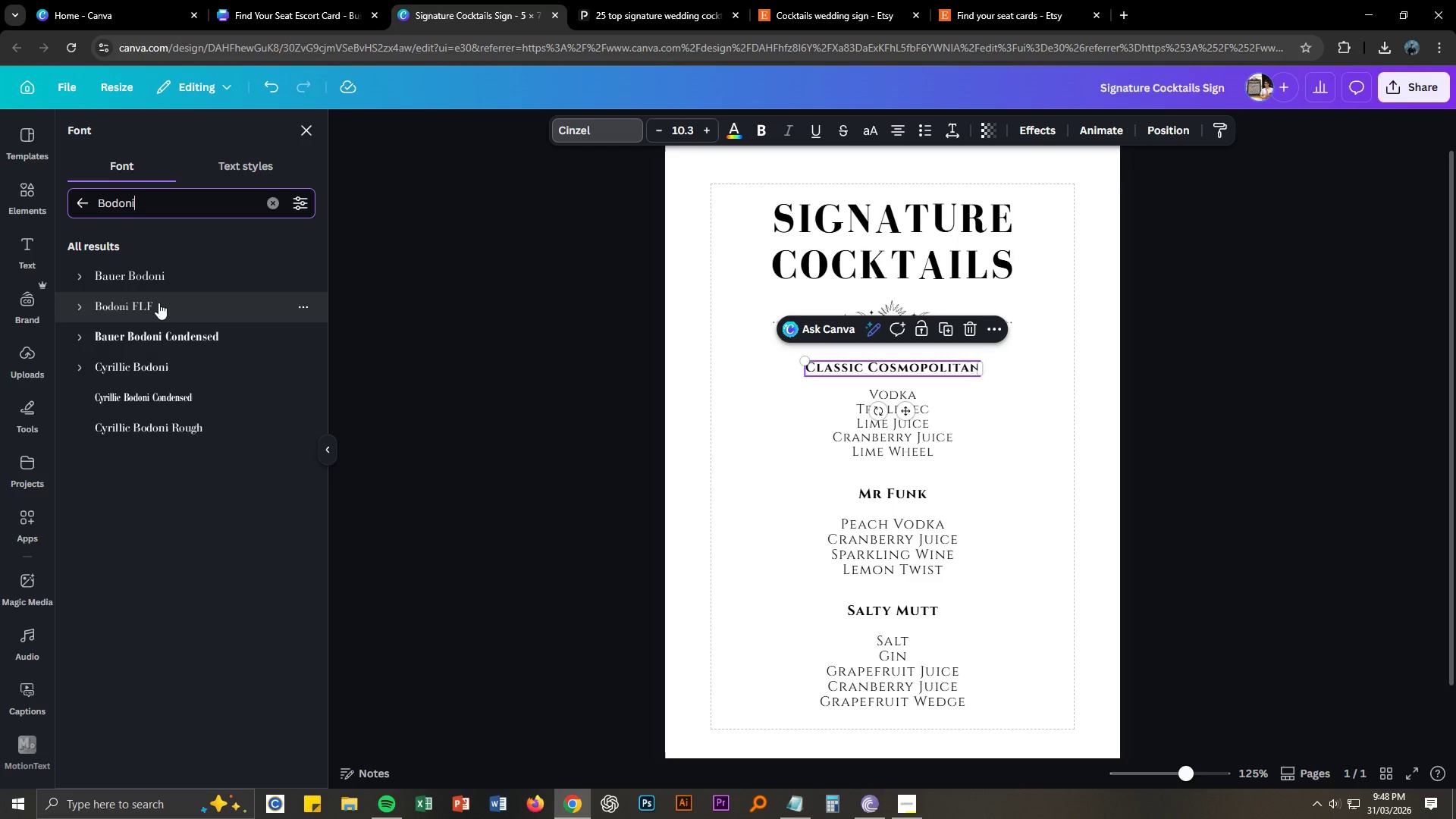 
left_click([158, 303])
 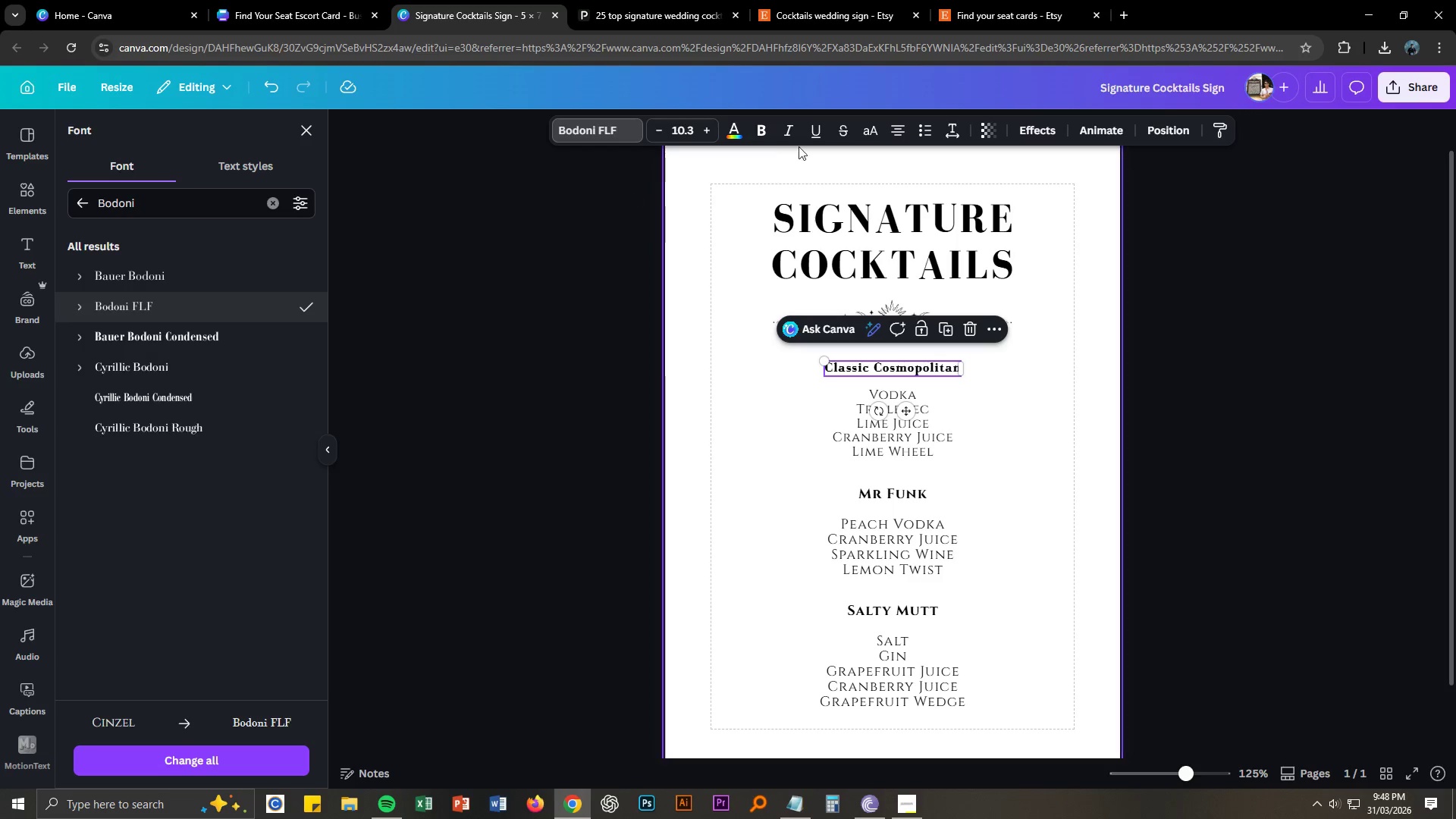 
left_click([871, 132])
 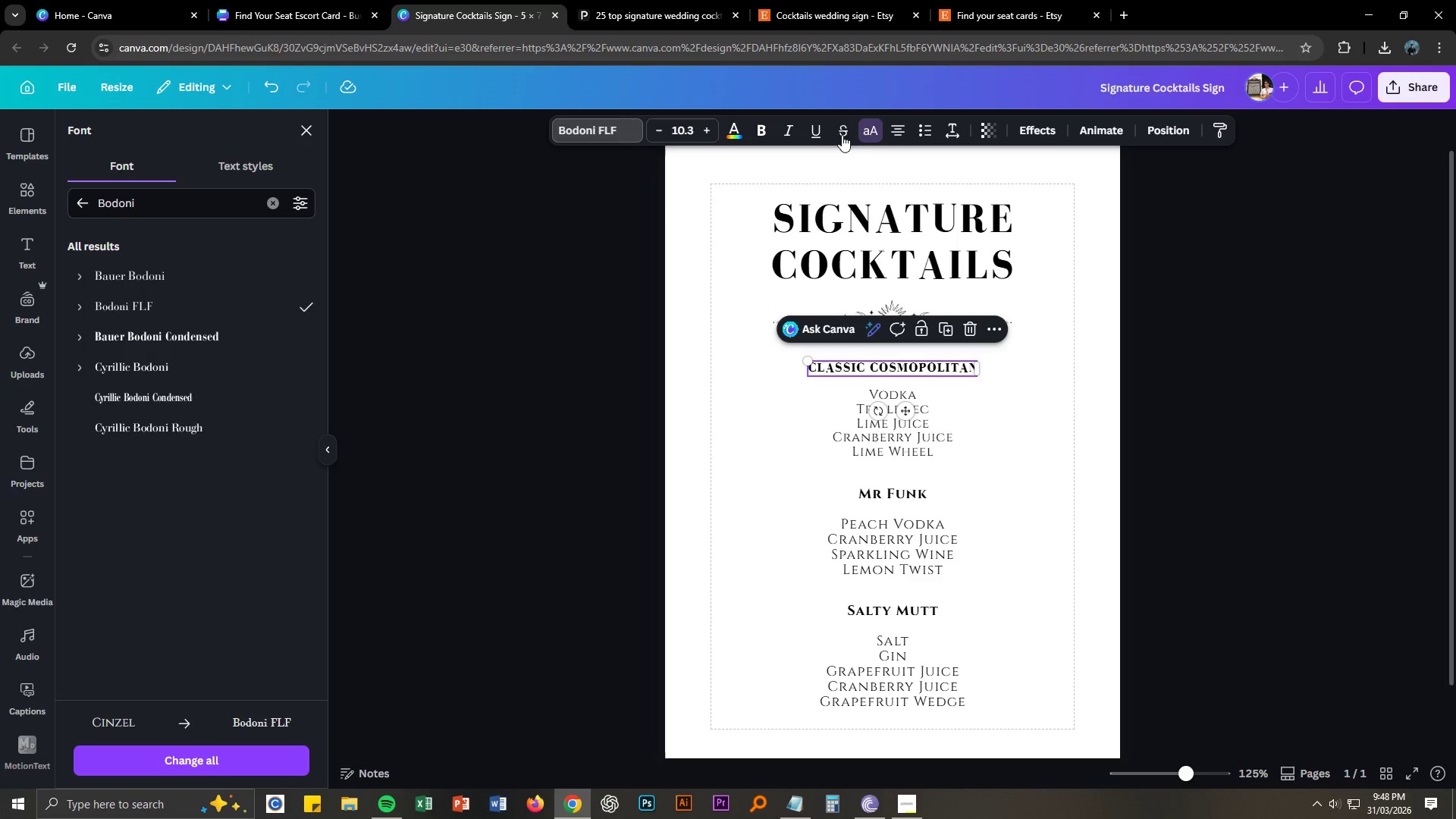 
key(Control+ControlLeft)
 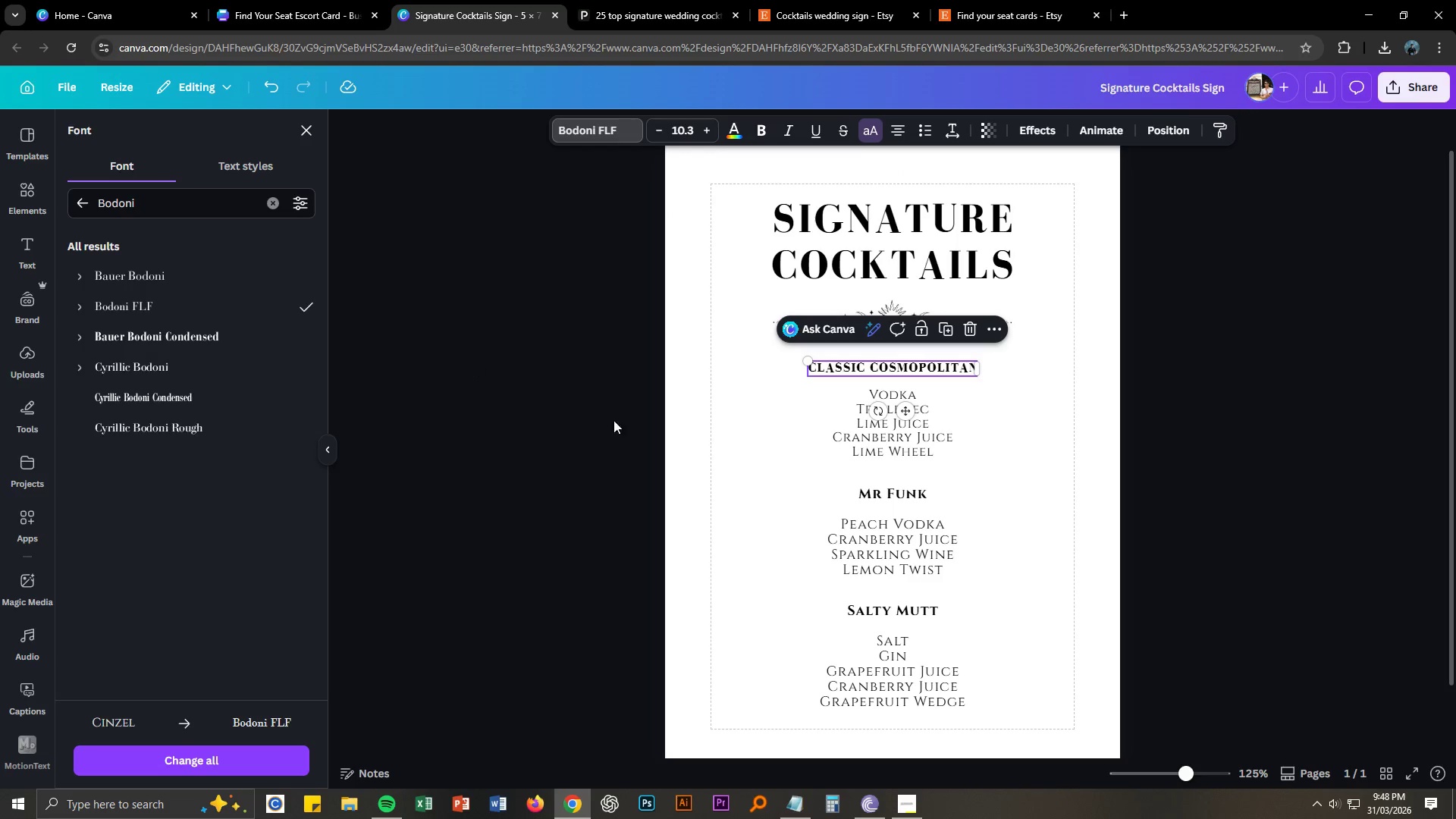 
key(Control+Z)
 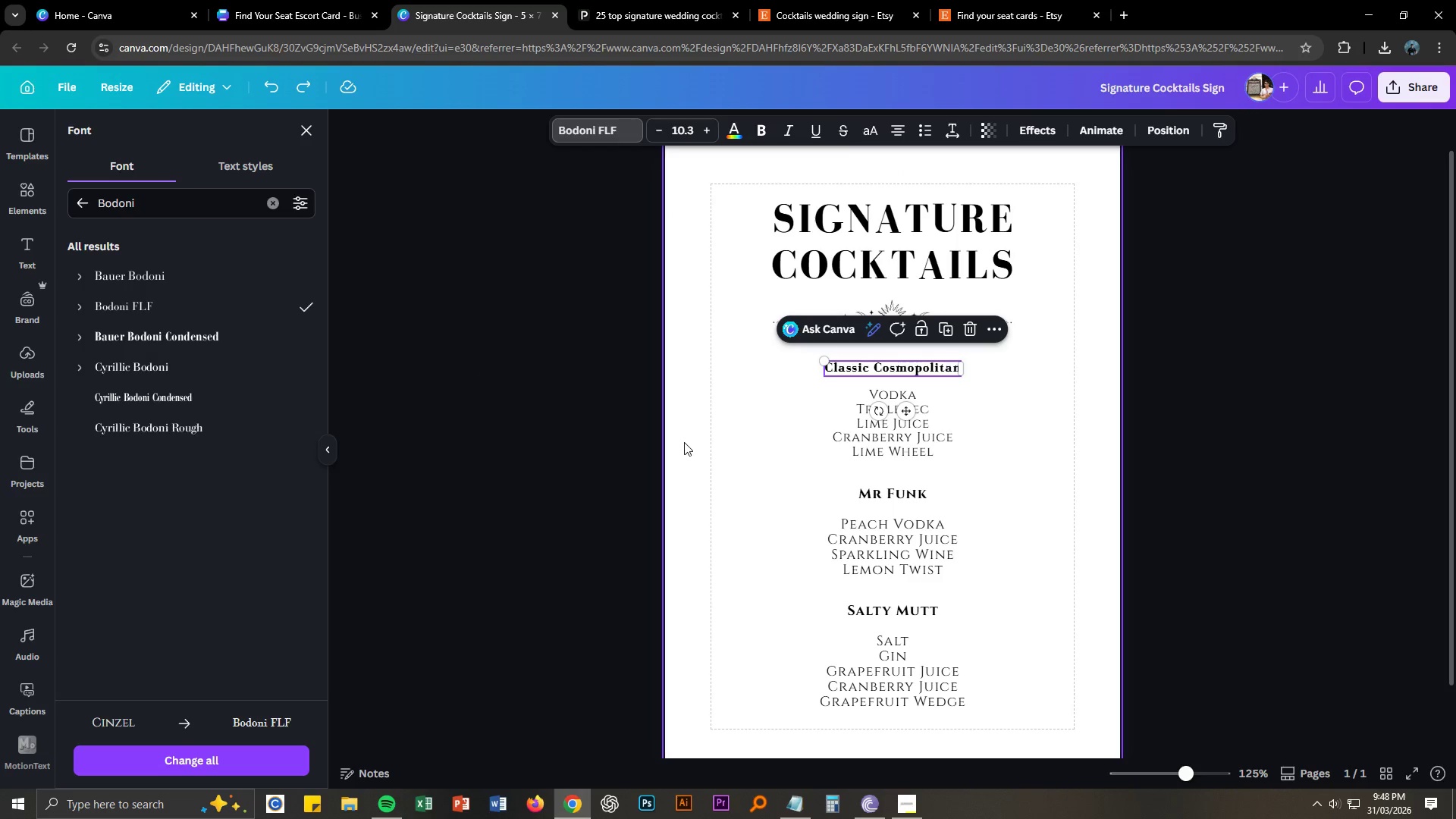 
key(Control+Z)
 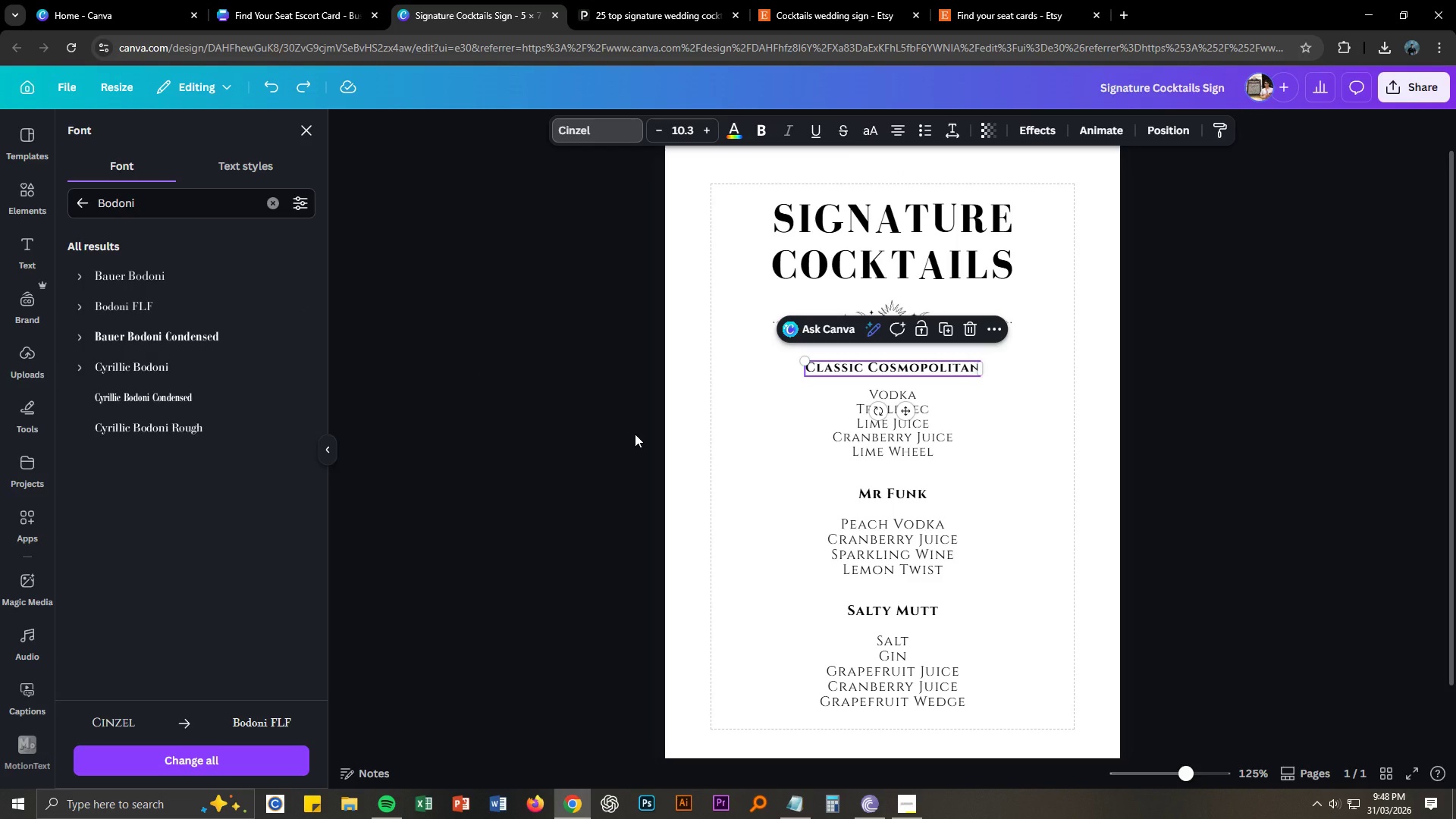 
left_click([634, 434])
 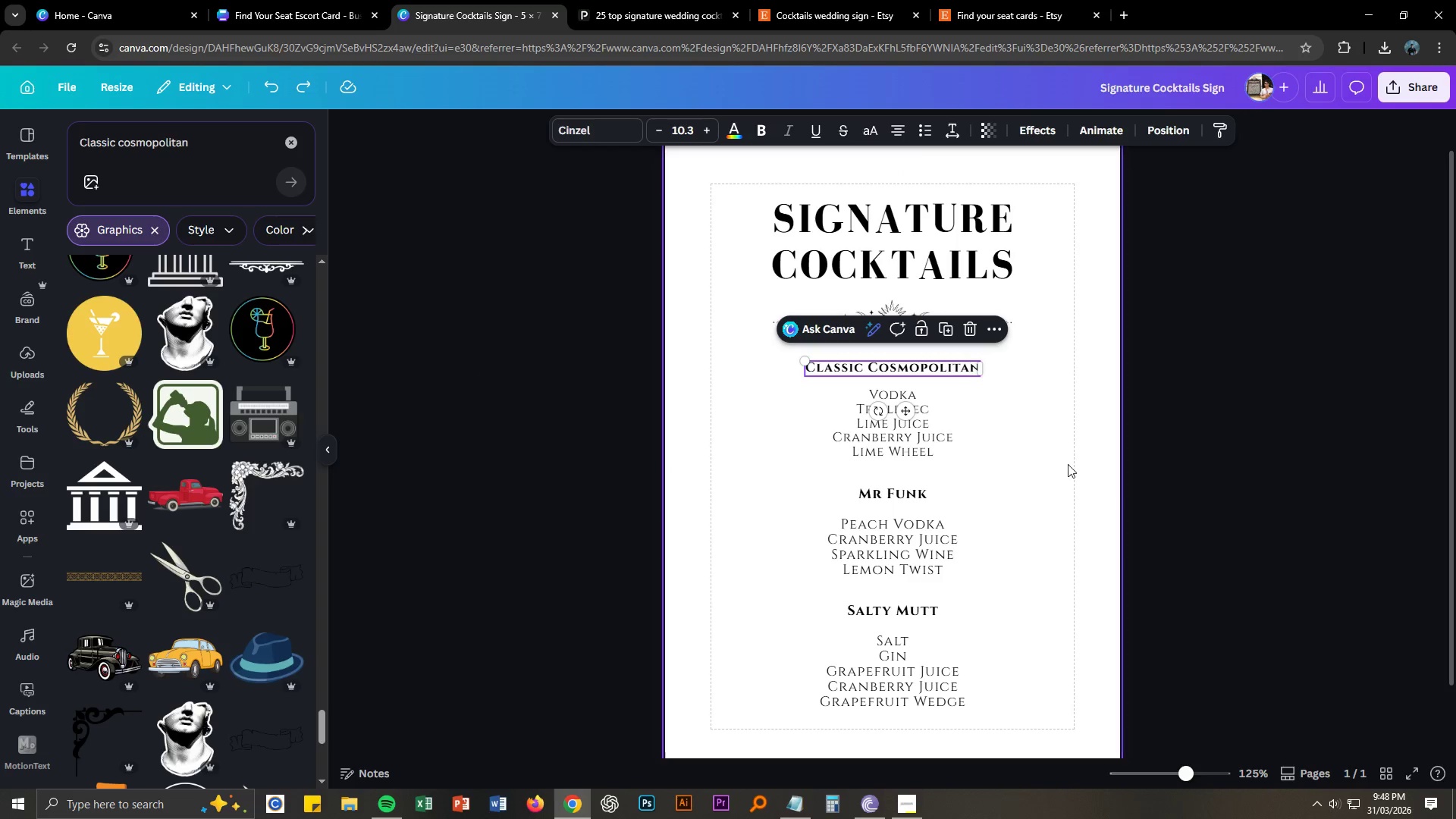 
left_click([1182, 450])
 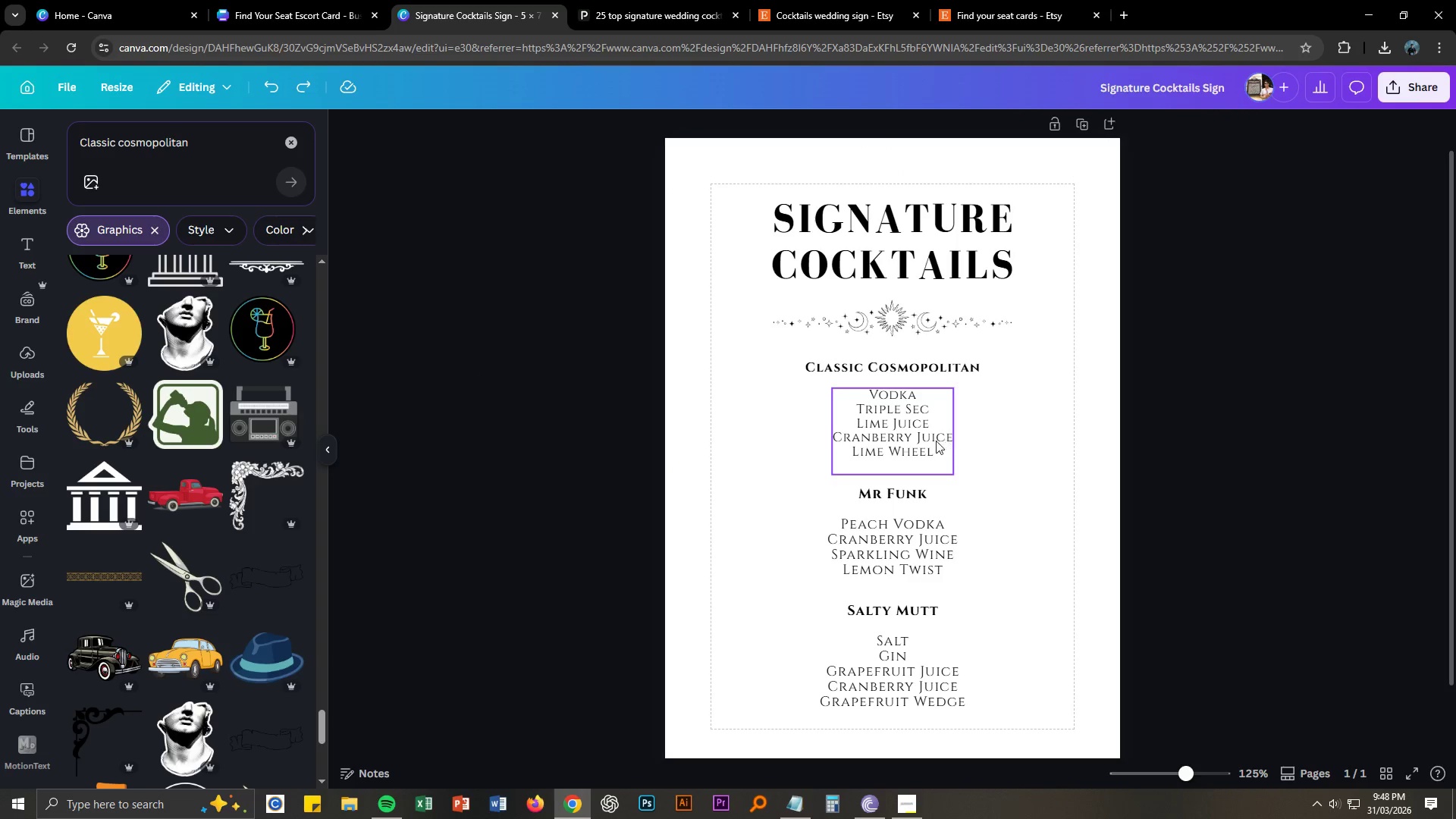 
left_click_drag(start_coordinate=[934, 440], to_coordinate=[933, 436])
 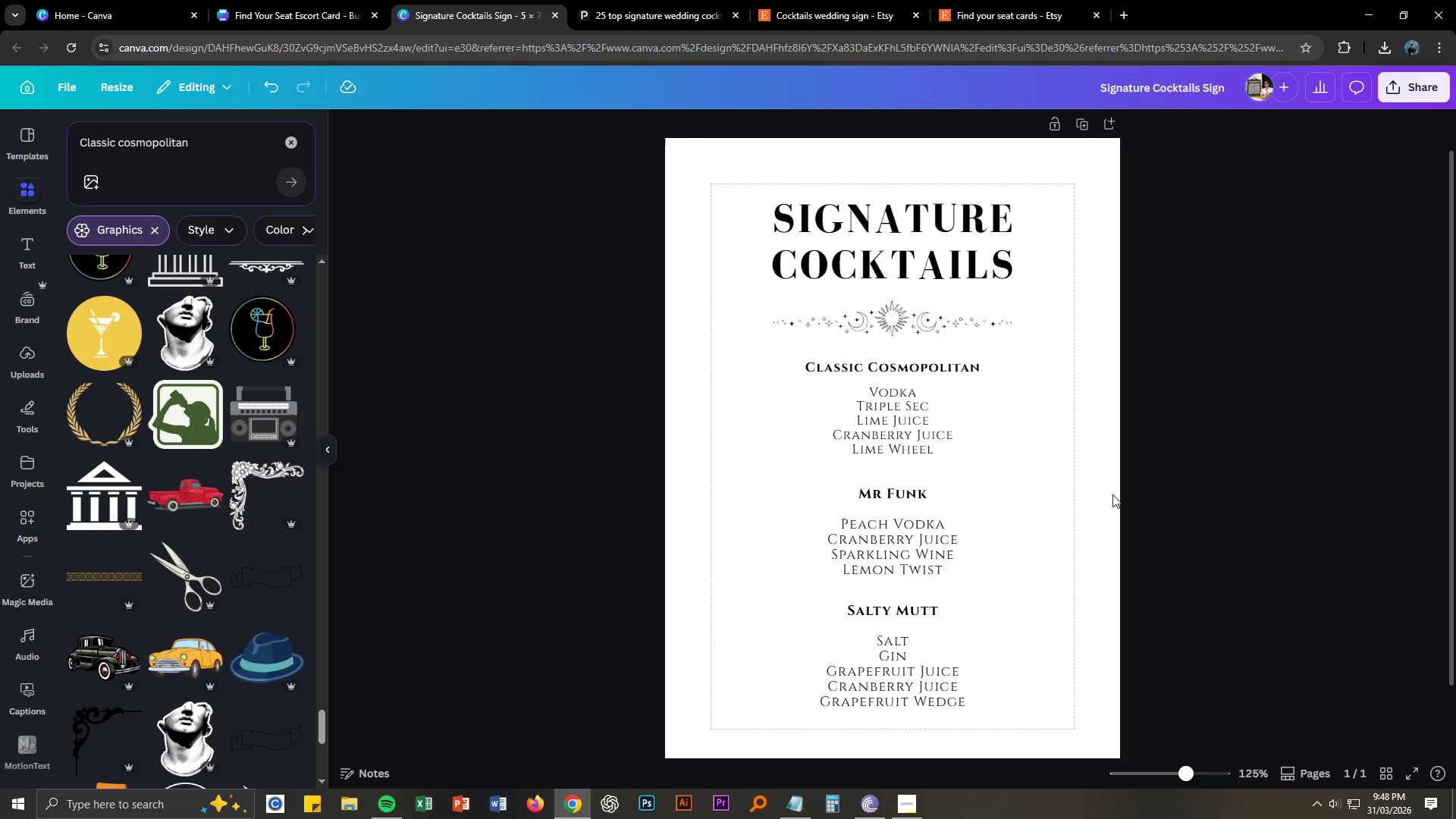 
hold_key(key=ControlLeft, duration=0.8)
 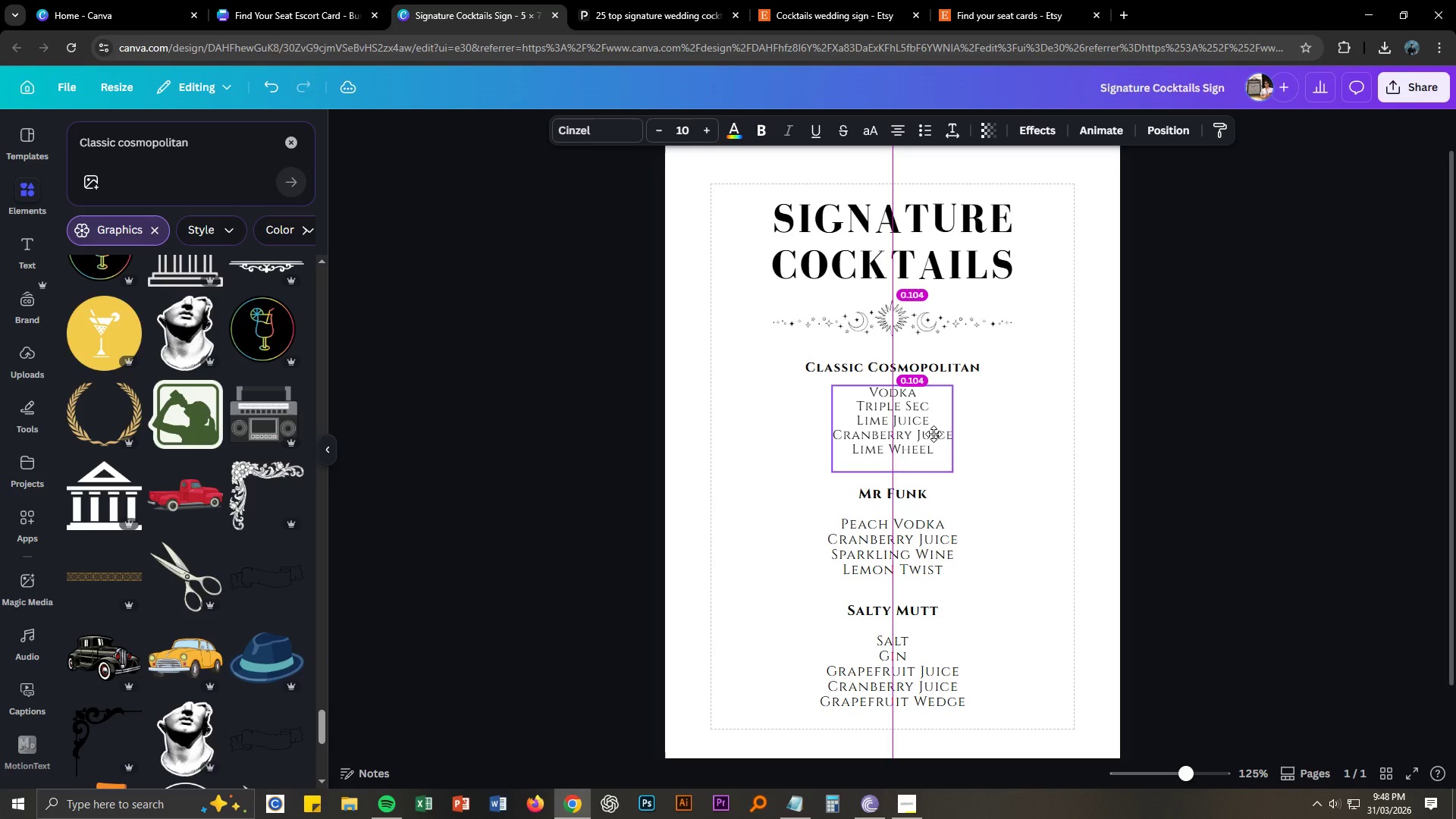 
hold_key(key=ShiftLeft, duration=0.95)
 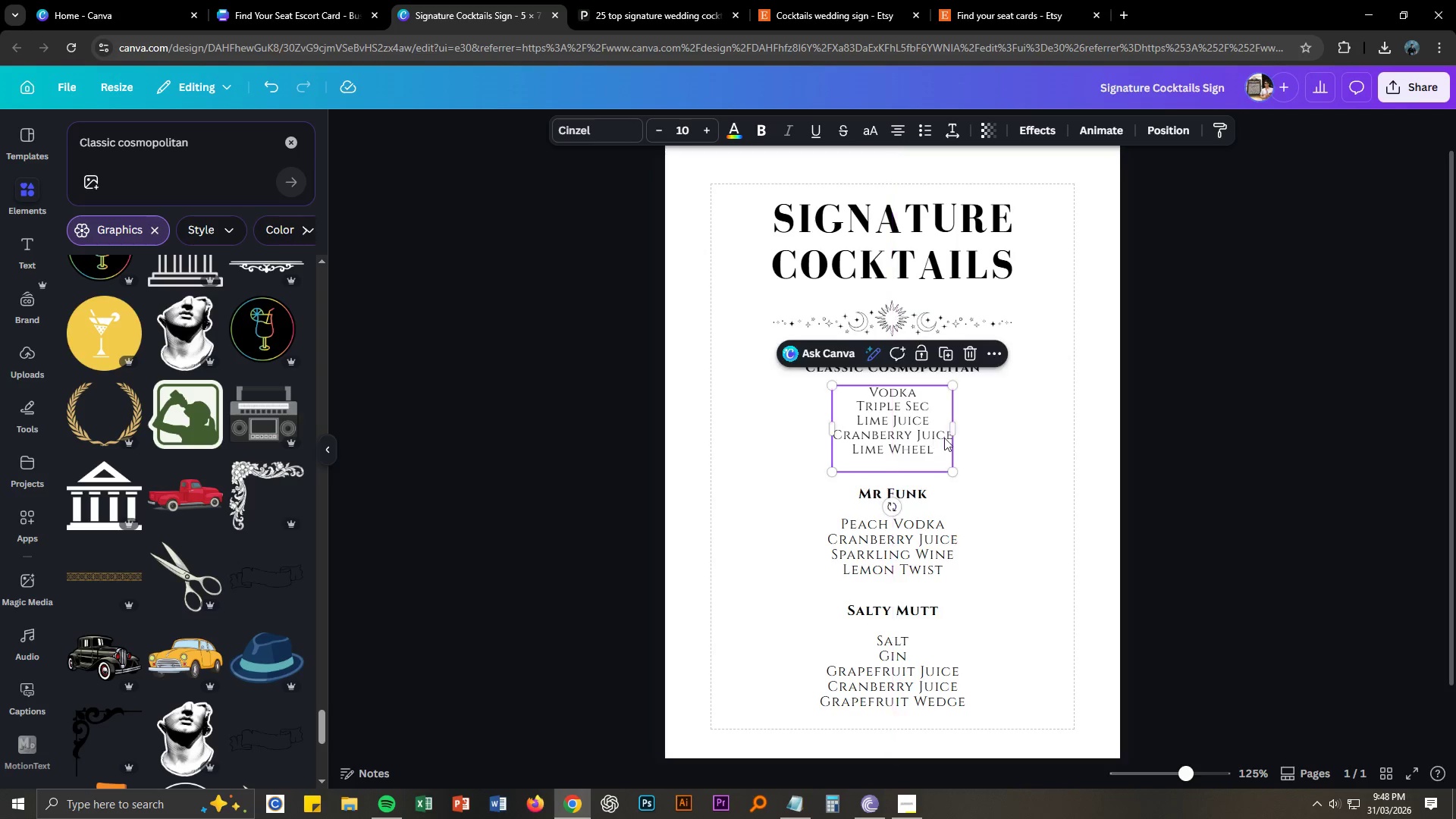 
left_click([1124, 492])
 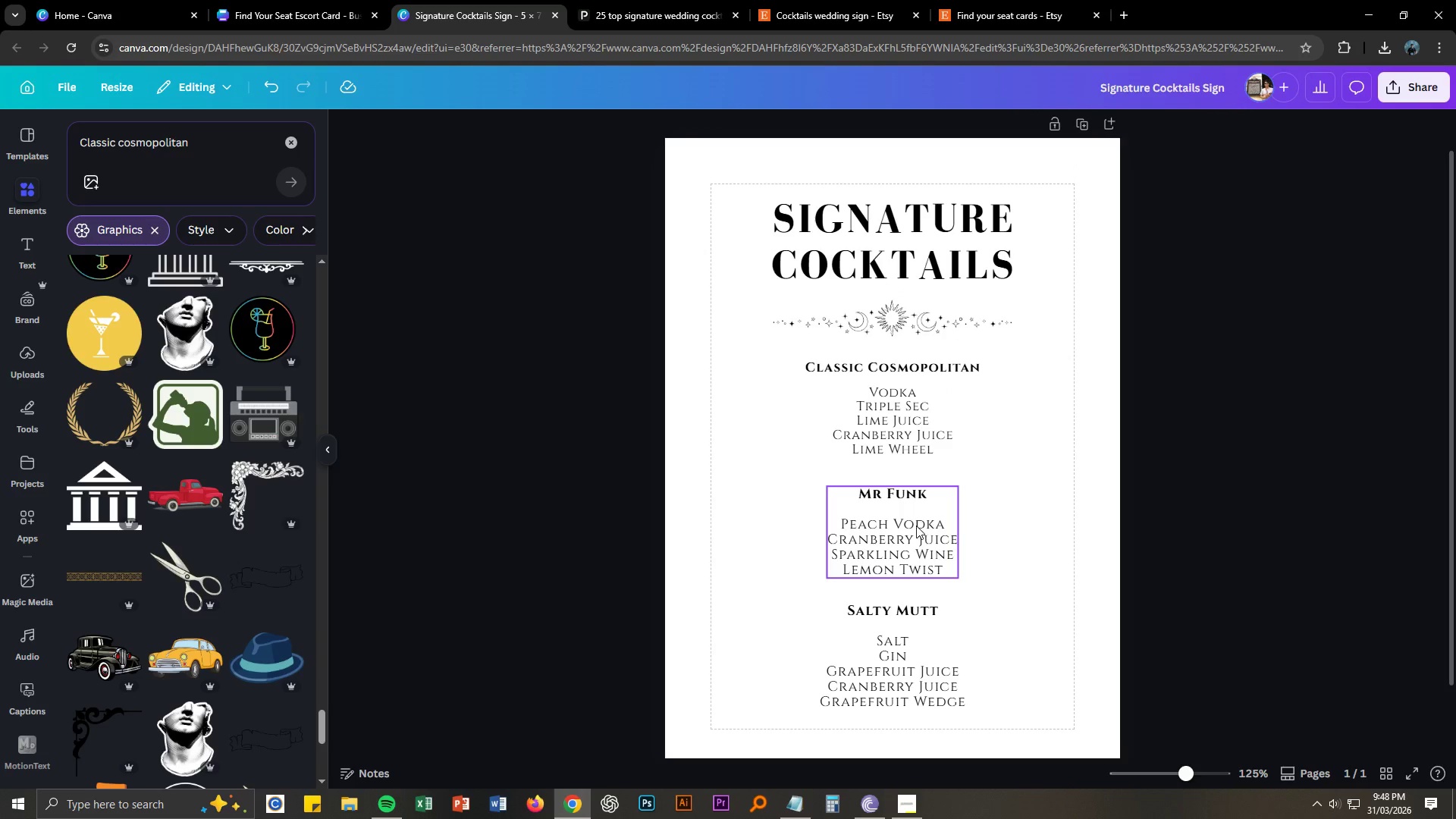 
double_click([916, 526])
 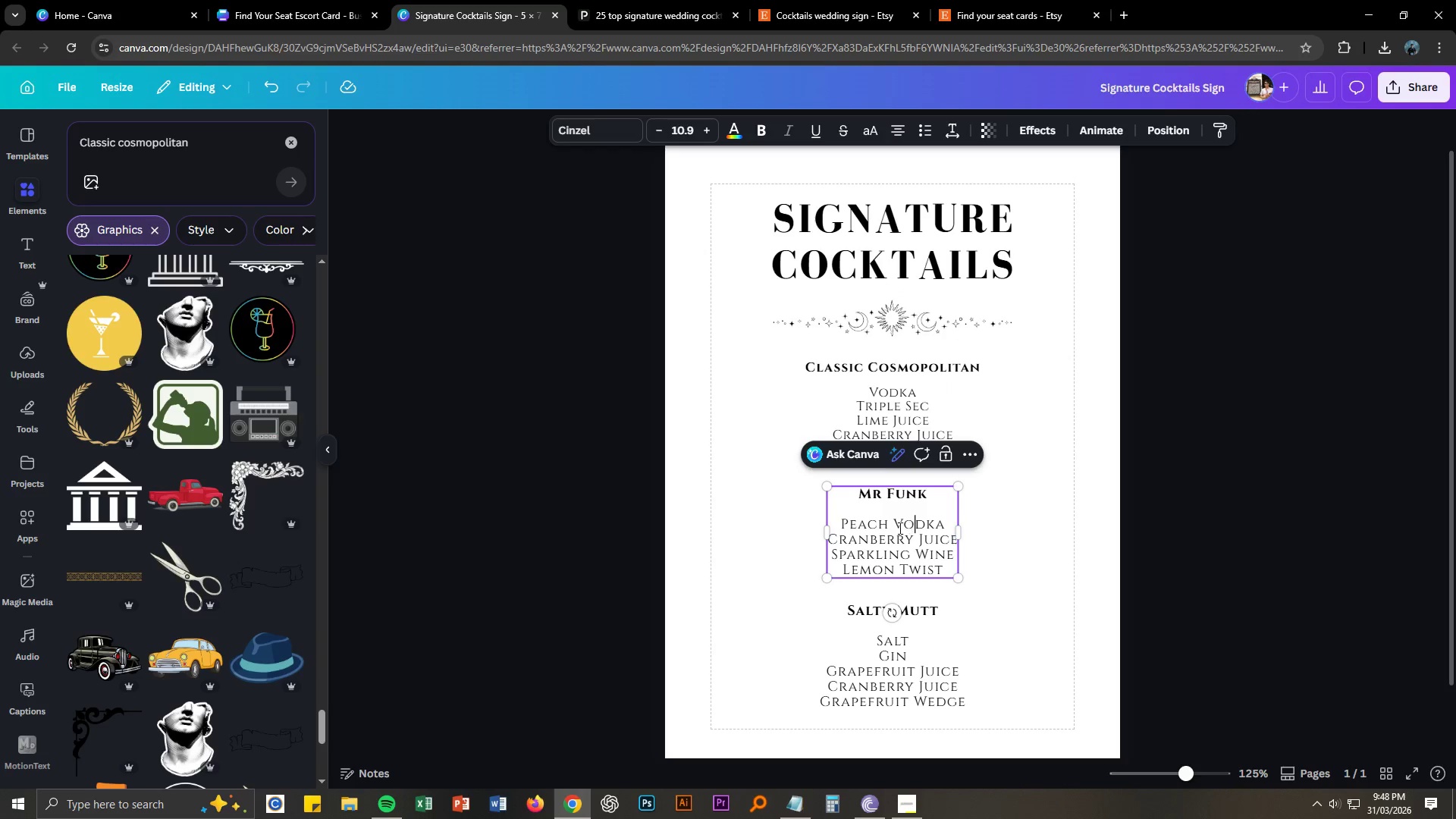 
key(T)
 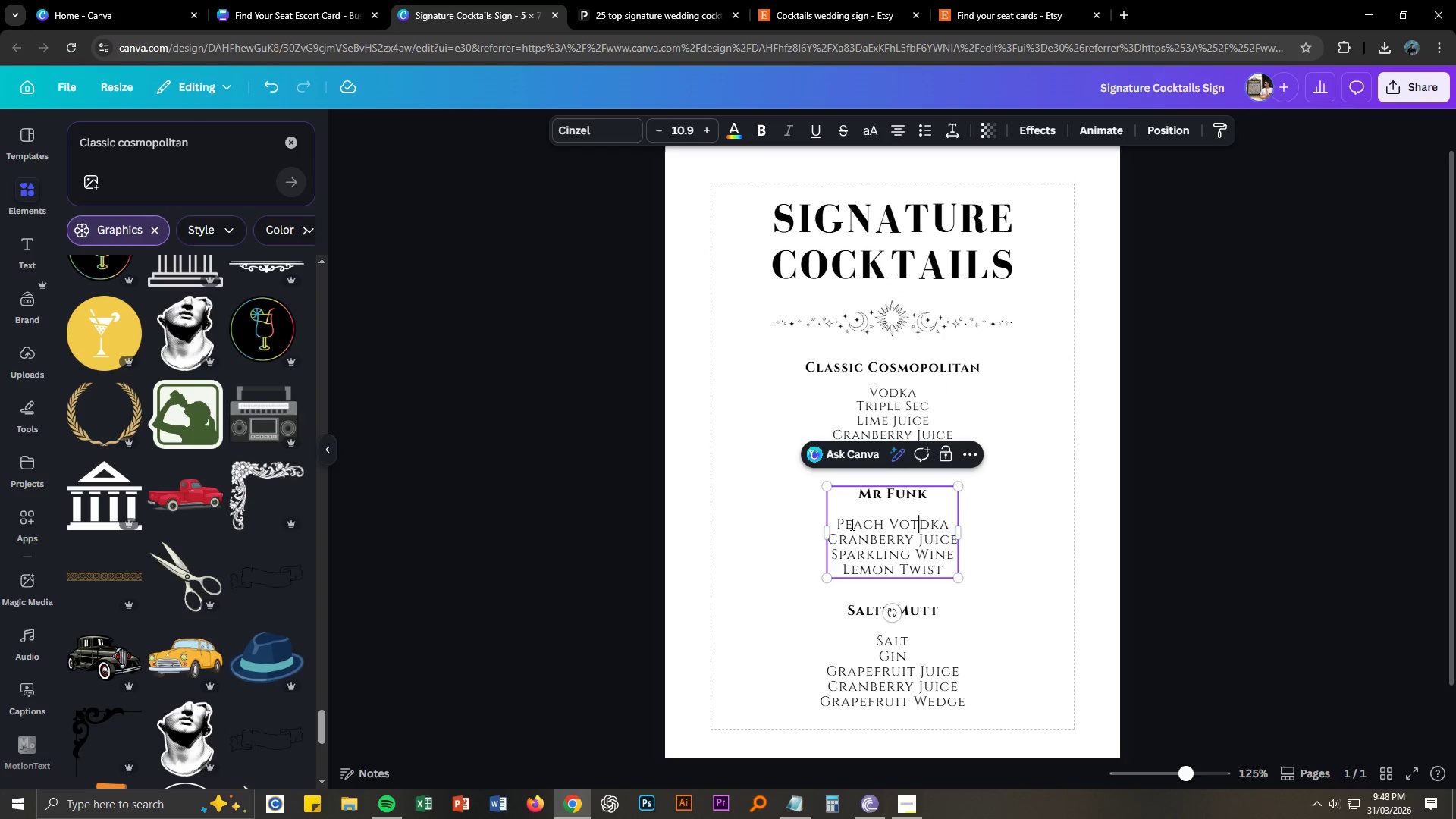 
key(Control+ControlLeft)
 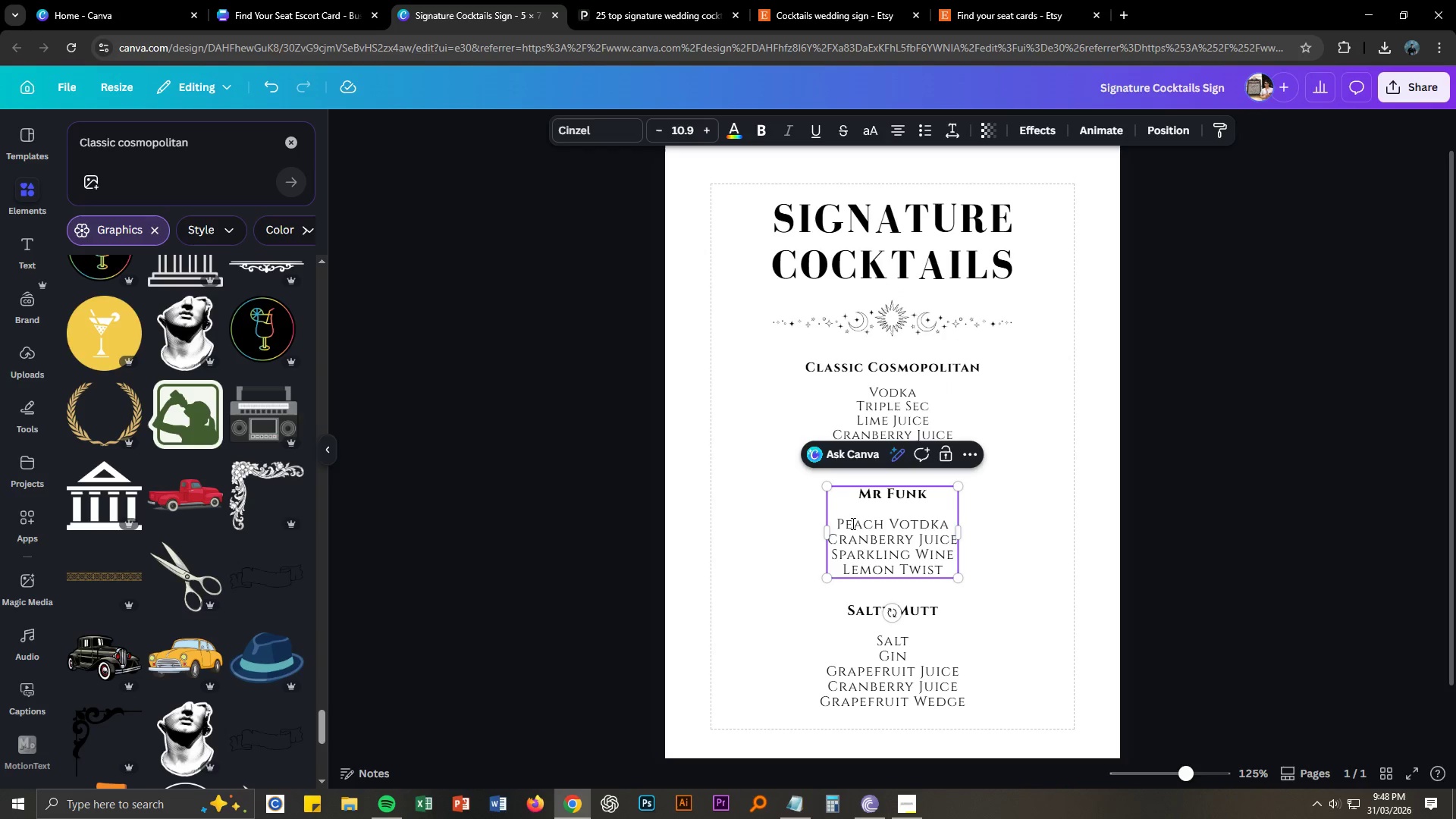 
key(Control+Z)
 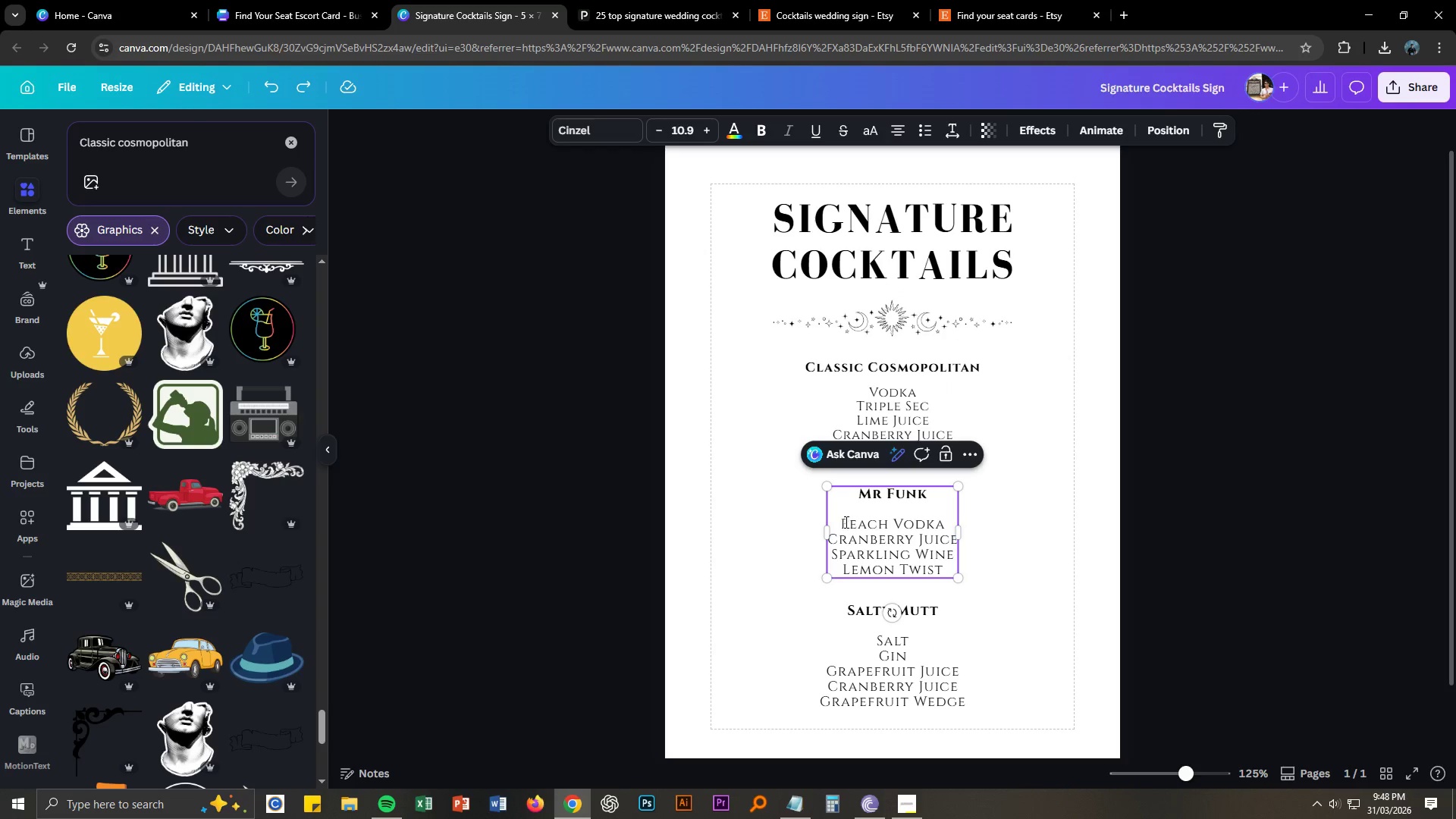 
left_click_drag(start_coordinate=[840, 521], to_coordinate=[945, 567])
 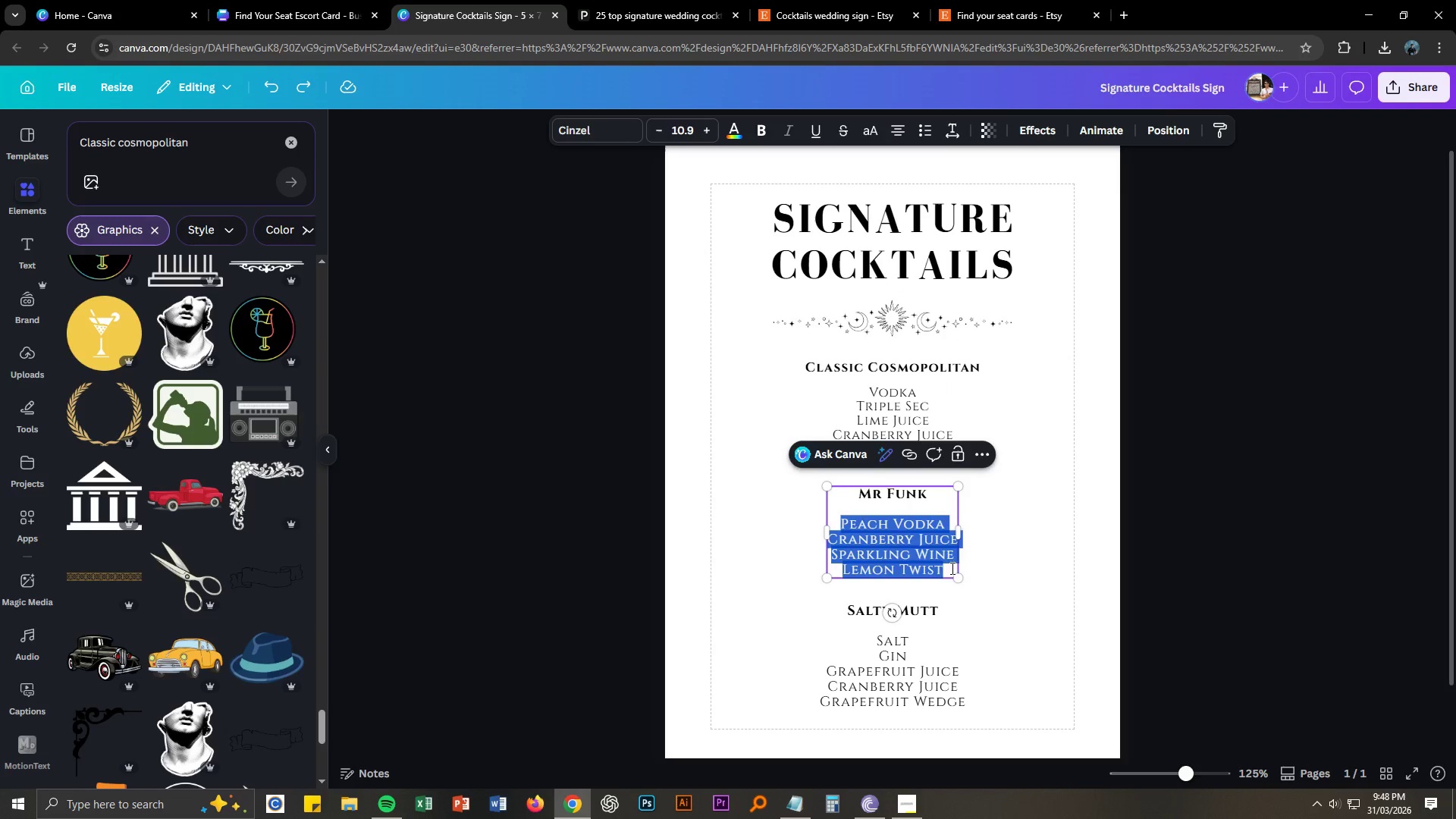 
key(Control+ControlLeft)
 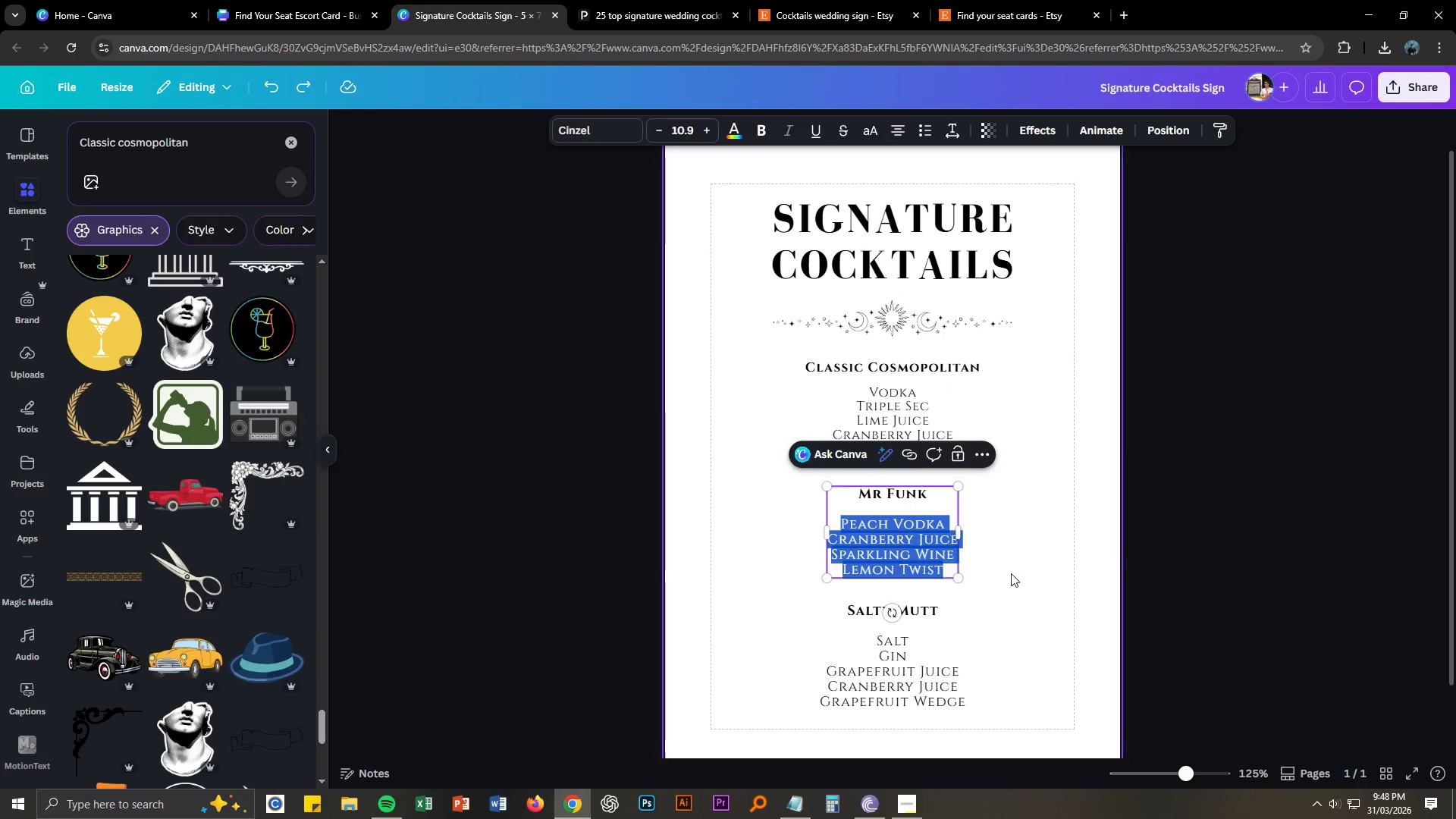 
key(Control+X)
 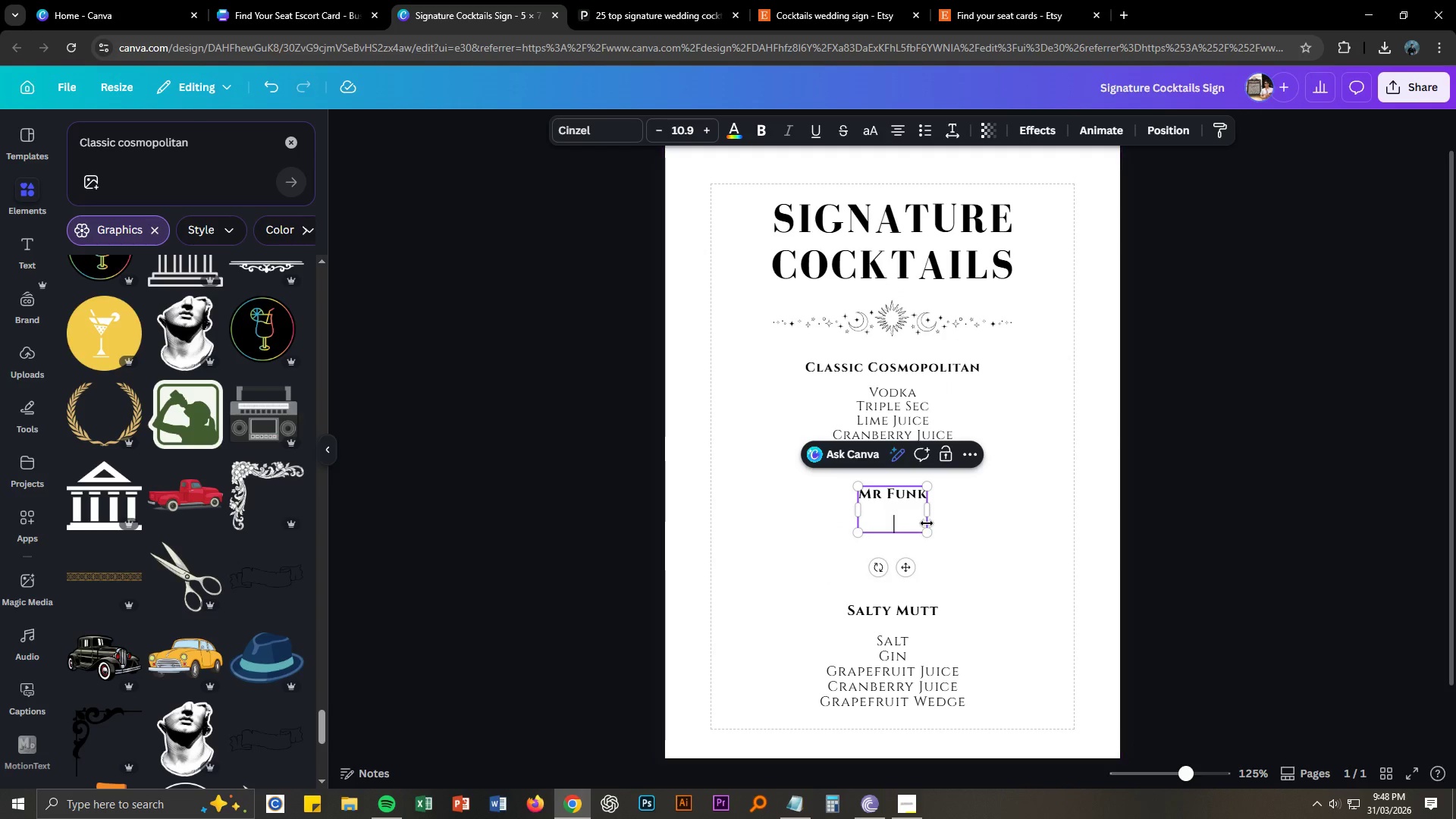 
left_click([991, 532])
 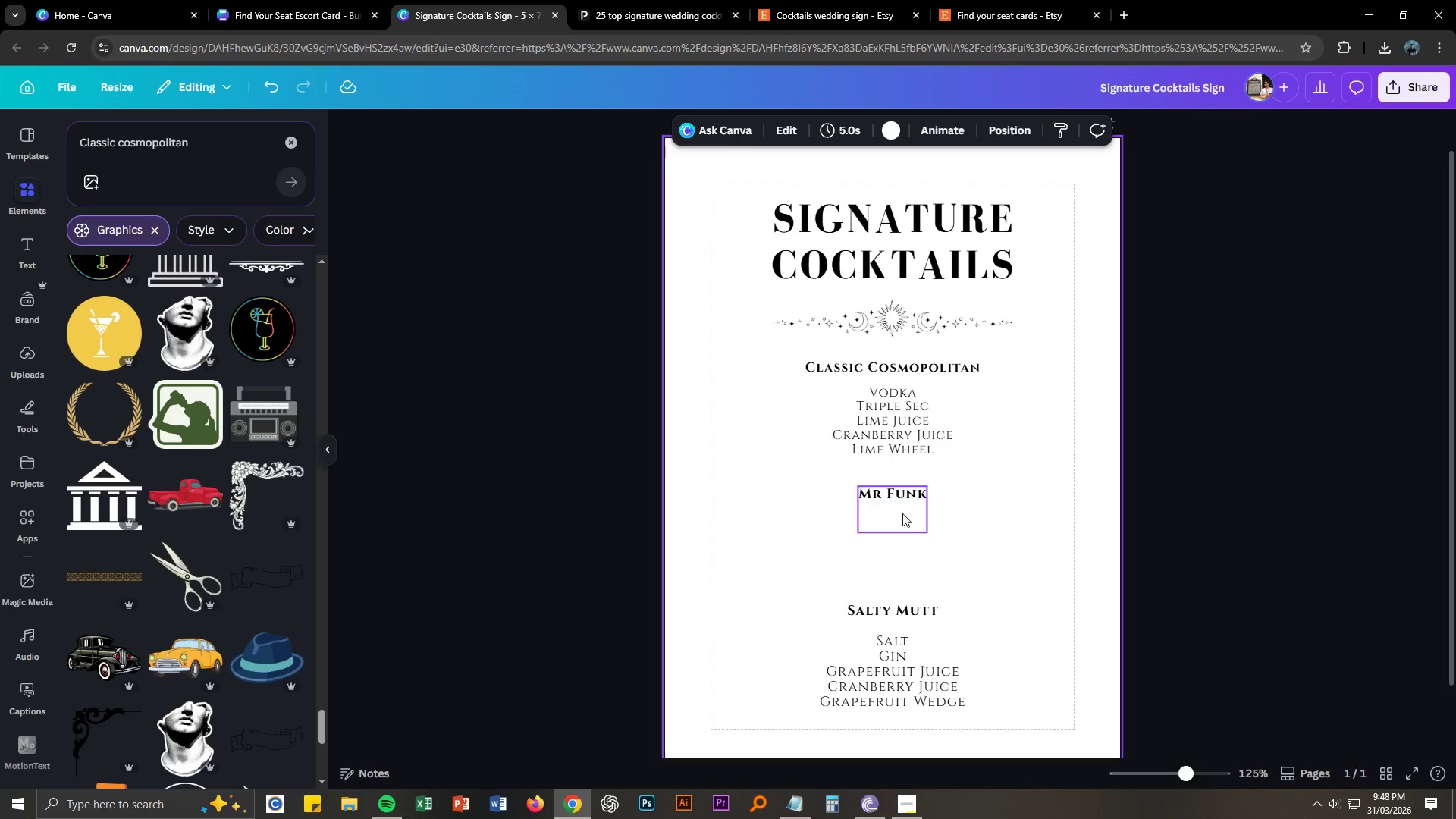 
key(T)
 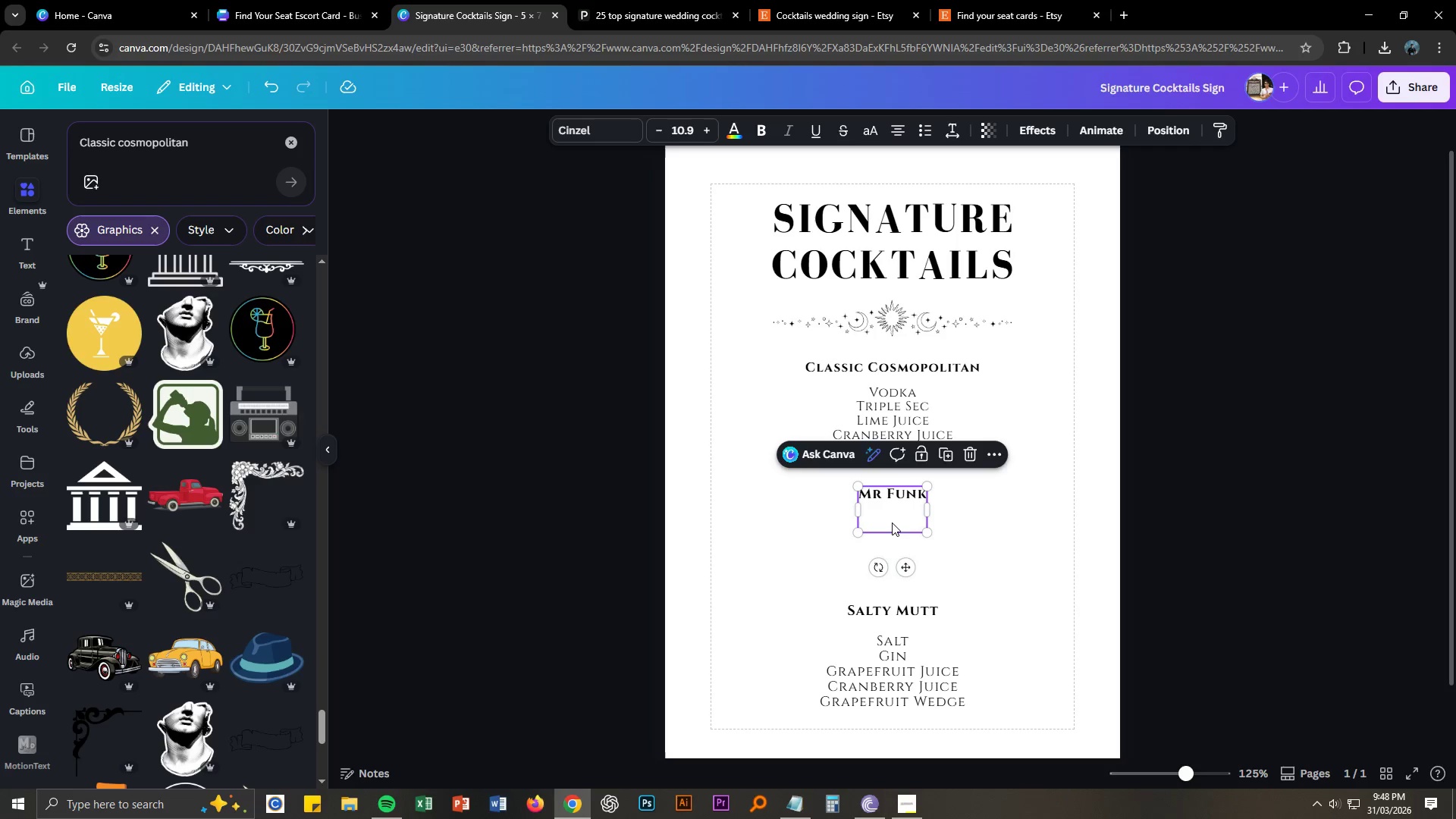 
double_click([892, 522])
 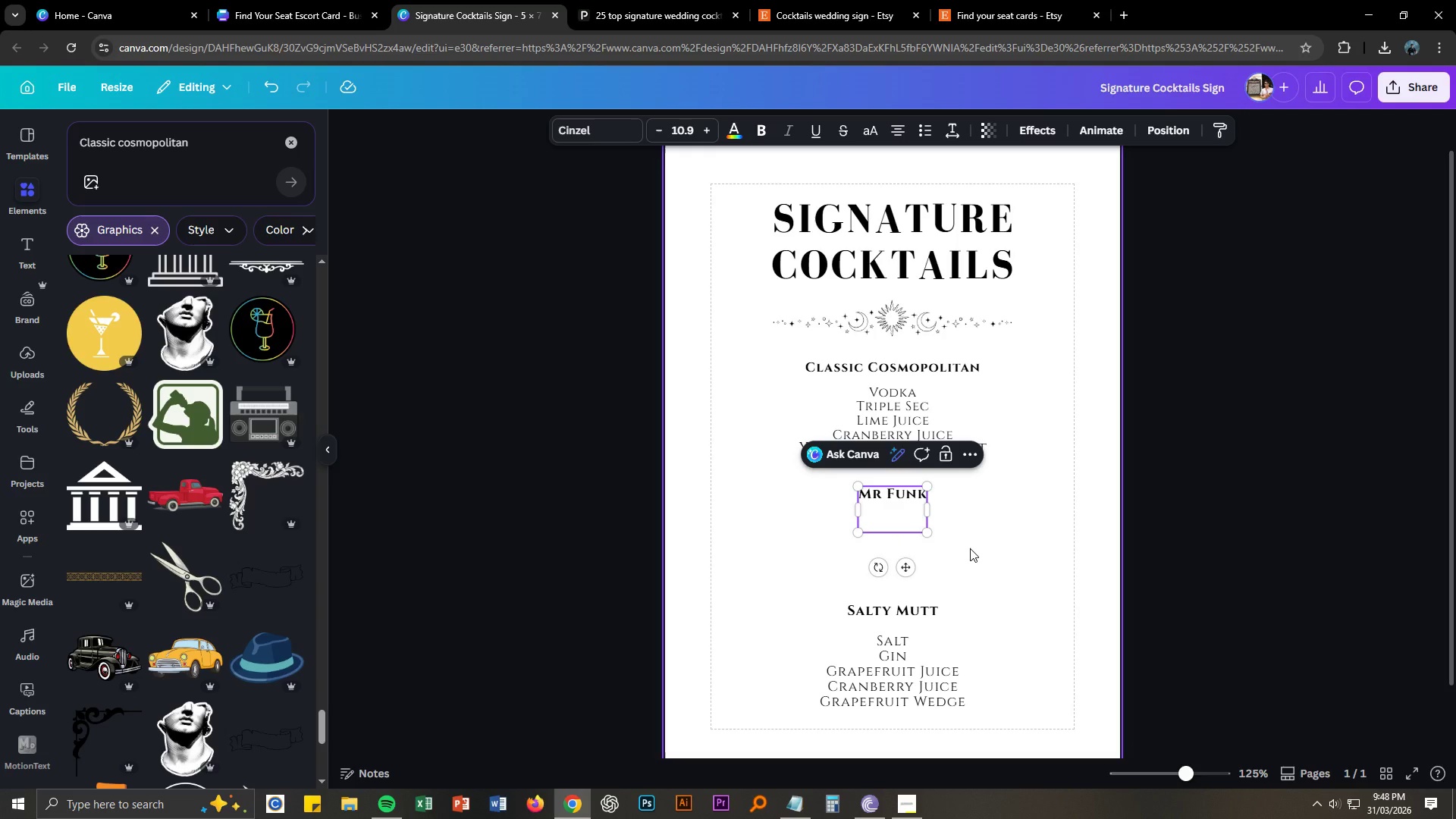 
key(Backspace)
 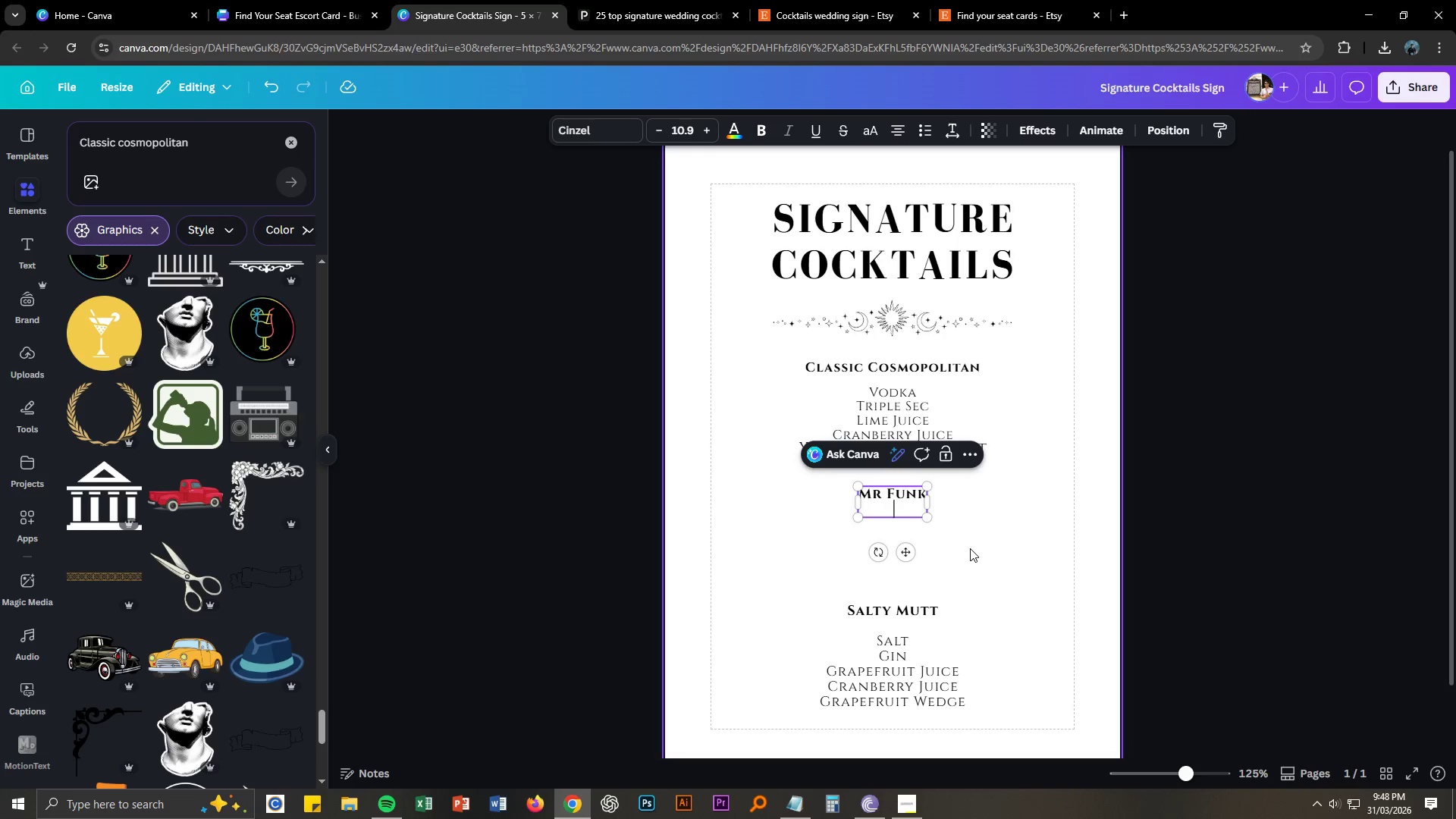 
key(Backspace)
 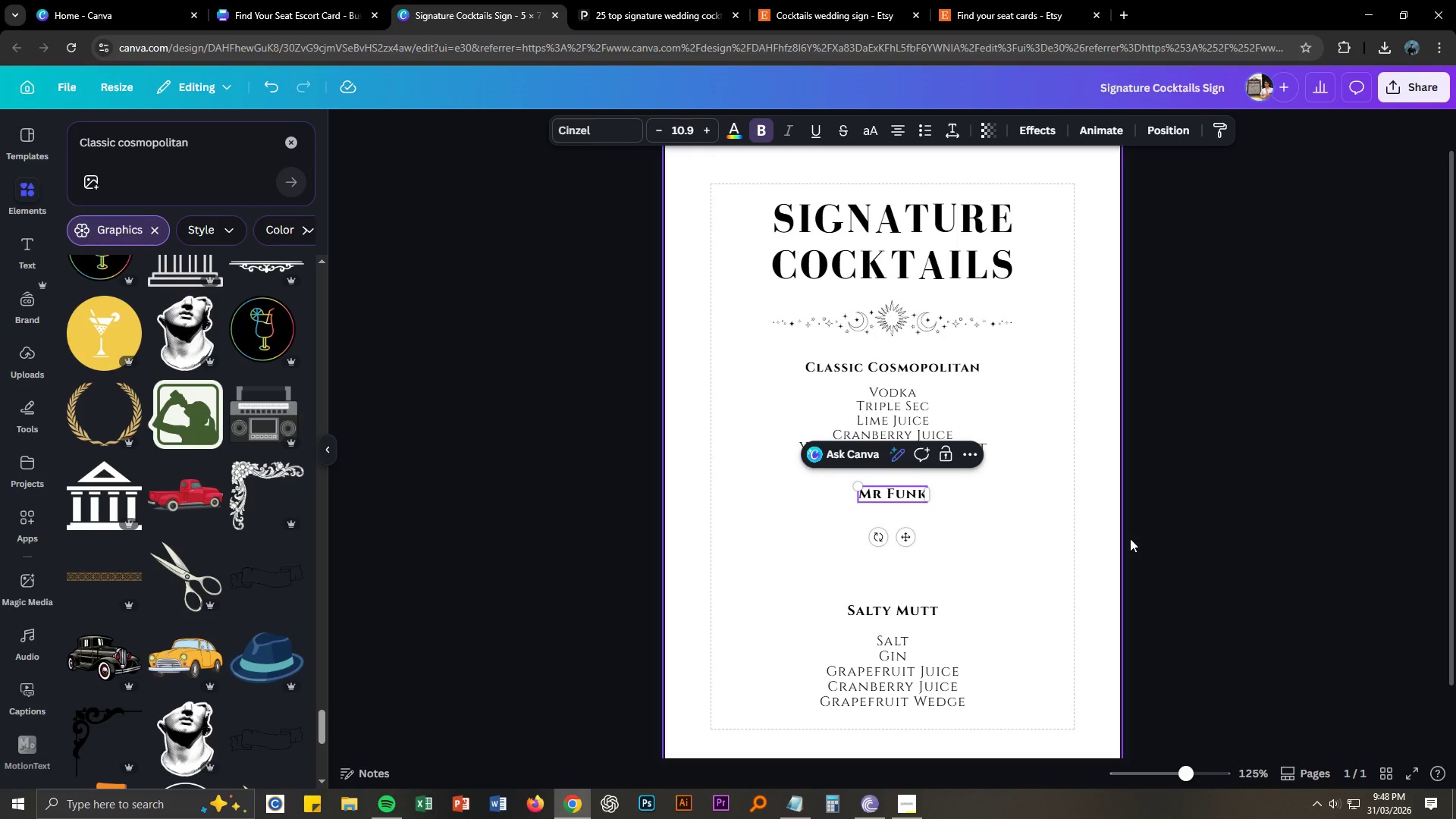 
left_click([1177, 557])
 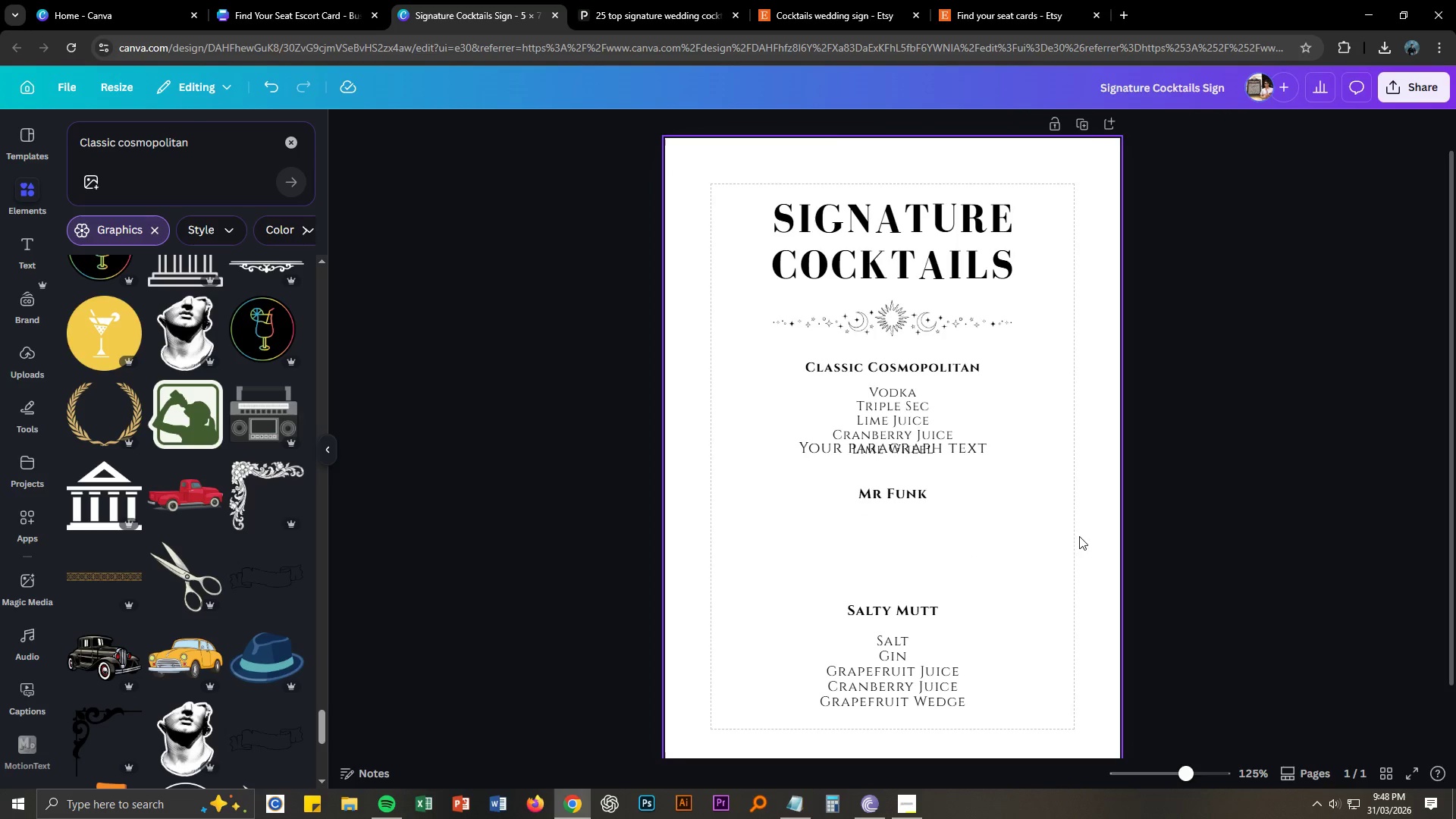 
key(Control+ControlLeft)
 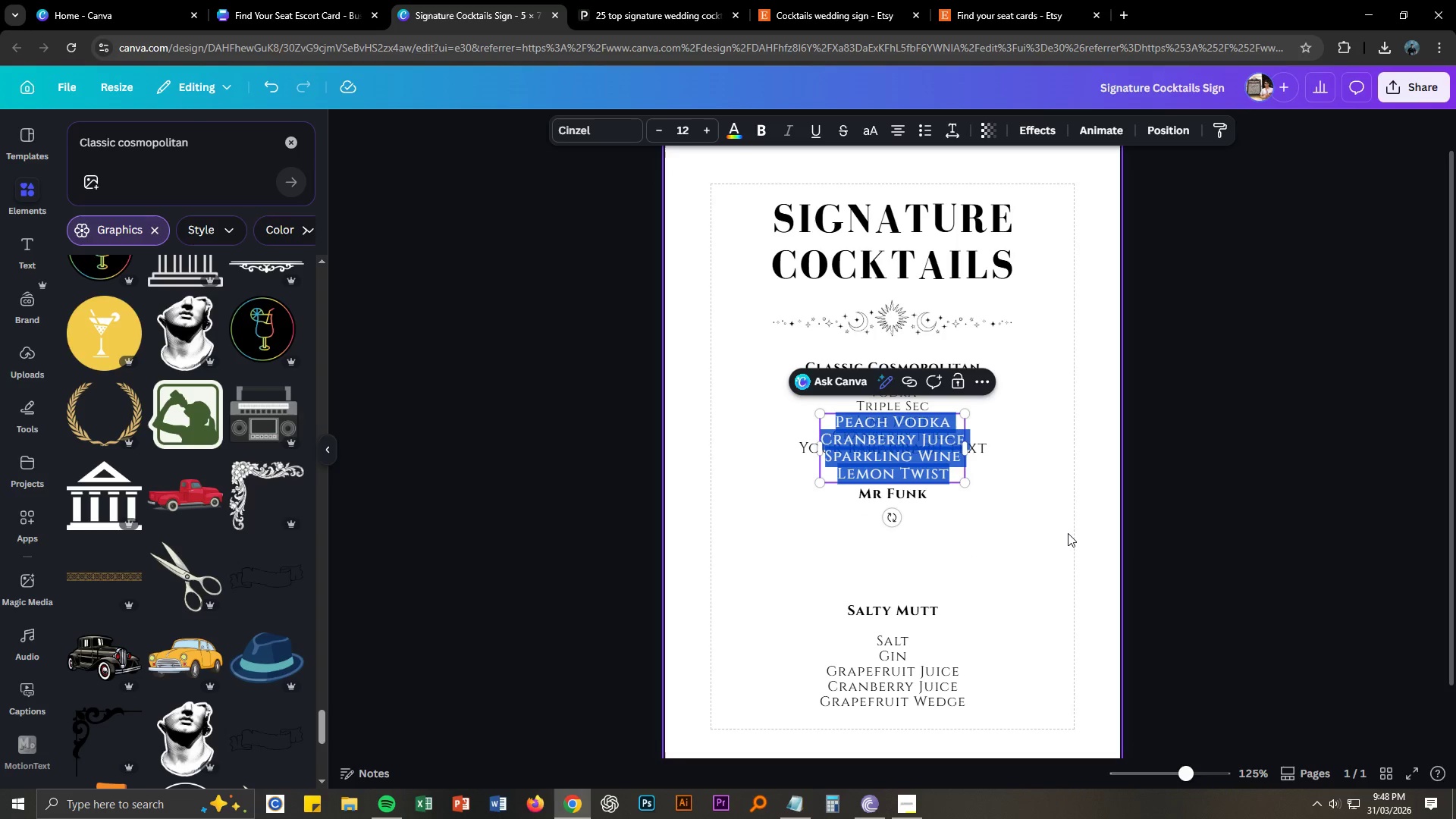 
key(Control+V)
 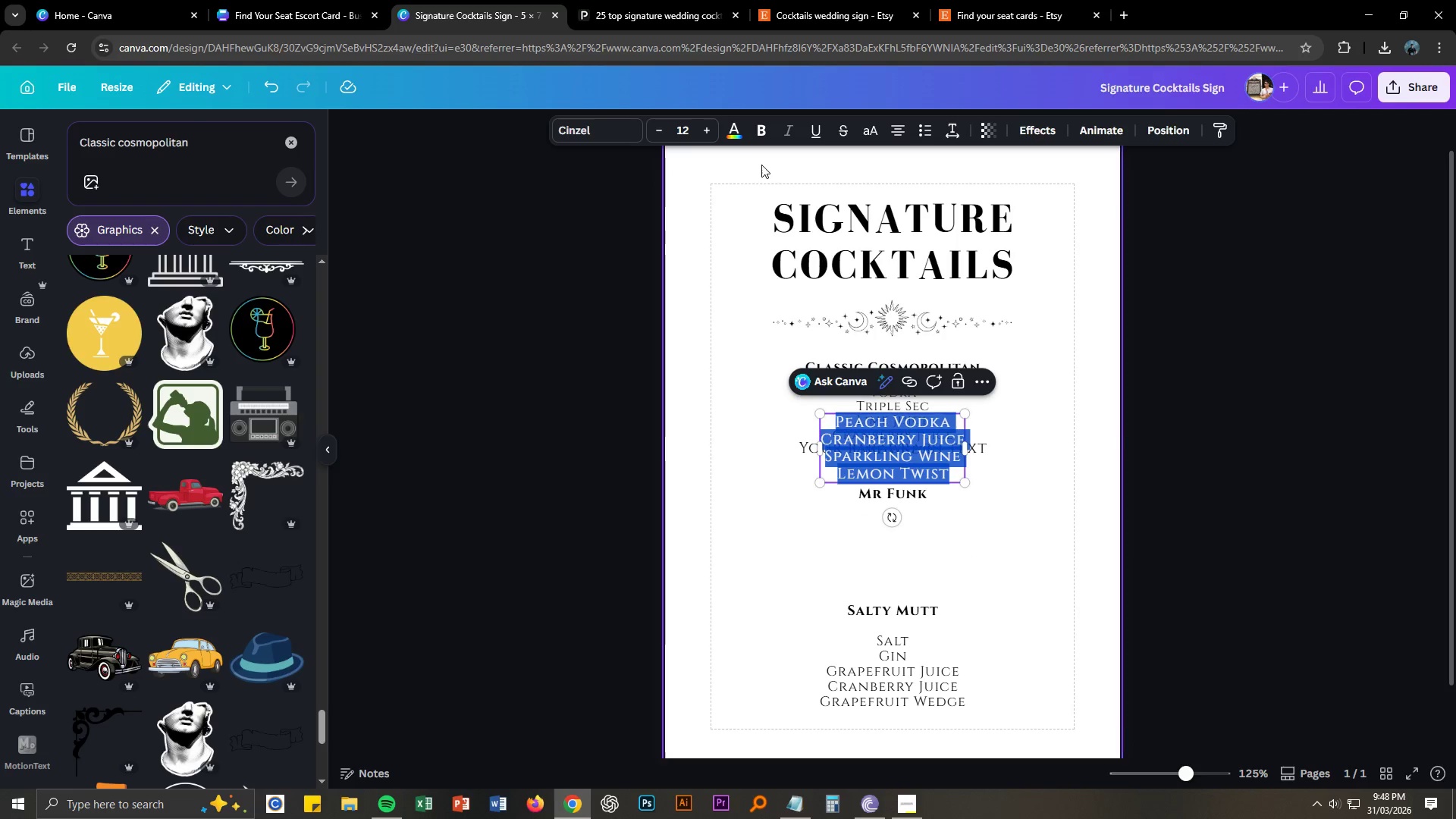 
double_click([691, 128])
 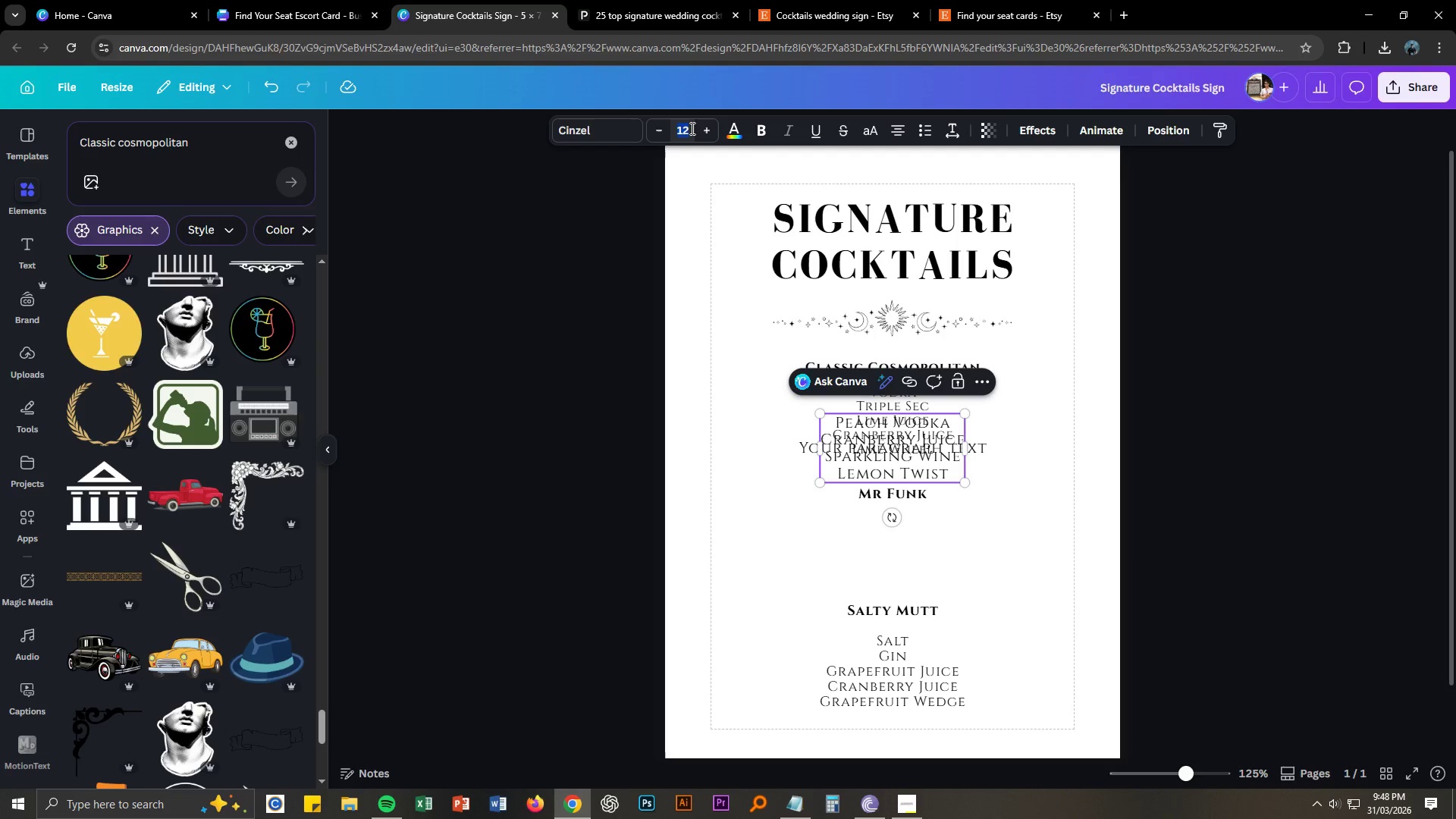 
key(Numpad1)
 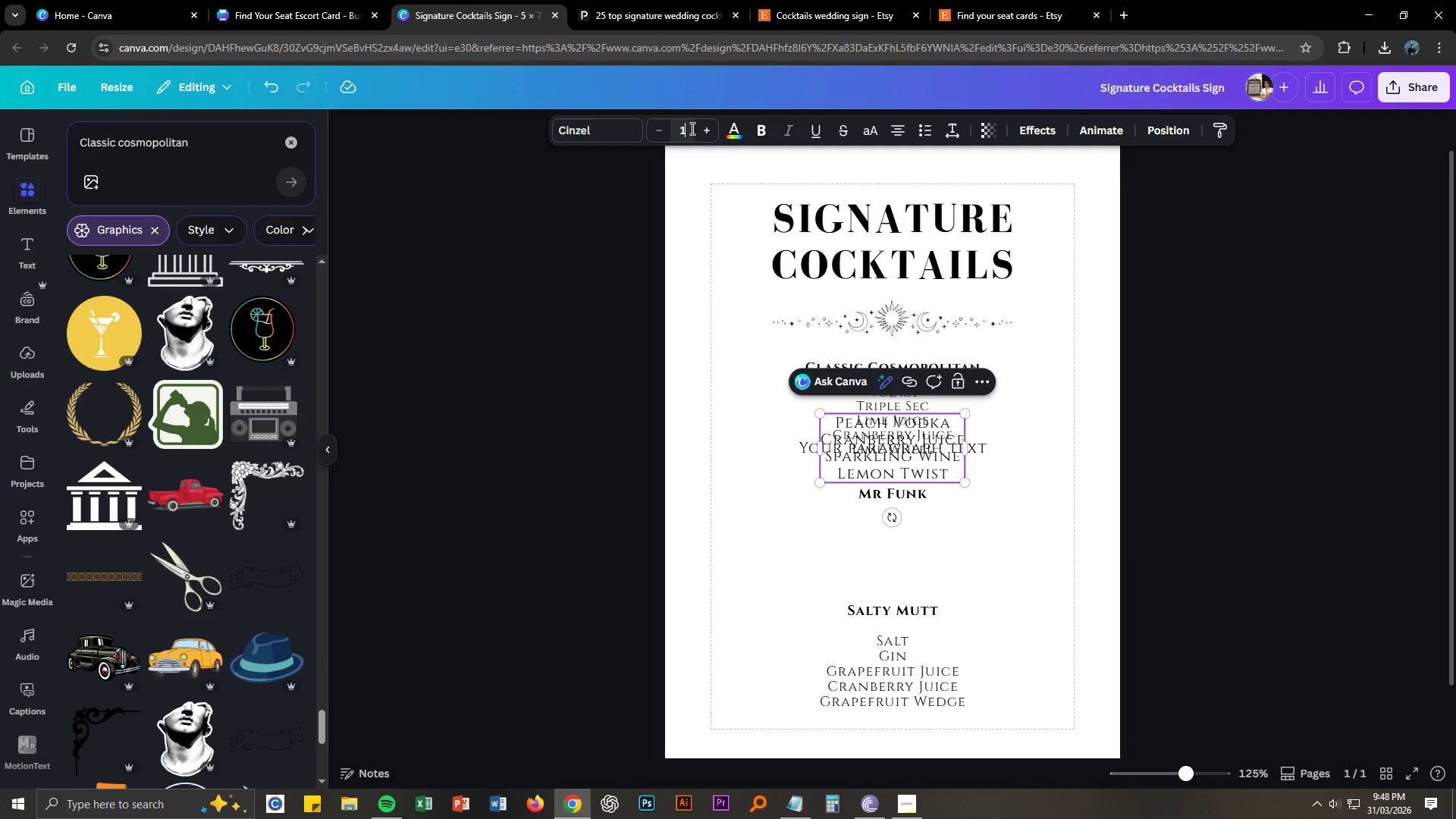 
key(Numpad0)
 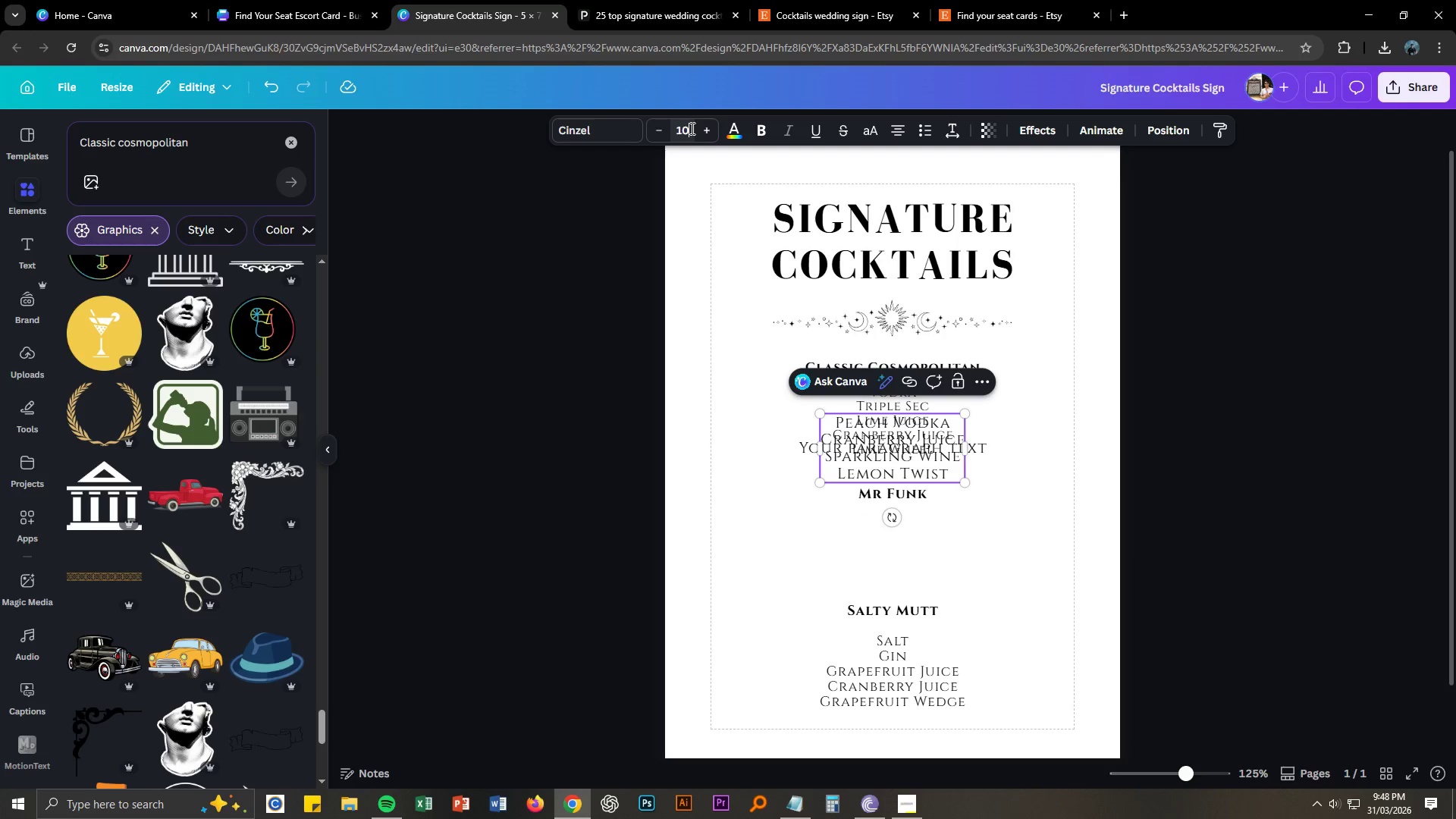 
key(NumpadEnter)
 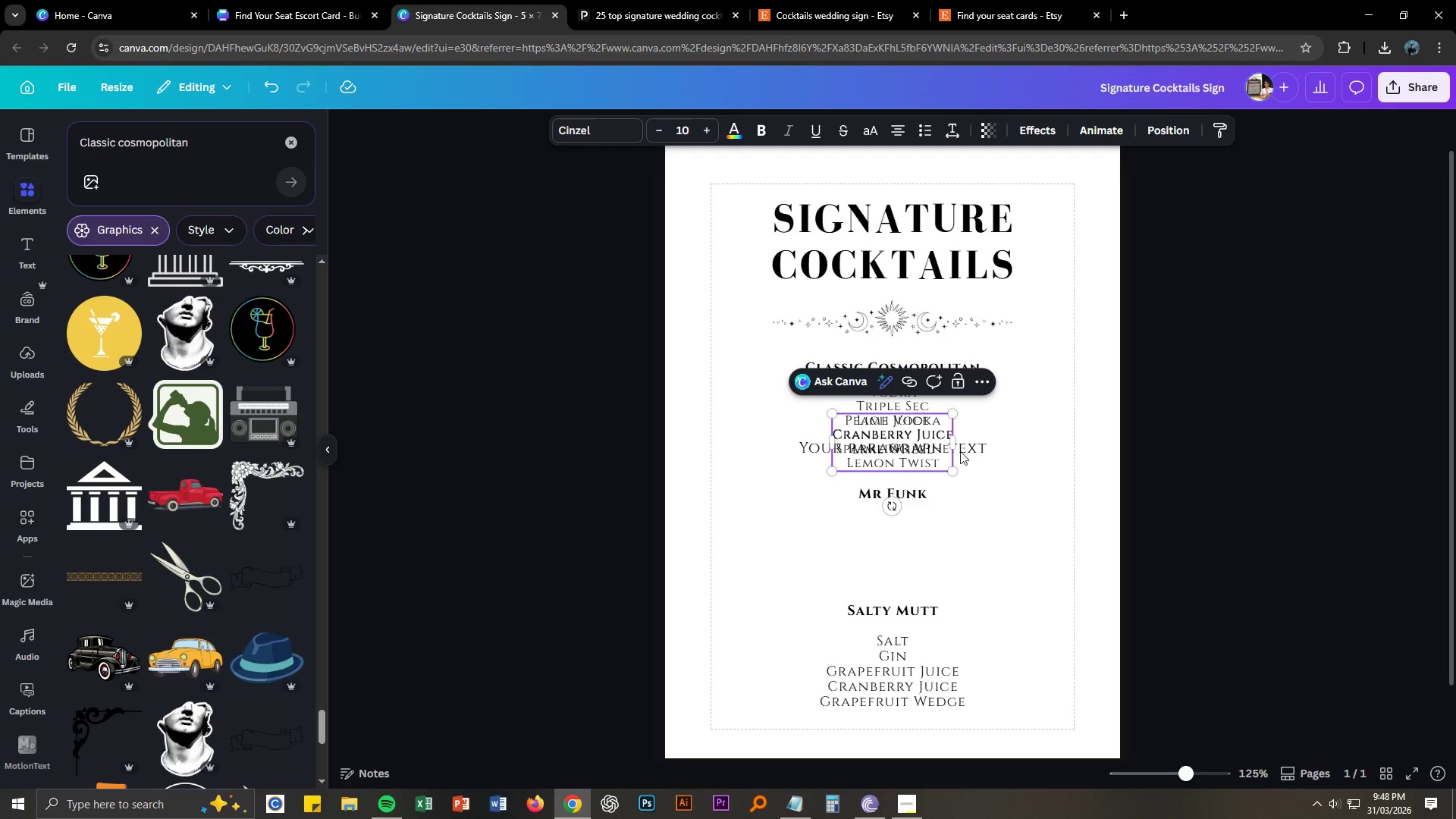 
key(Escape)
 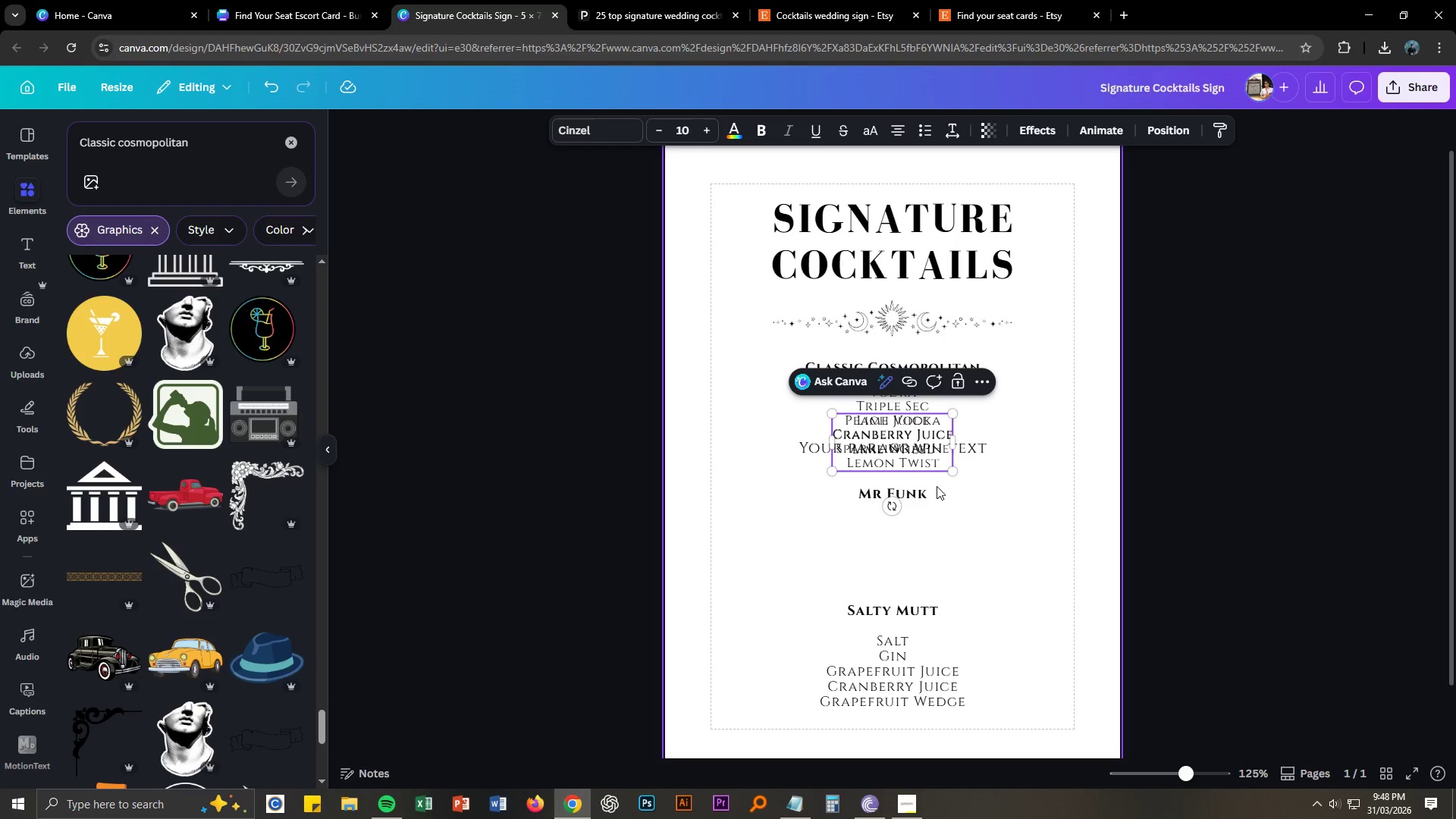 
key(Escape)
 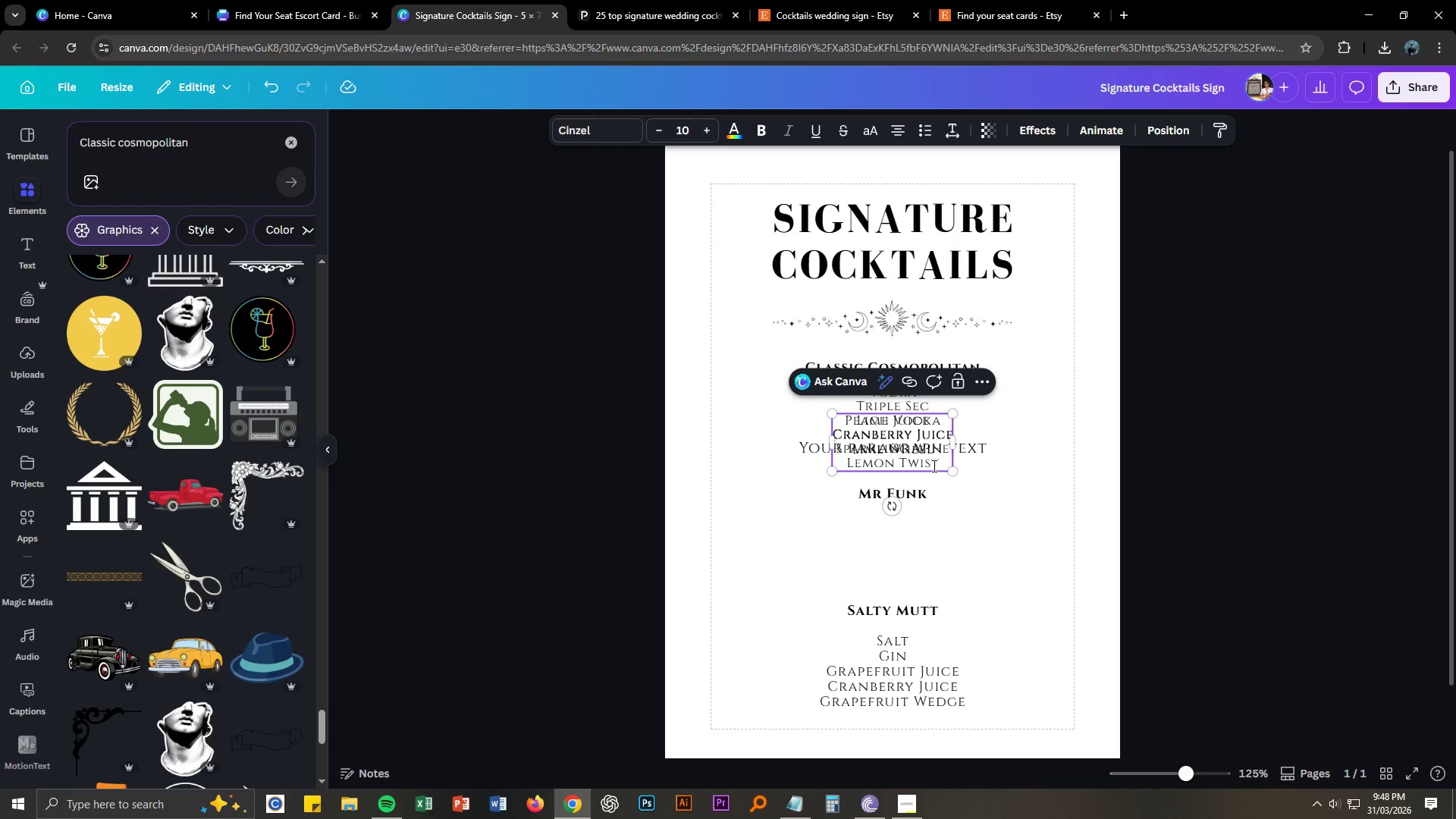 
left_click([933, 463])
 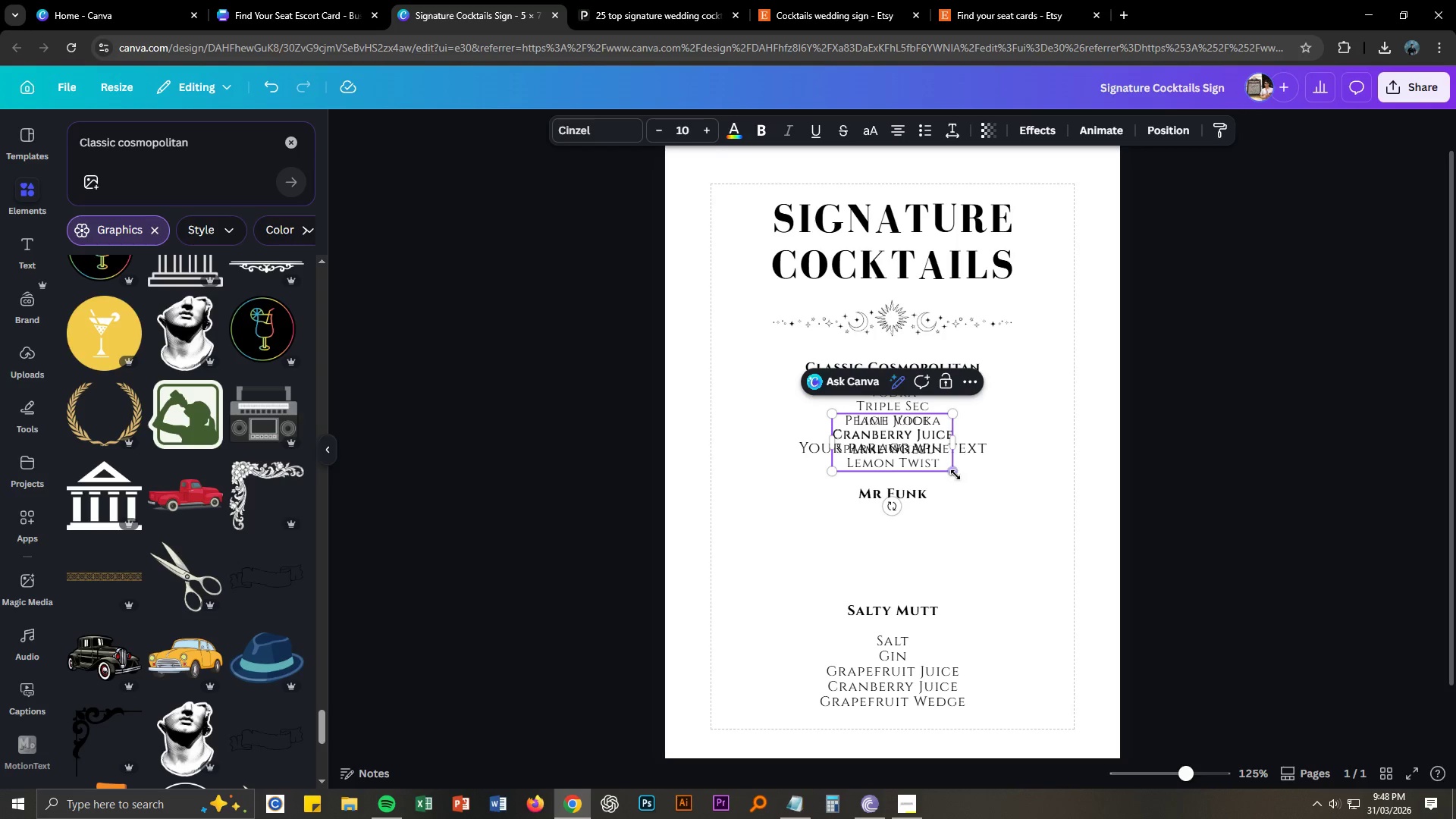 
left_click([996, 528])
 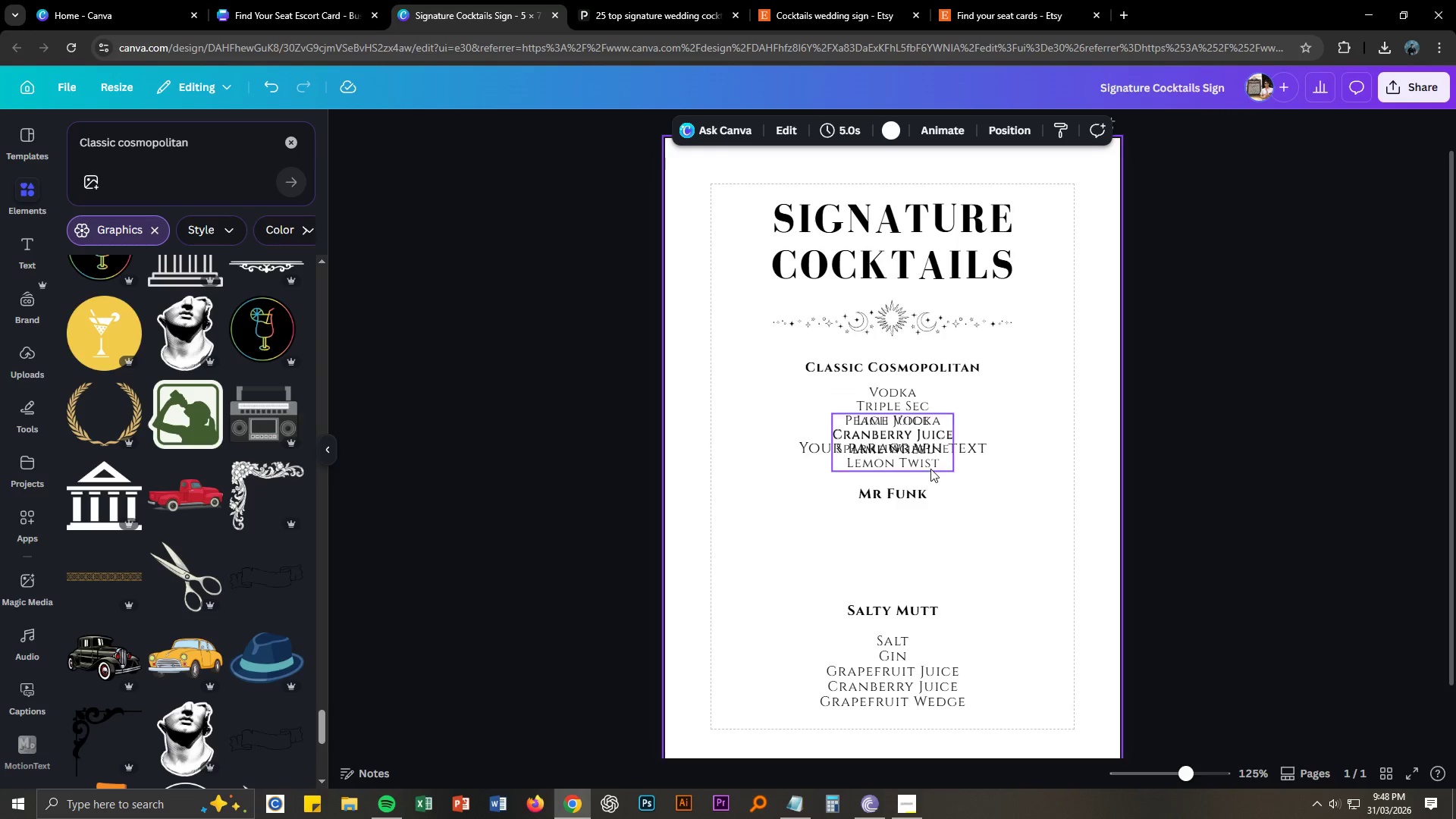 
left_click_drag(start_coordinate=[928, 466], to_coordinate=[934, 563])
 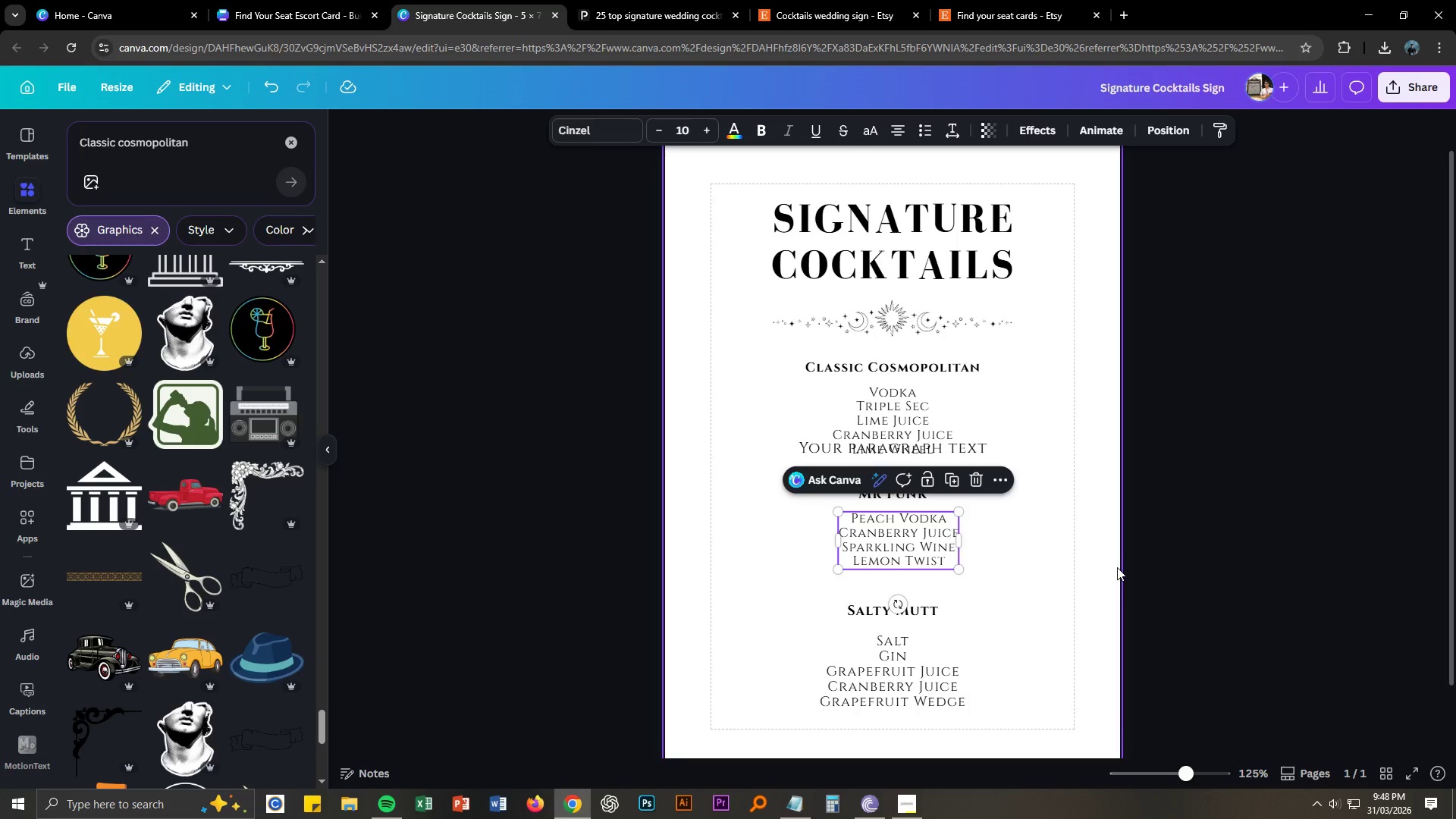 
left_click([1117, 567])
 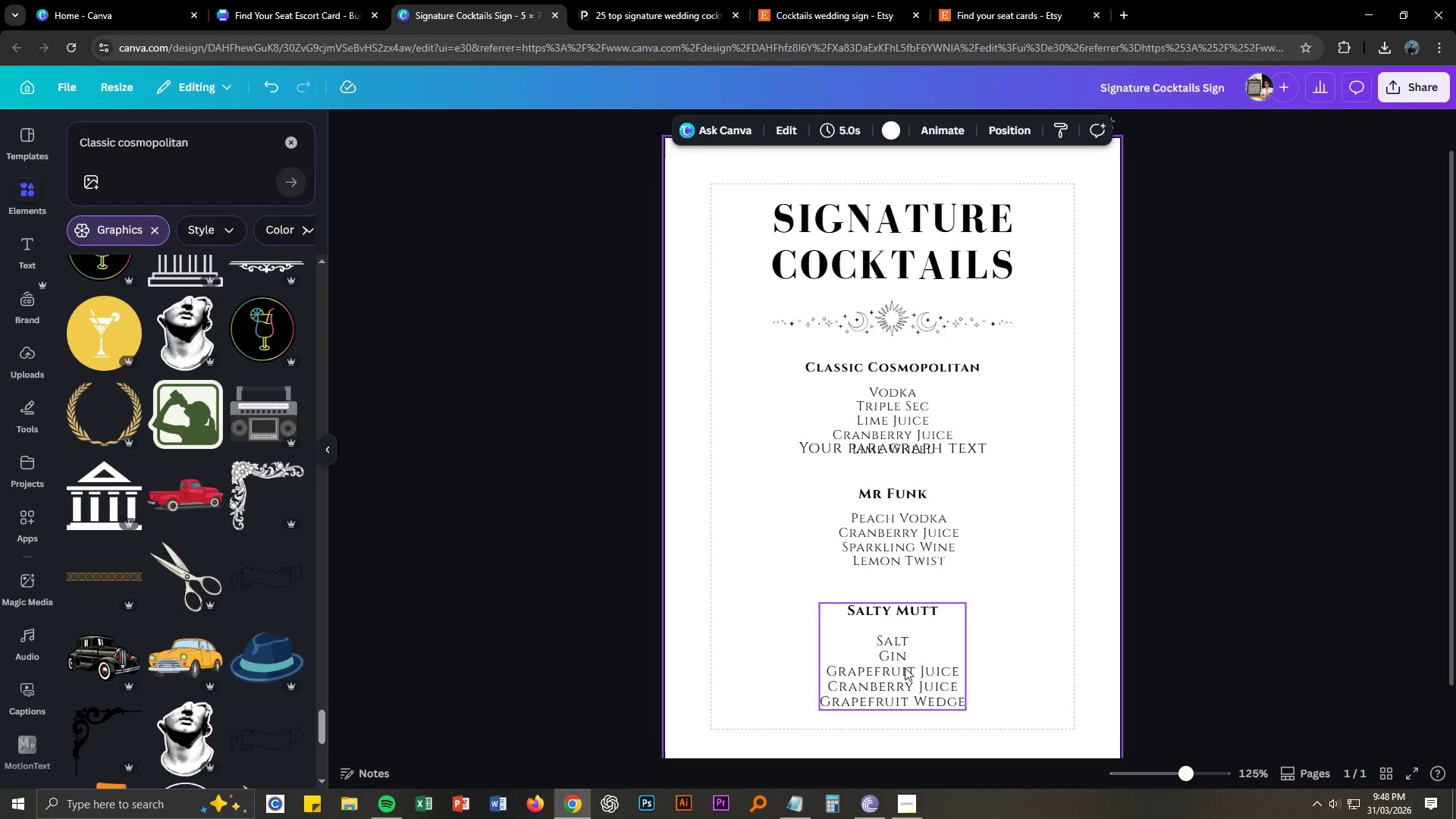 
key(T)
 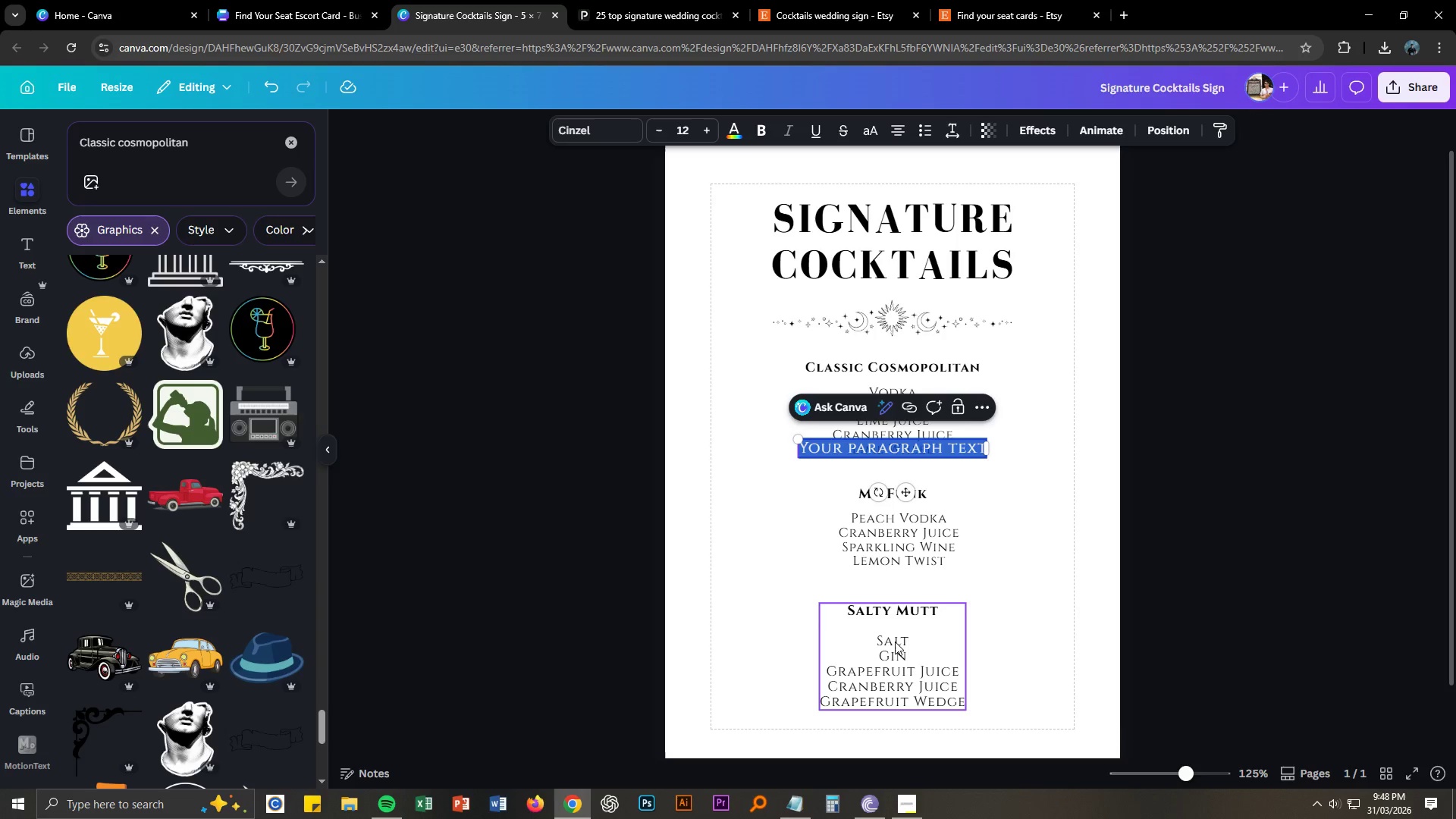 
key(Control+ControlLeft)
 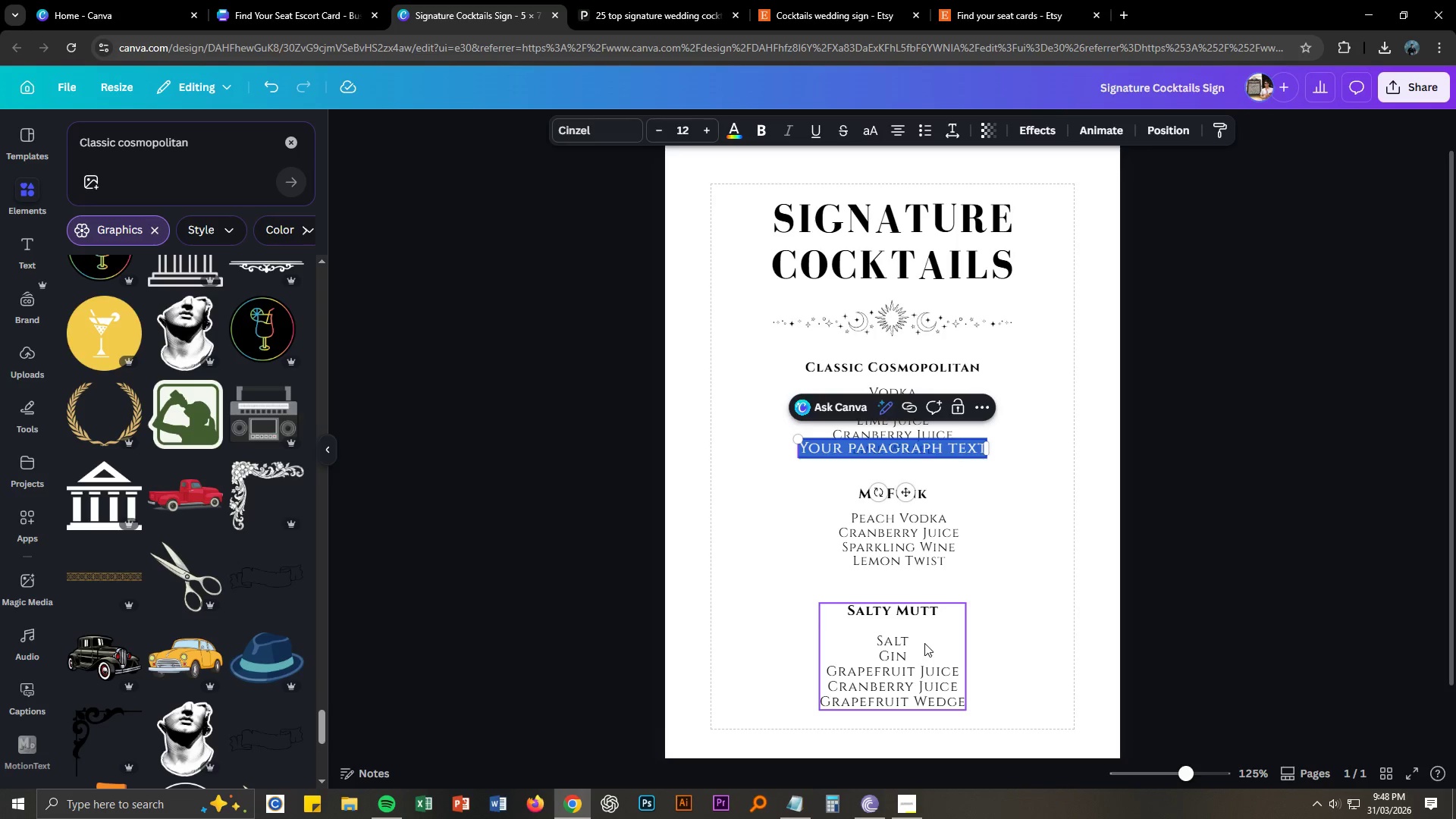 
key(Control+Z)
 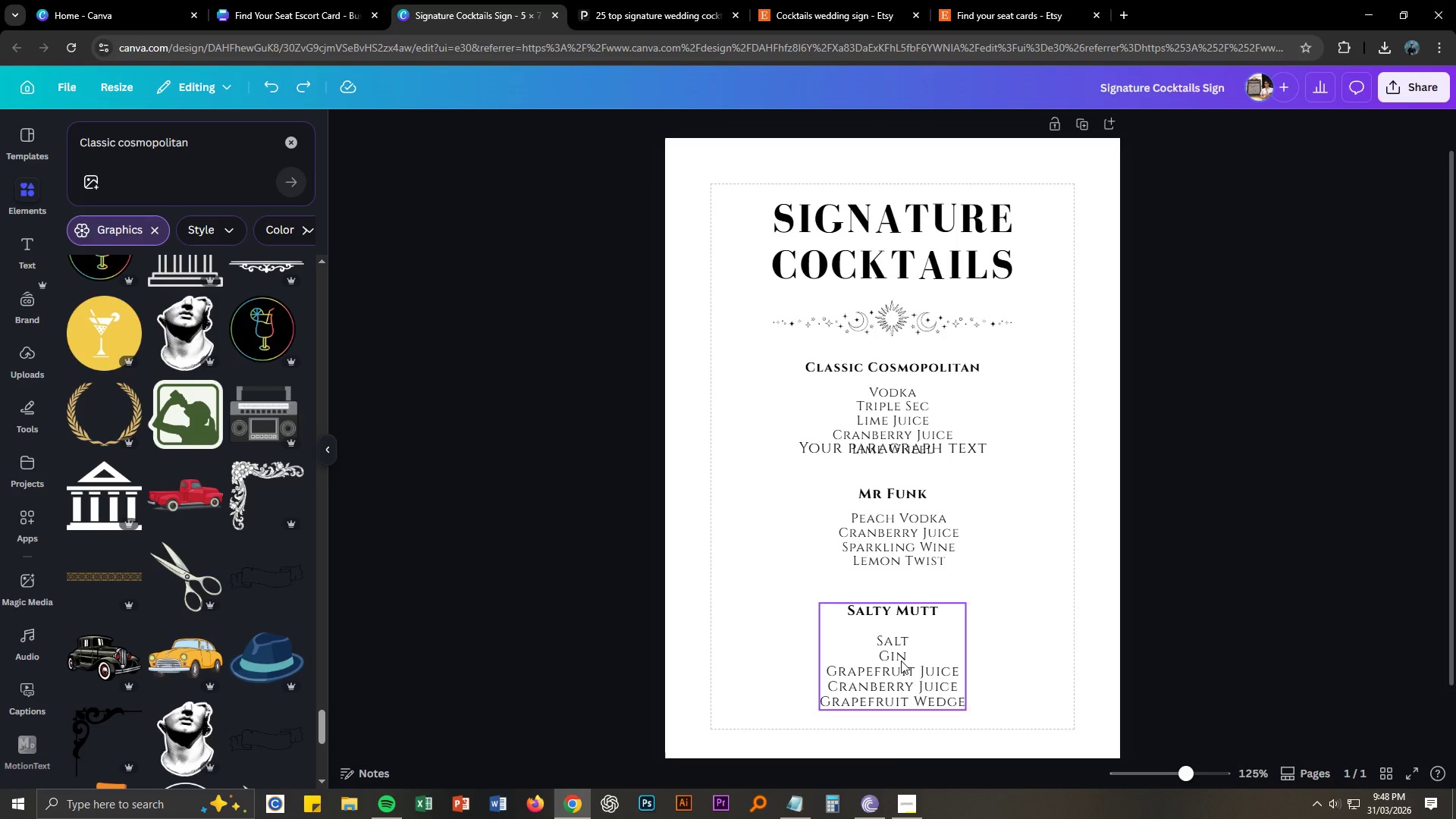 
left_click([900, 661])
 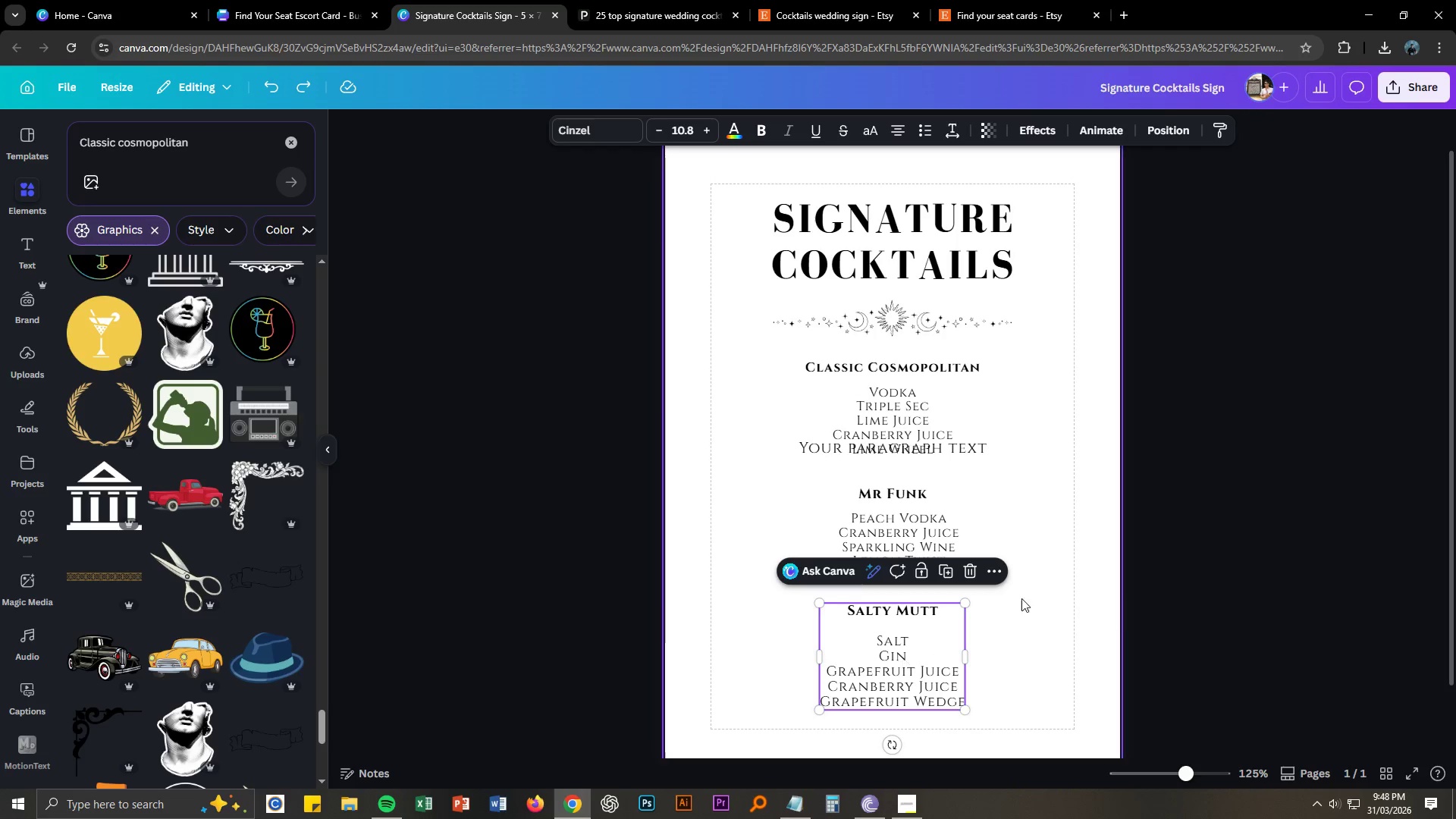 
key(Control+ControlLeft)
 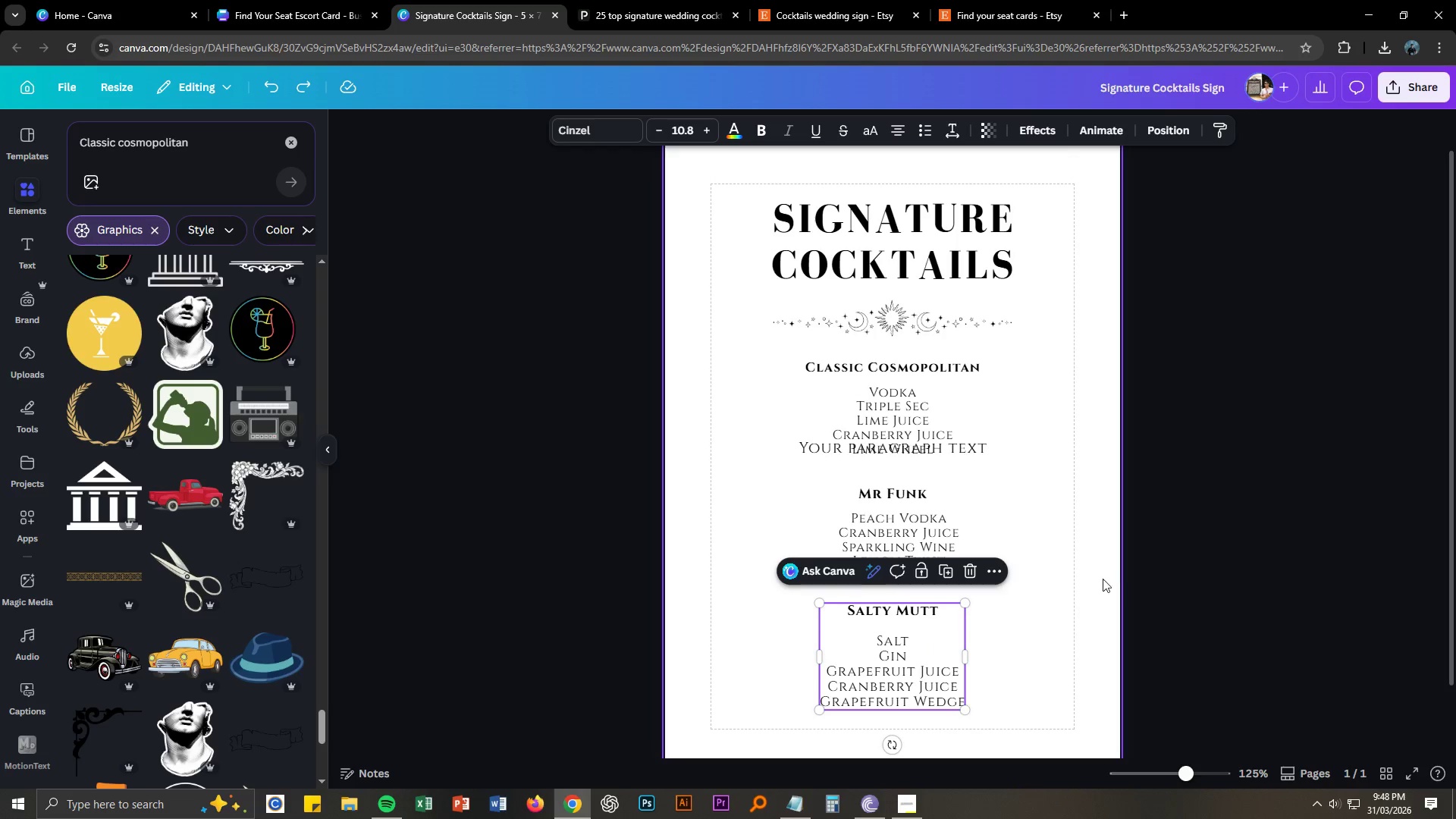 
key(Control+Z)
 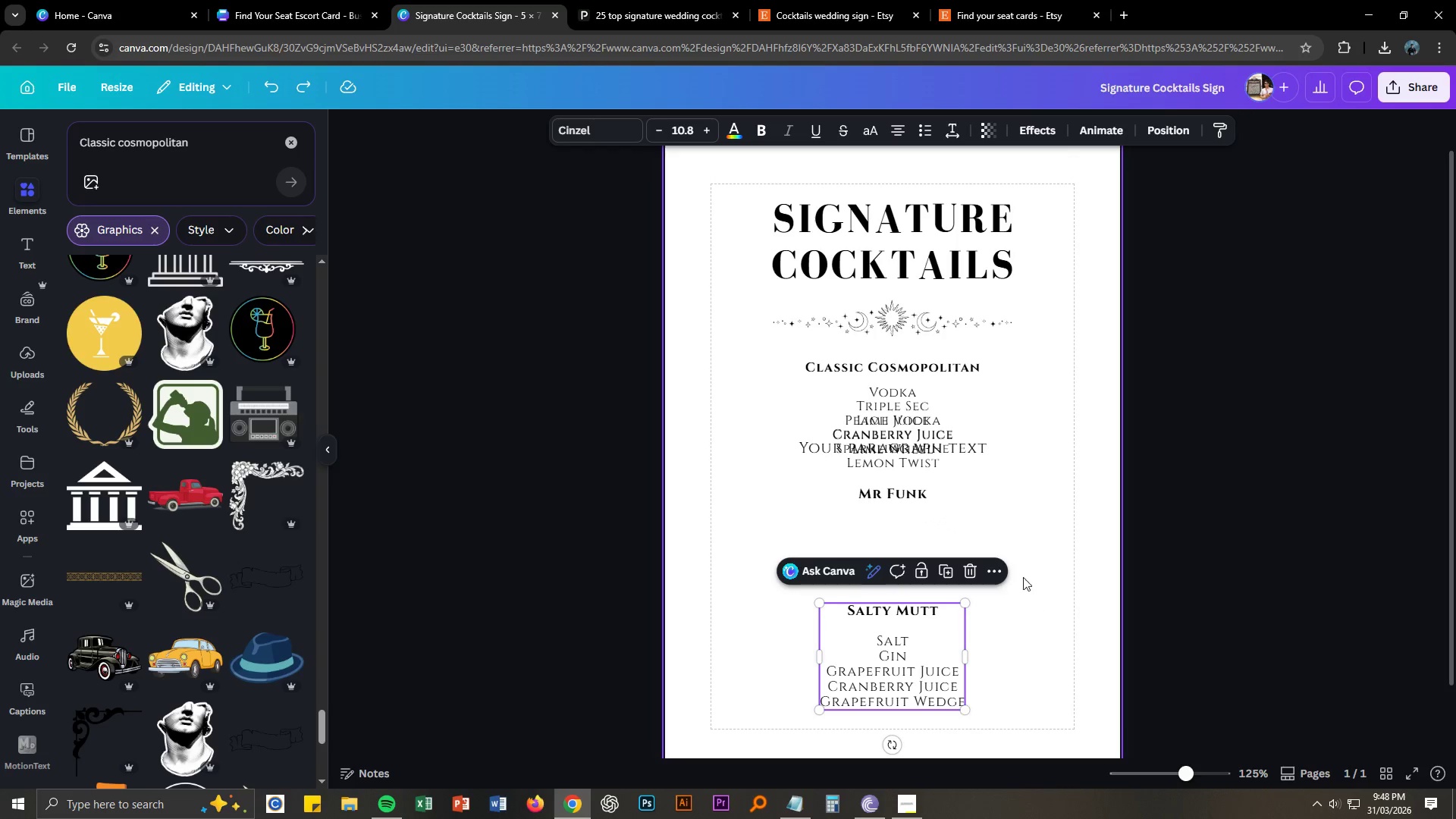 
key(Control+Z)
 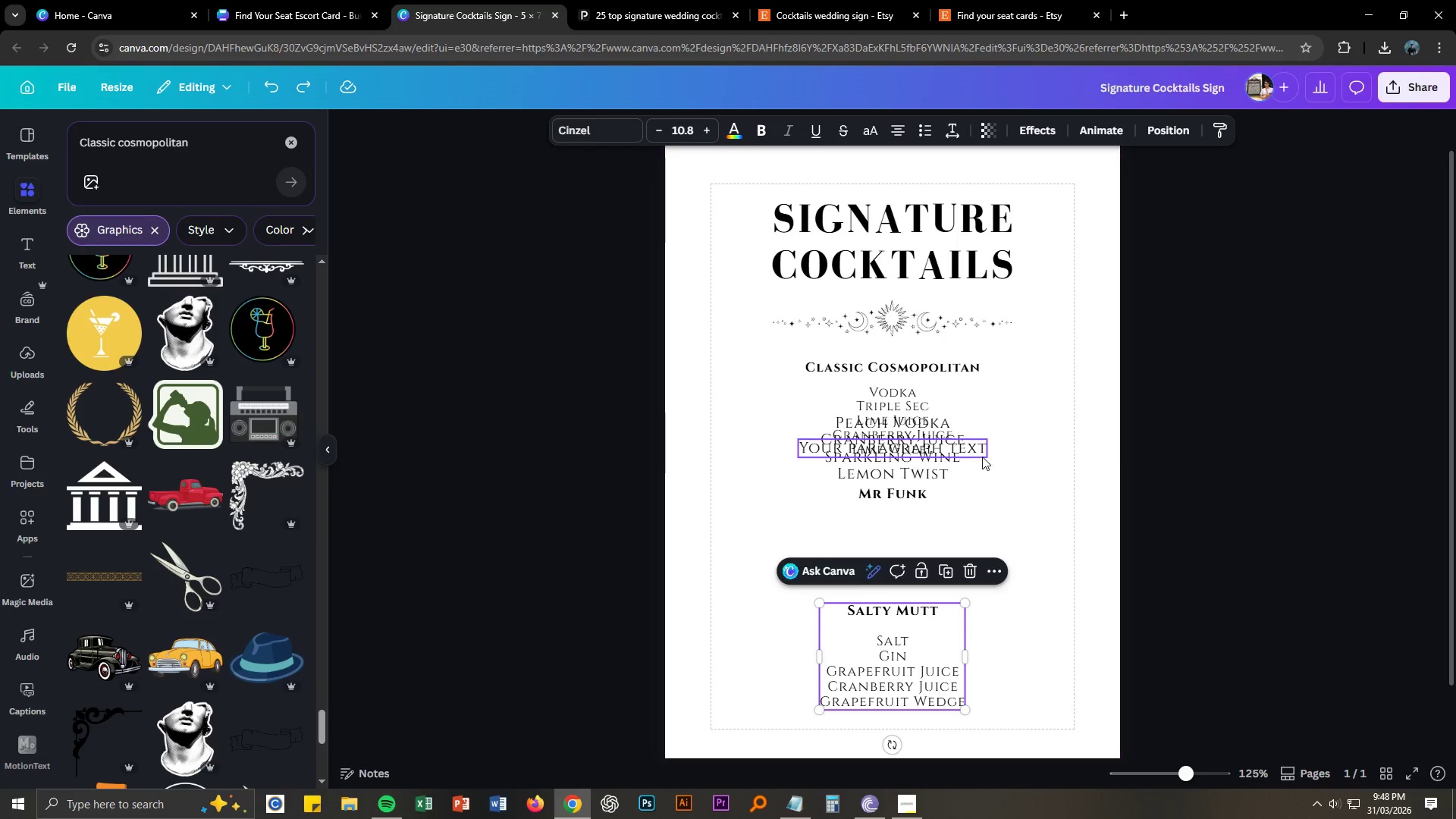 
left_click([981, 453])
 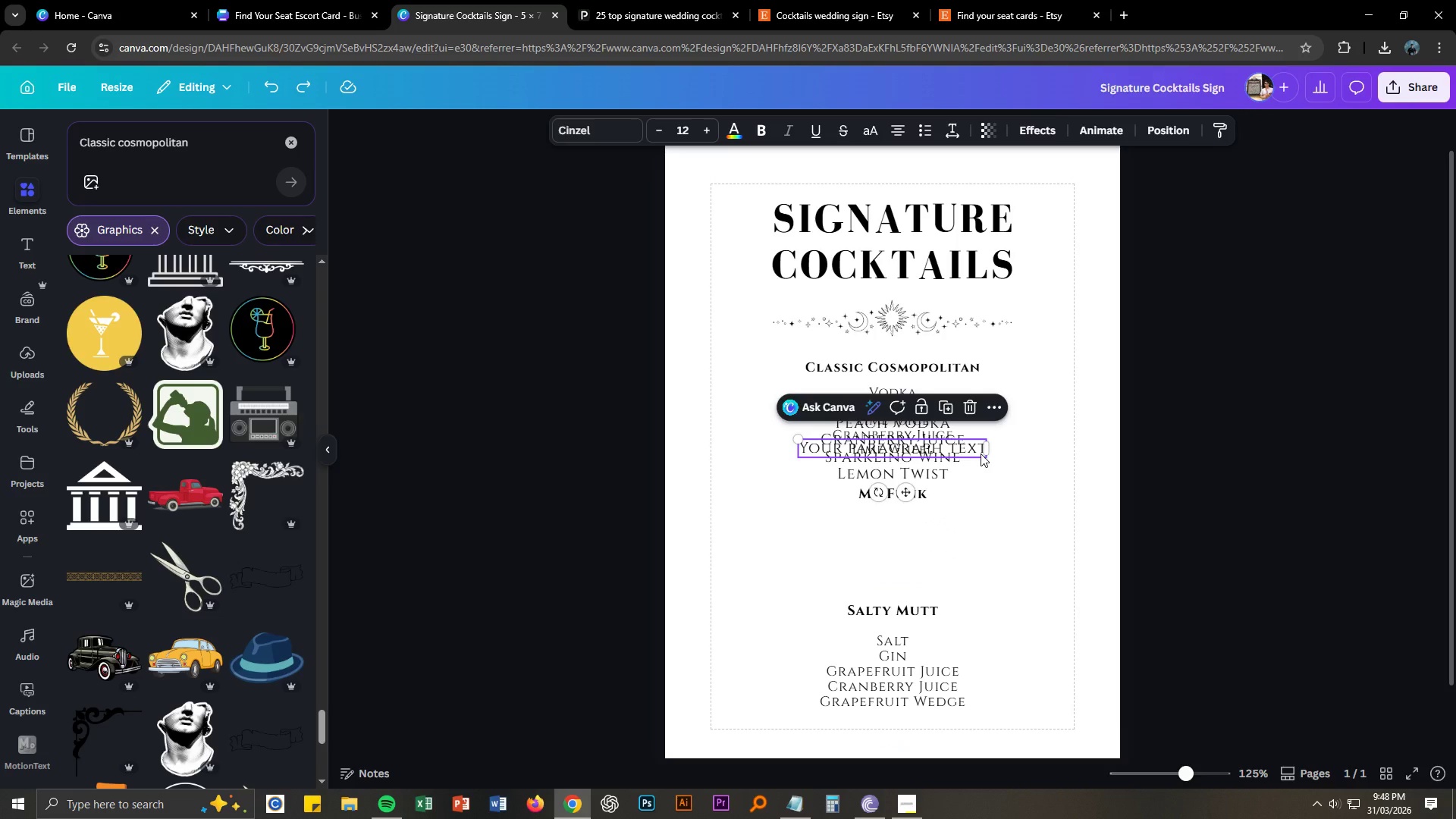 
key(Delete)
 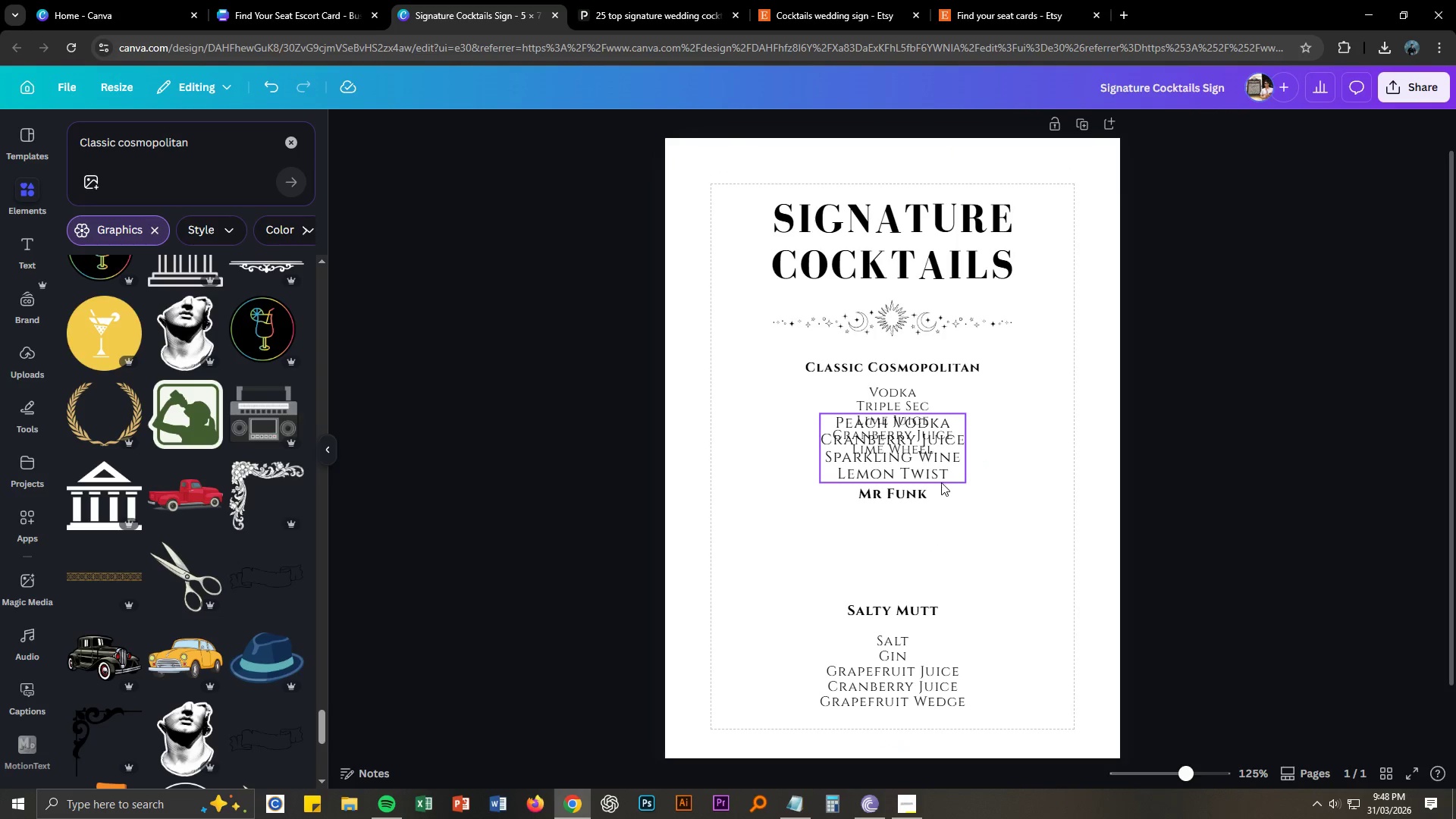 
left_click_drag(start_coordinate=[938, 476], to_coordinate=[942, 573])
 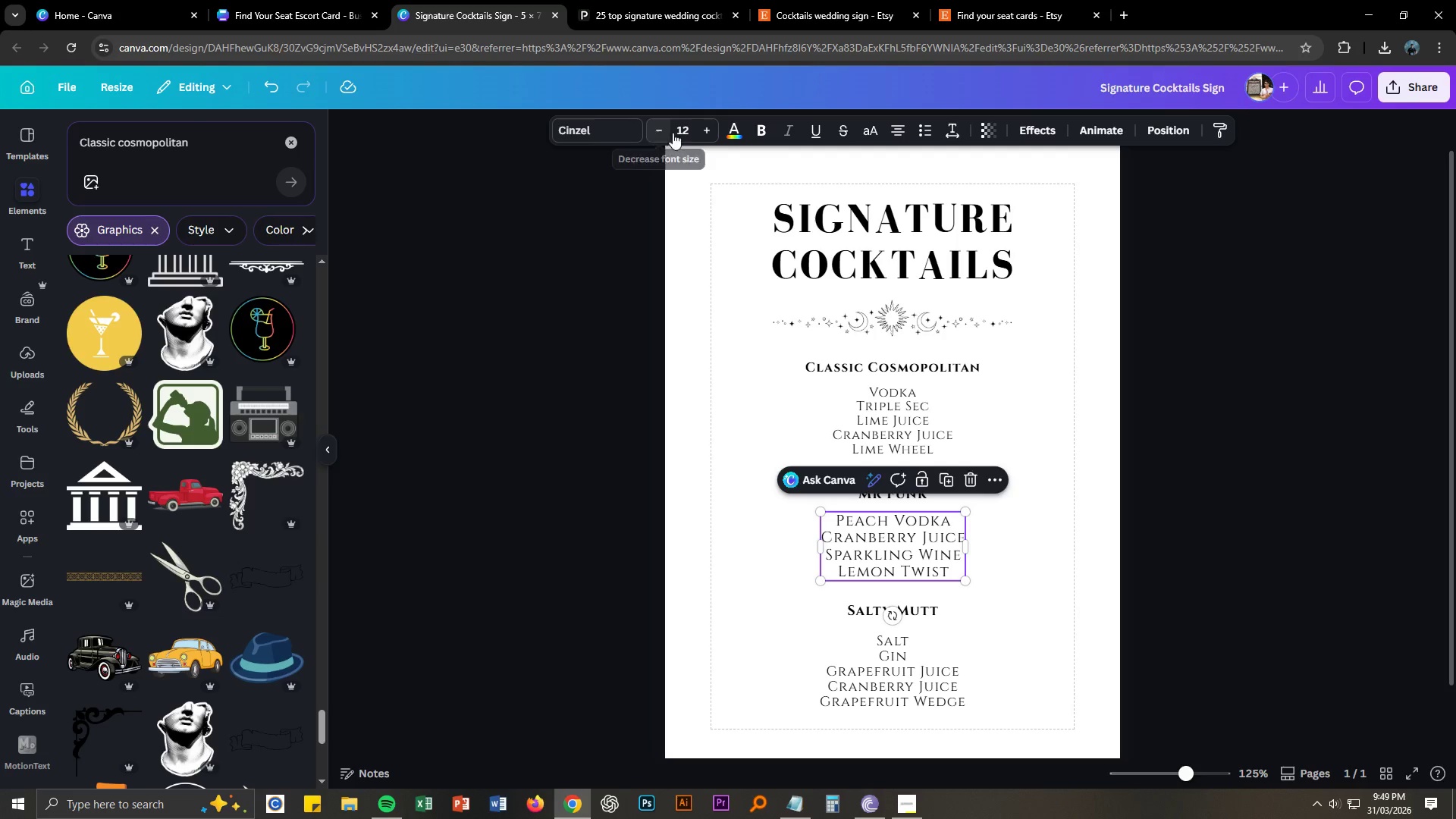 
double_click([686, 130])
 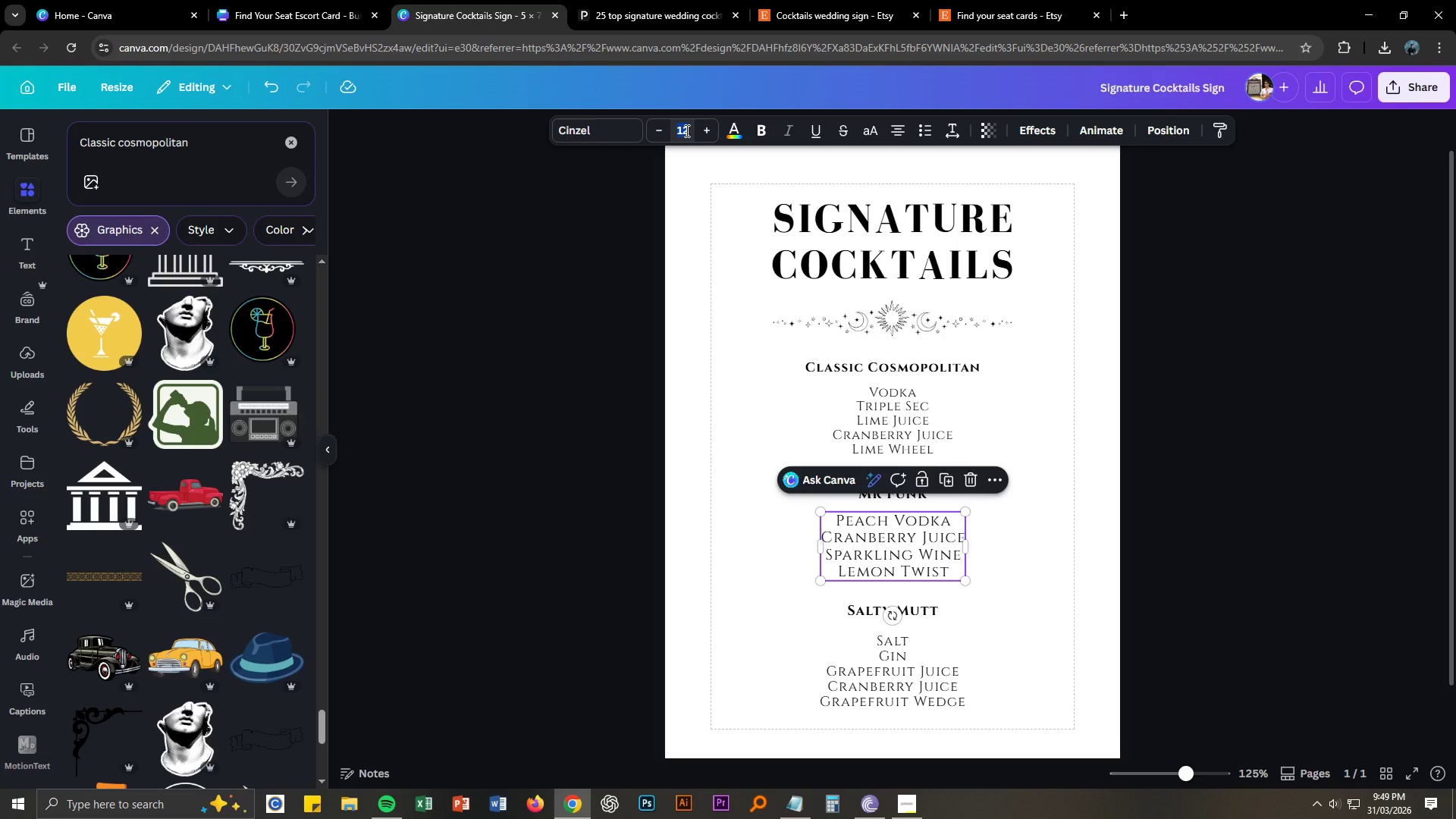 
key(Numpad1)
 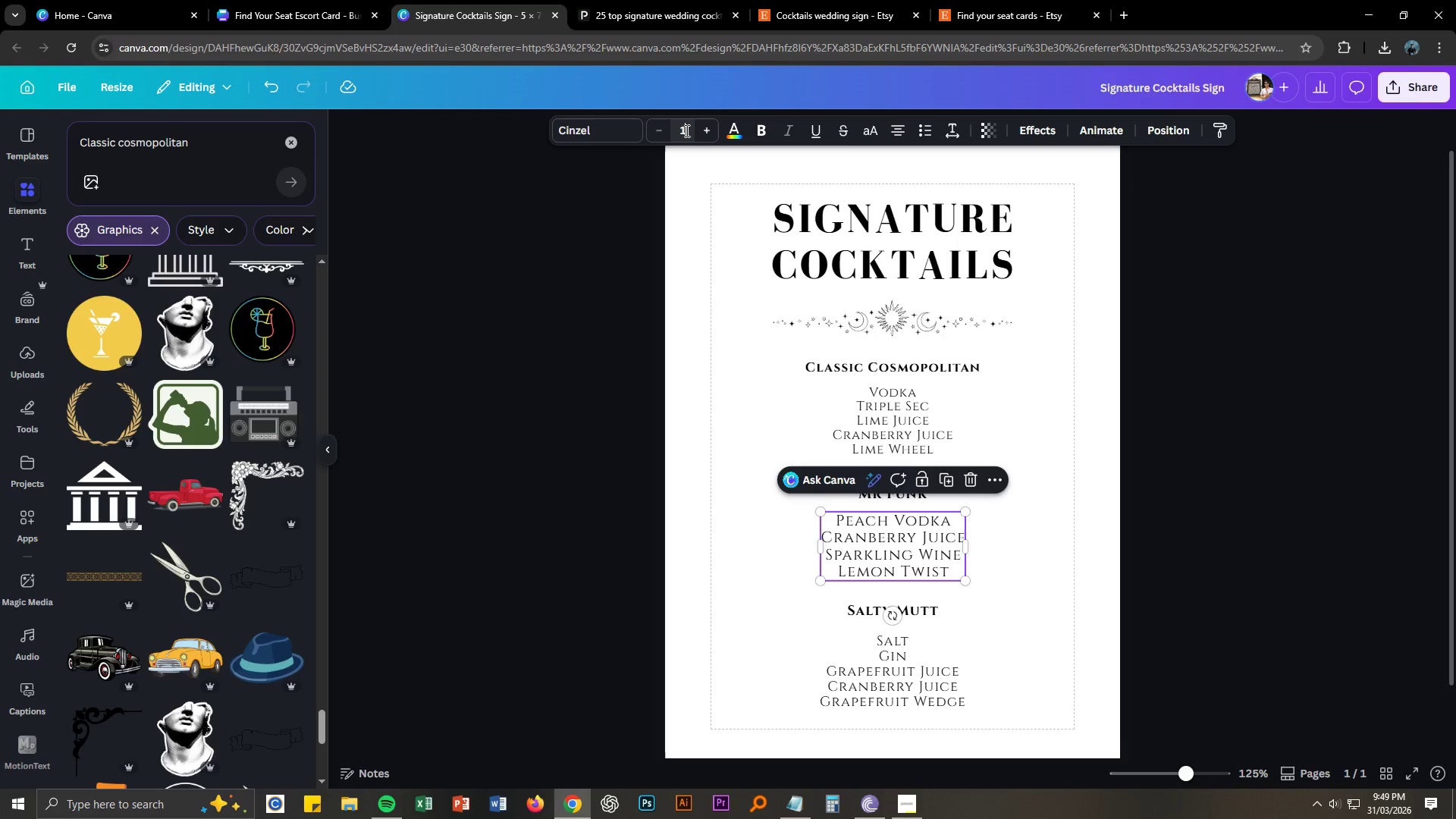 
key(Numpad0)
 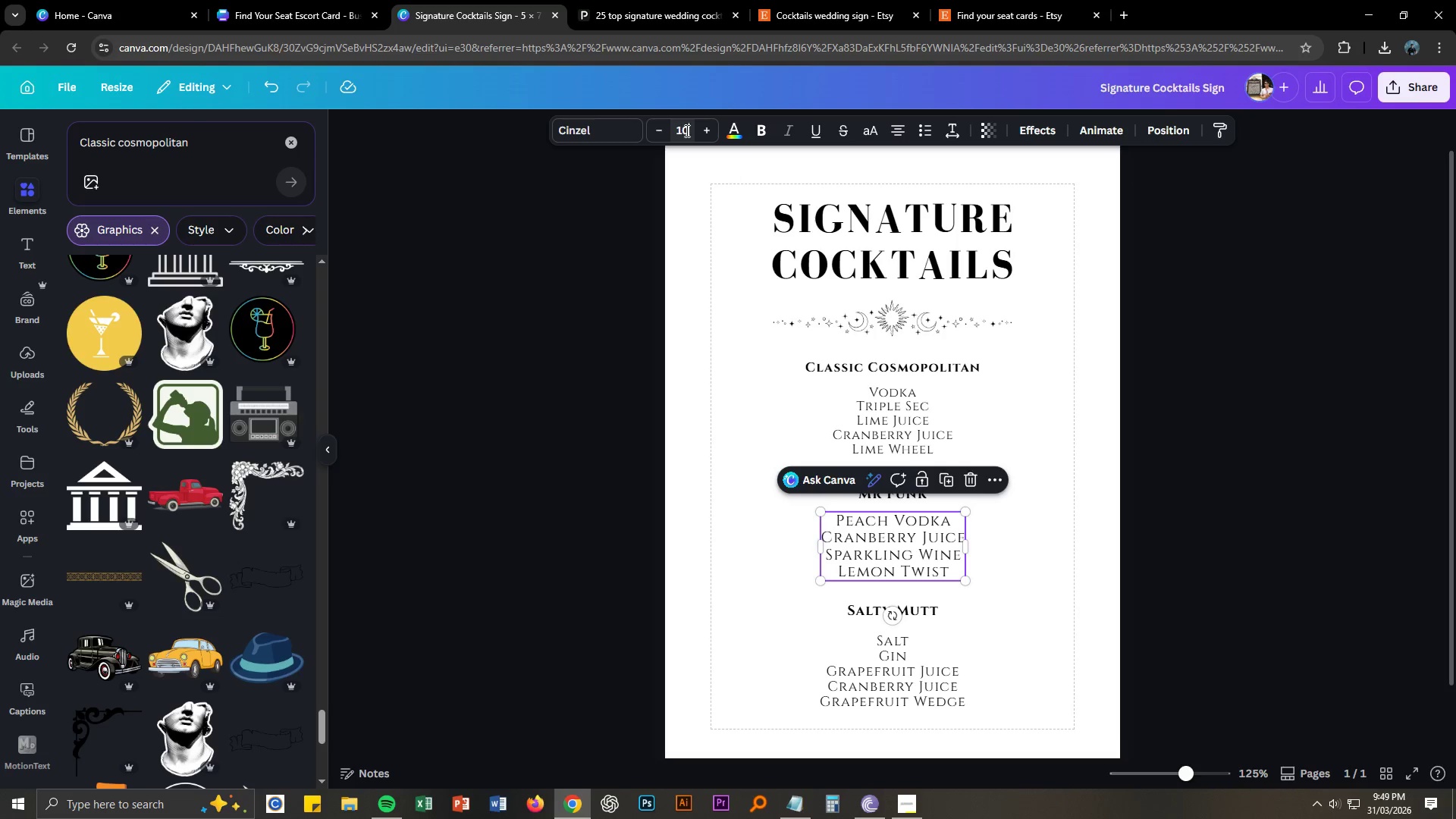 
key(NumpadEnter)
 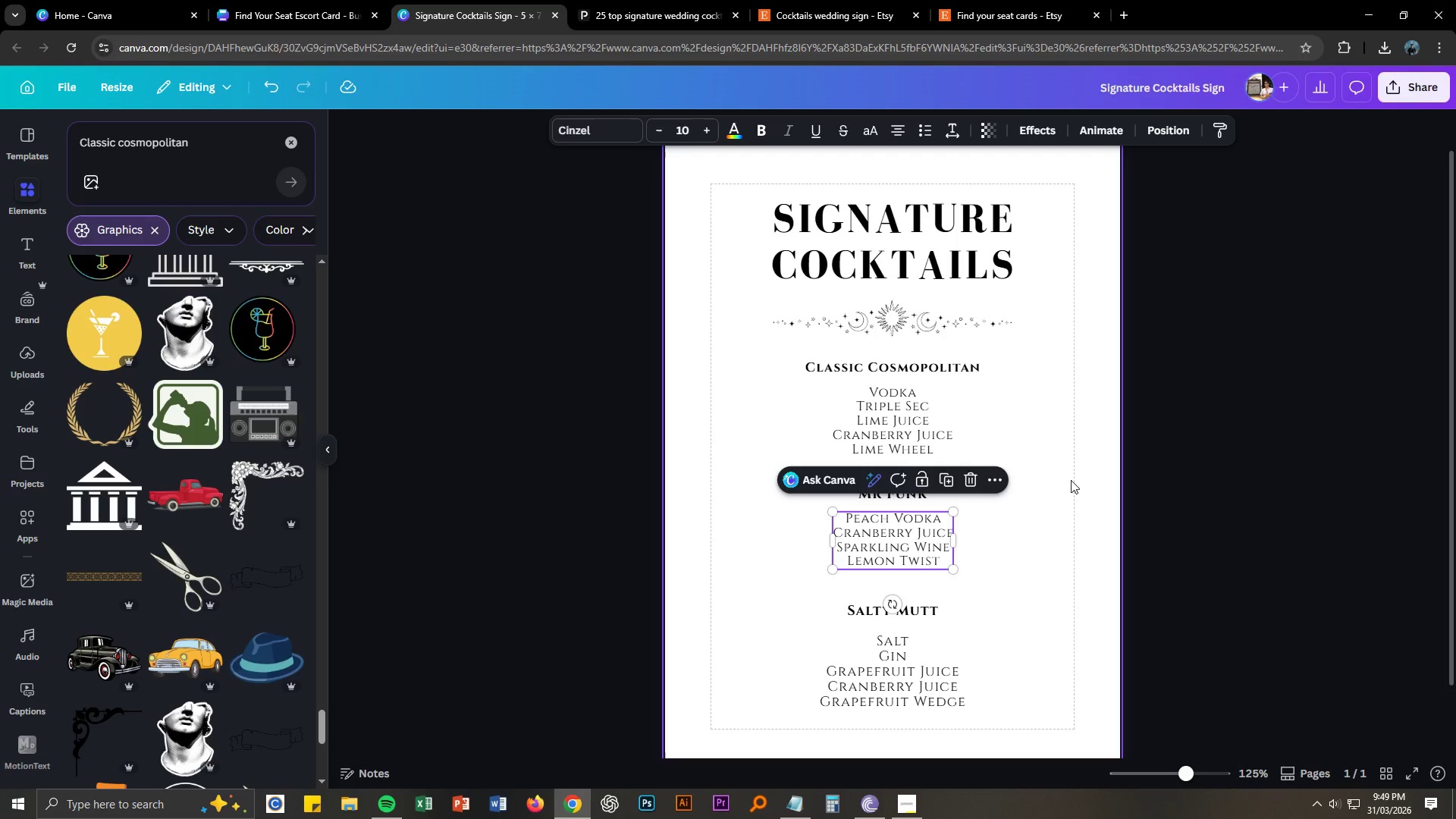 
left_click([1063, 535])
 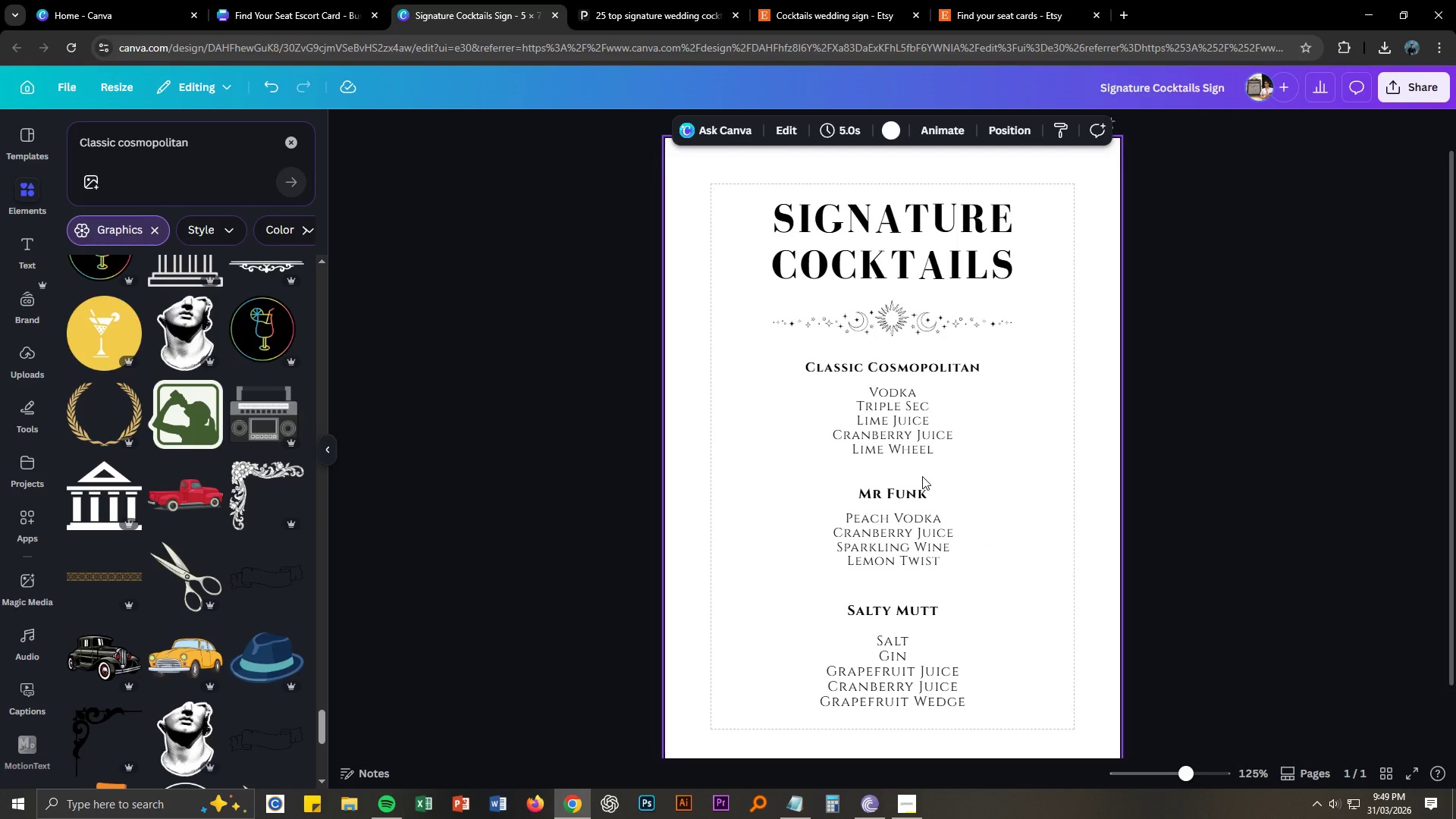 
left_click_drag(start_coordinate=[817, 485], to_coordinate=[955, 566])
 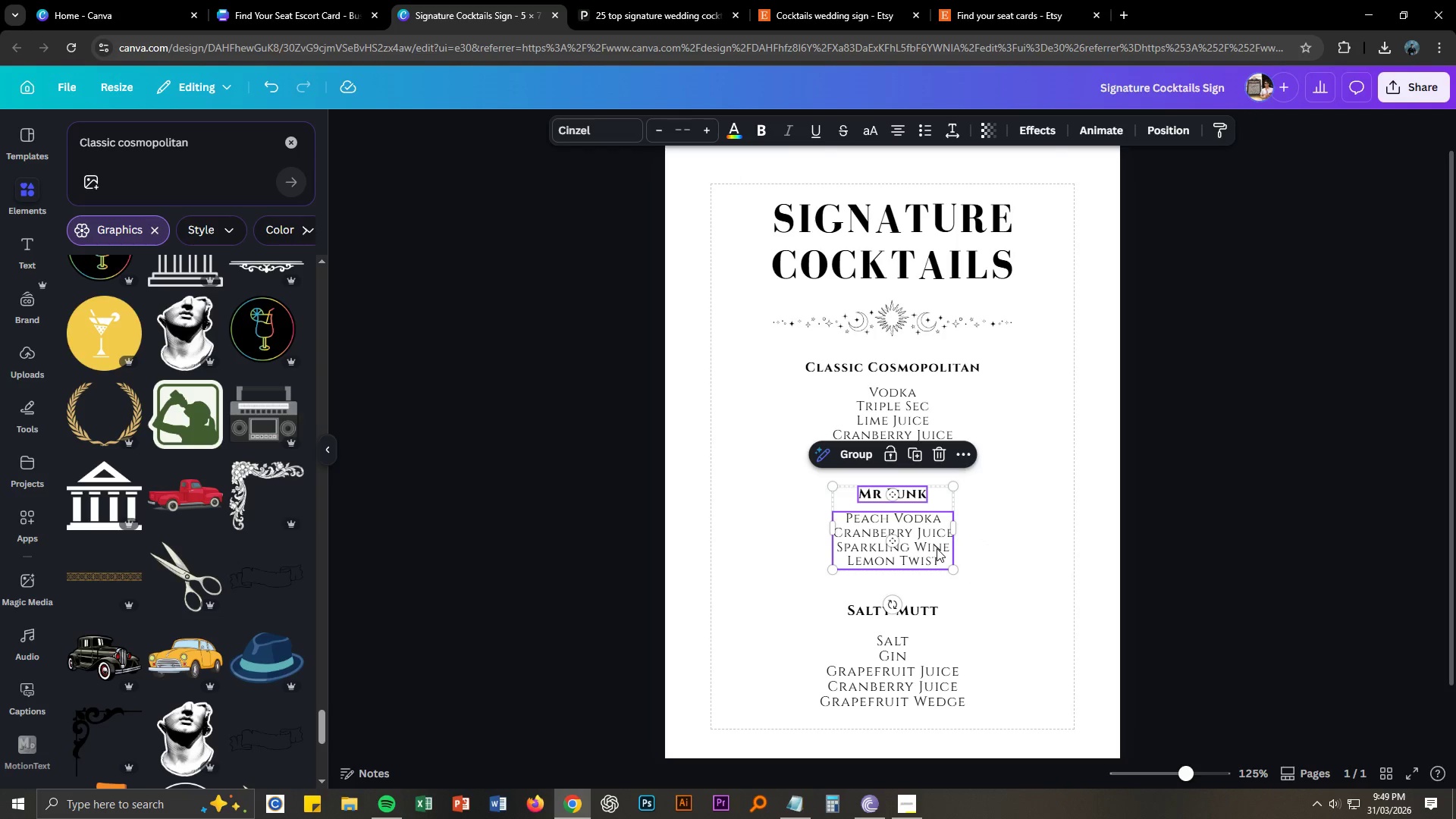 
left_click_drag(start_coordinate=[937, 548], to_coordinate=[937, 544])
 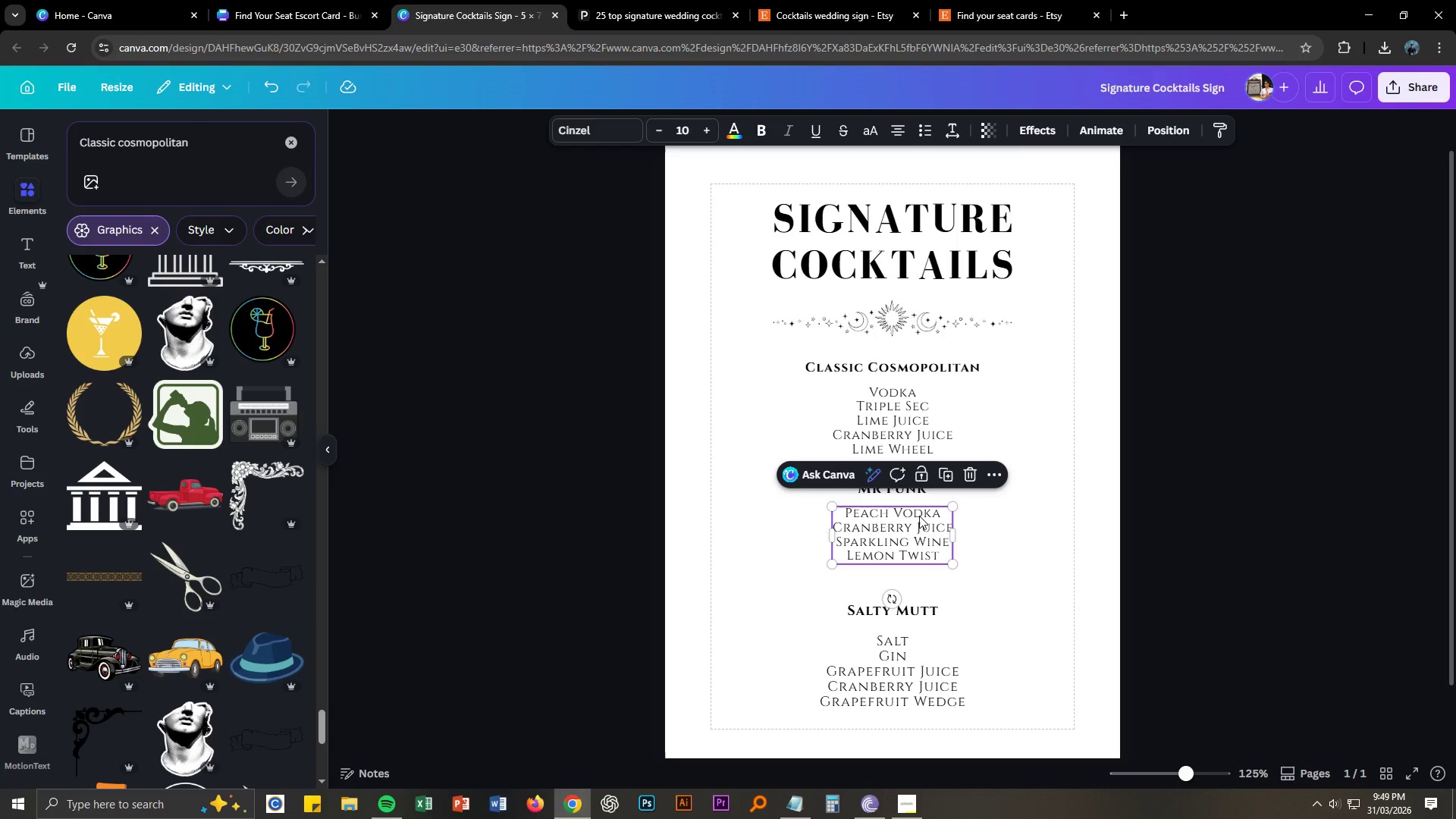 
wait(10.02)
 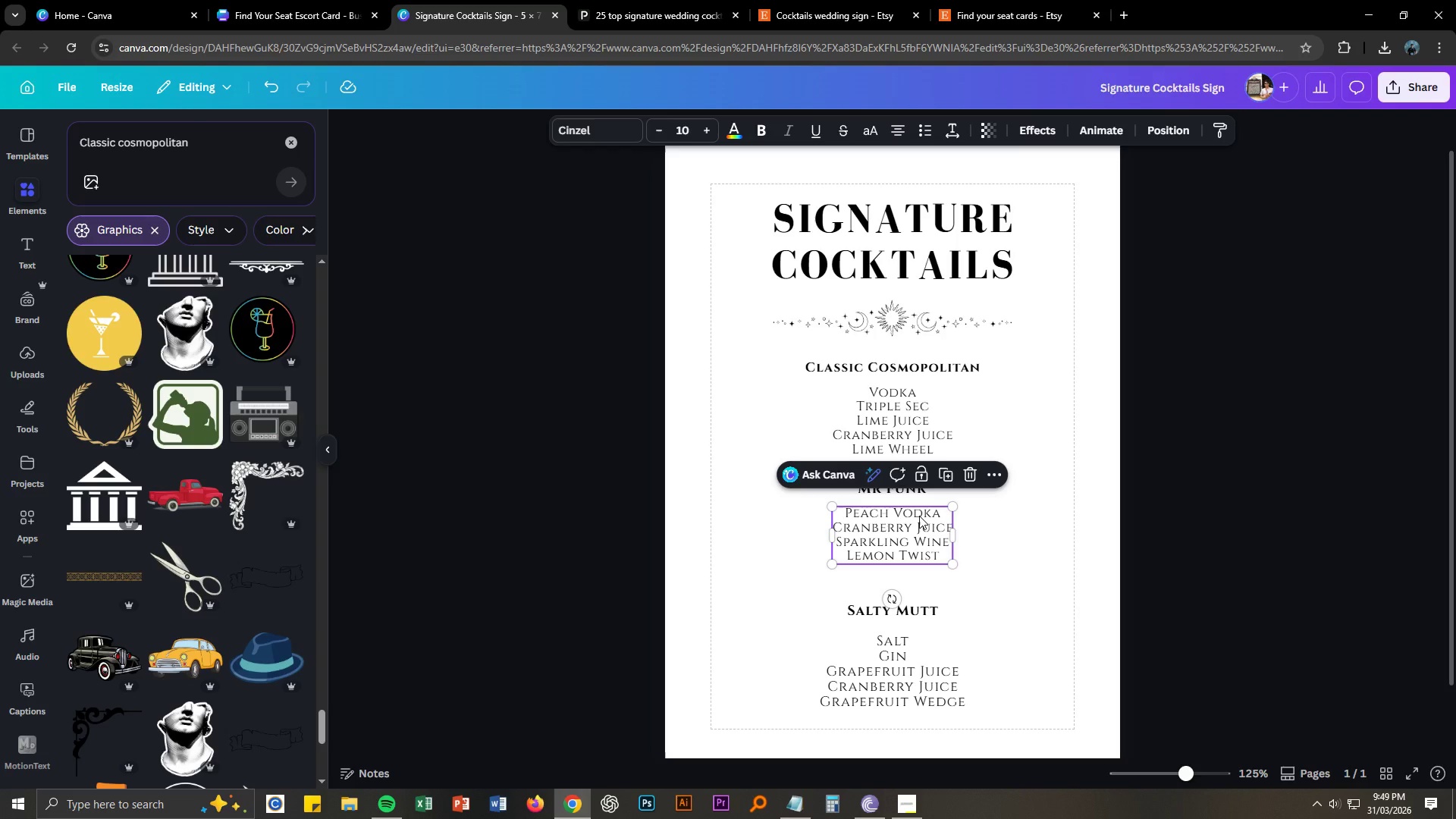 
left_click_drag(start_coordinate=[910, 613], to_coordinate=[915, 610])
 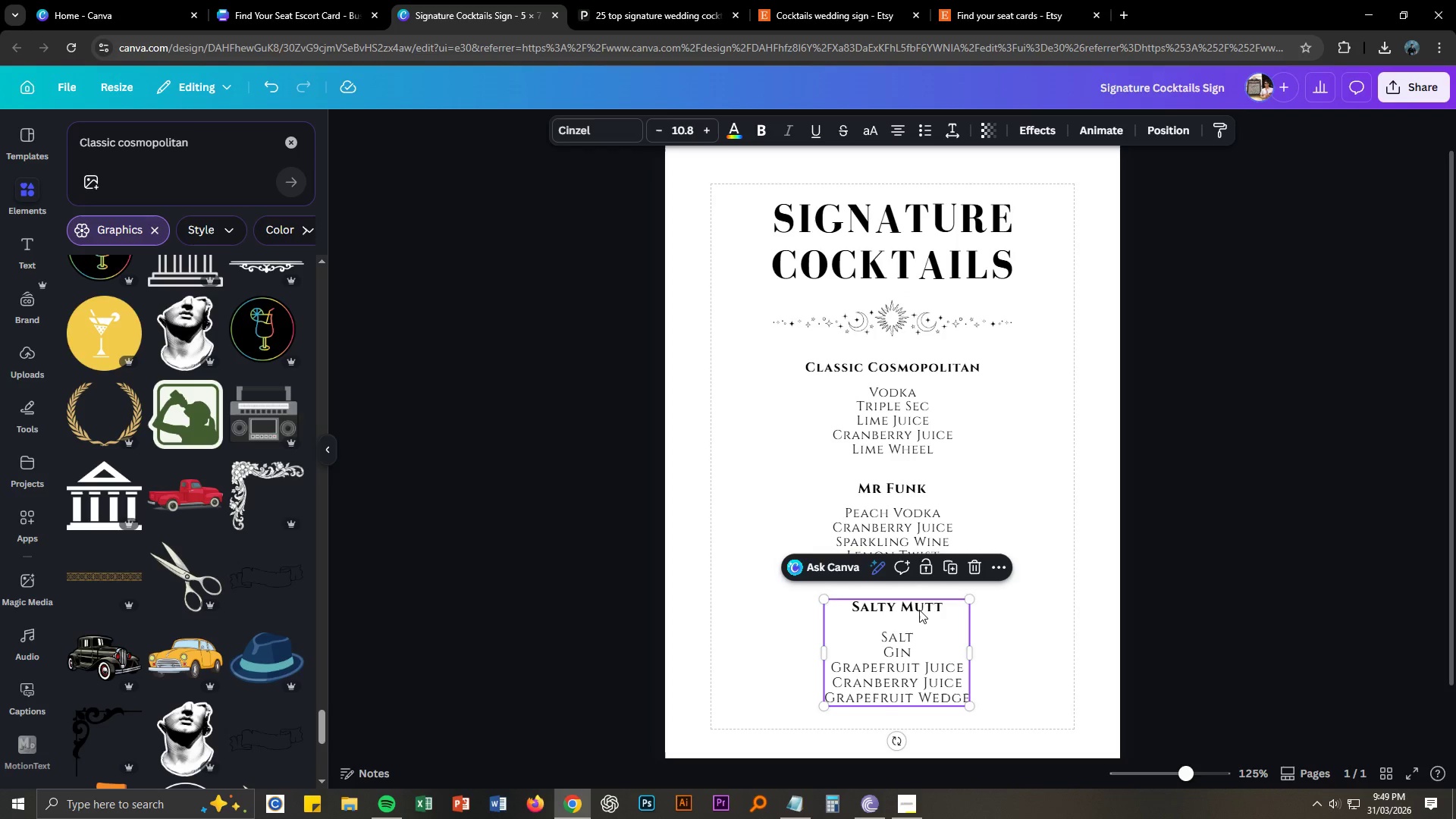 
left_click_drag(start_coordinate=[919, 608], to_coordinate=[918, 602])
 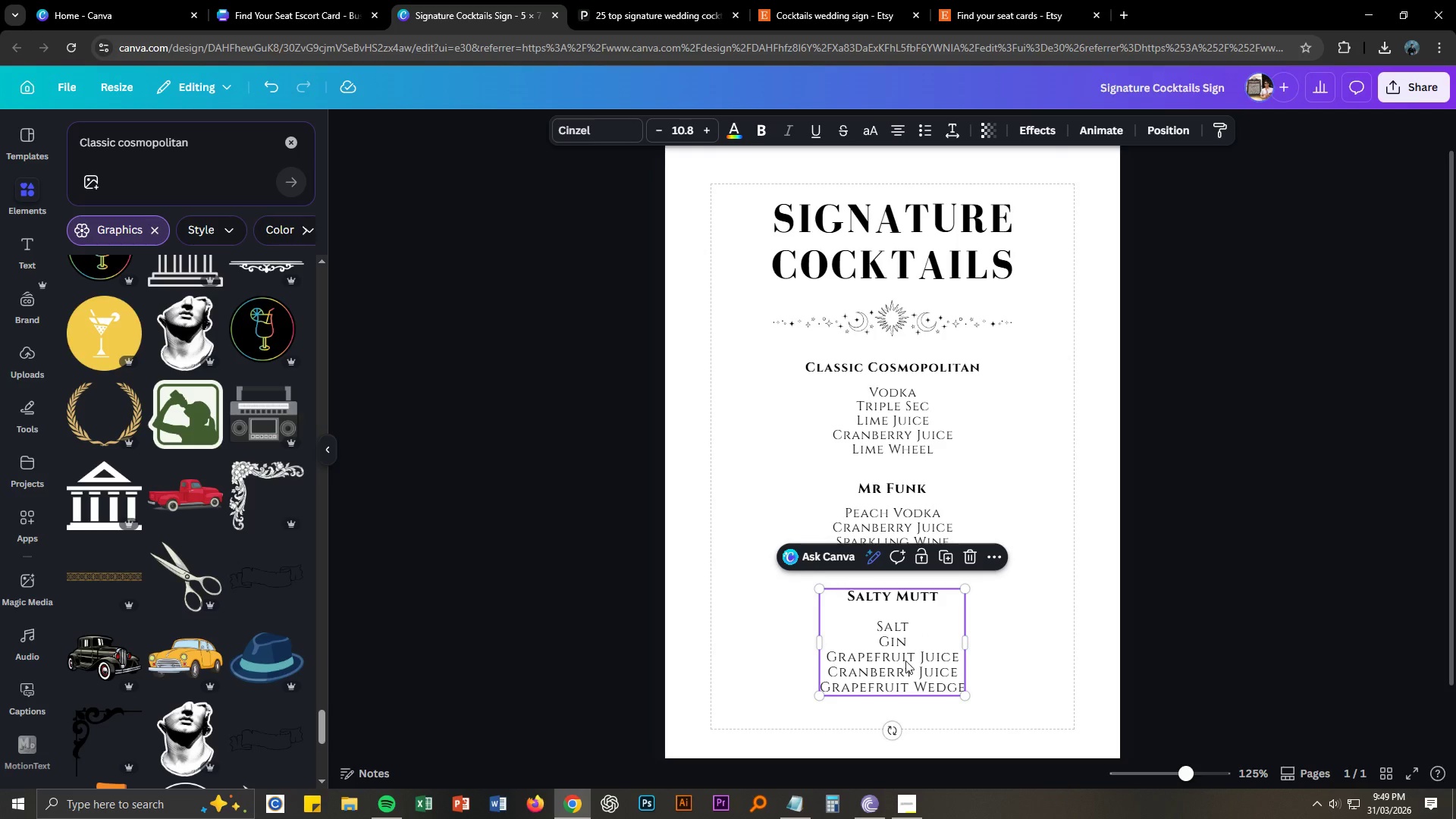 
double_click([901, 661])
 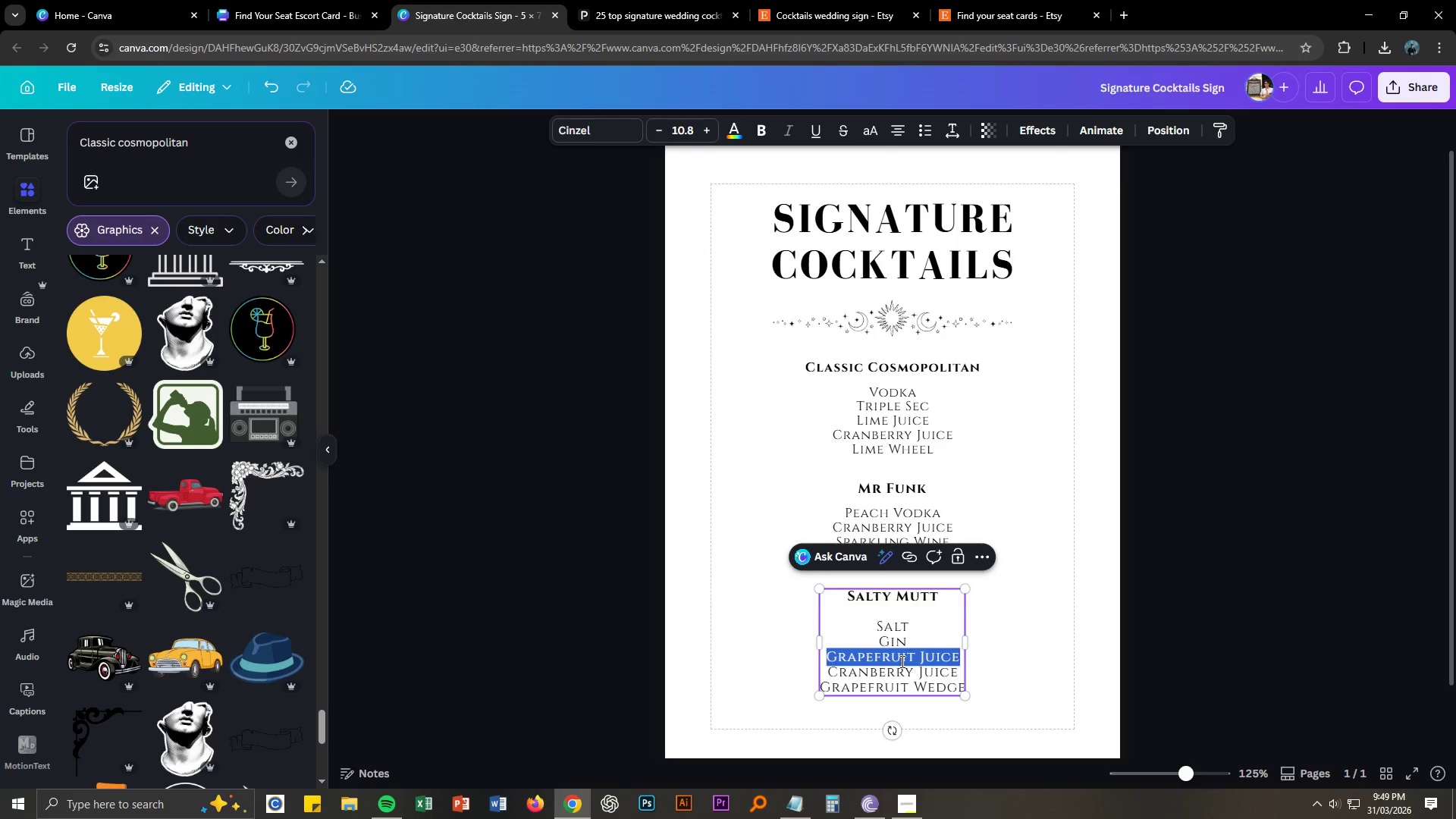 
triple_click([901, 661])
 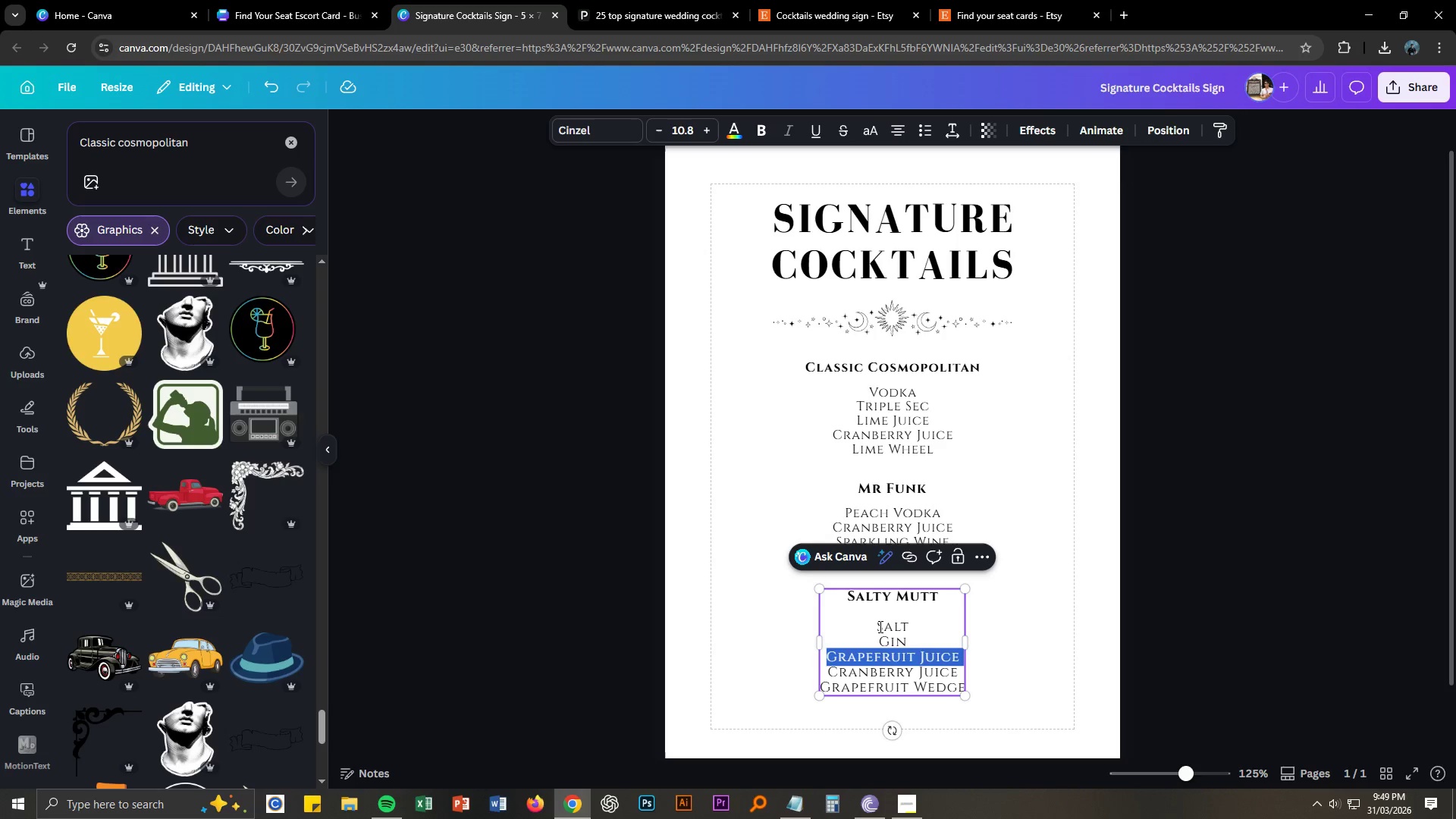 
left_click_drag(start_coordinate=[879, 626], to_coordinate=[963, 692])
 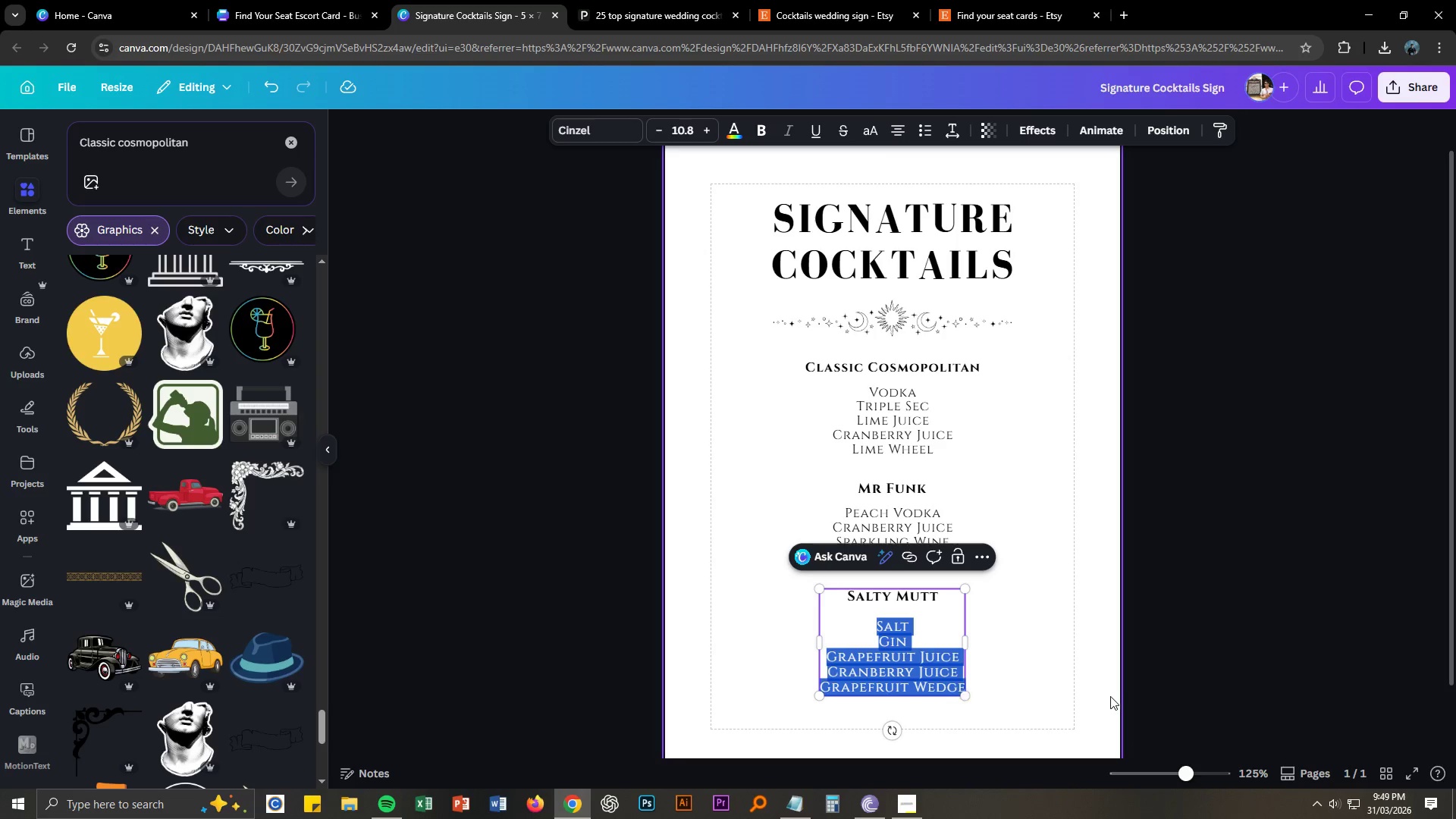 
key(Control+ControlLeft)
 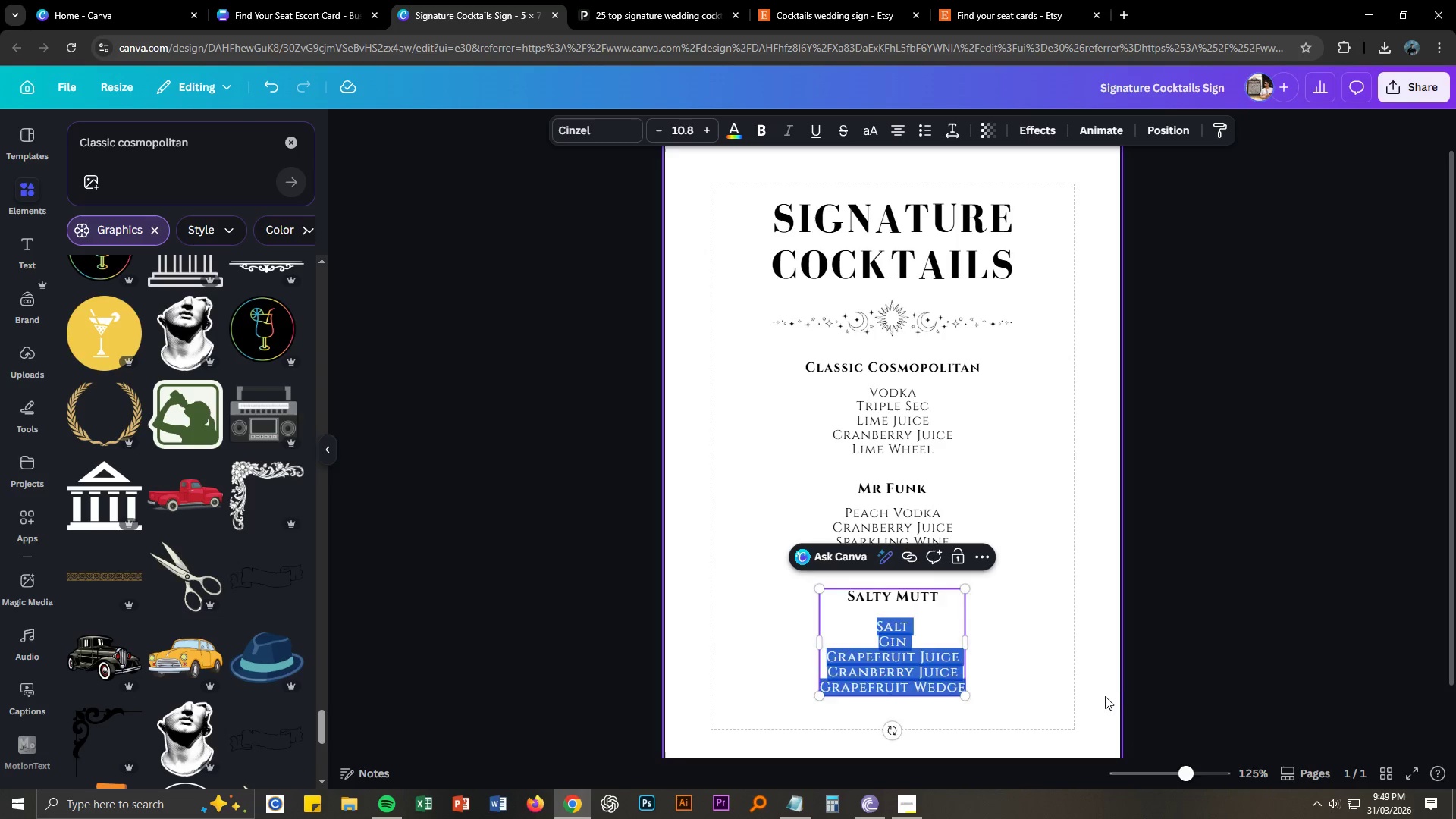 
key(Control+X)
 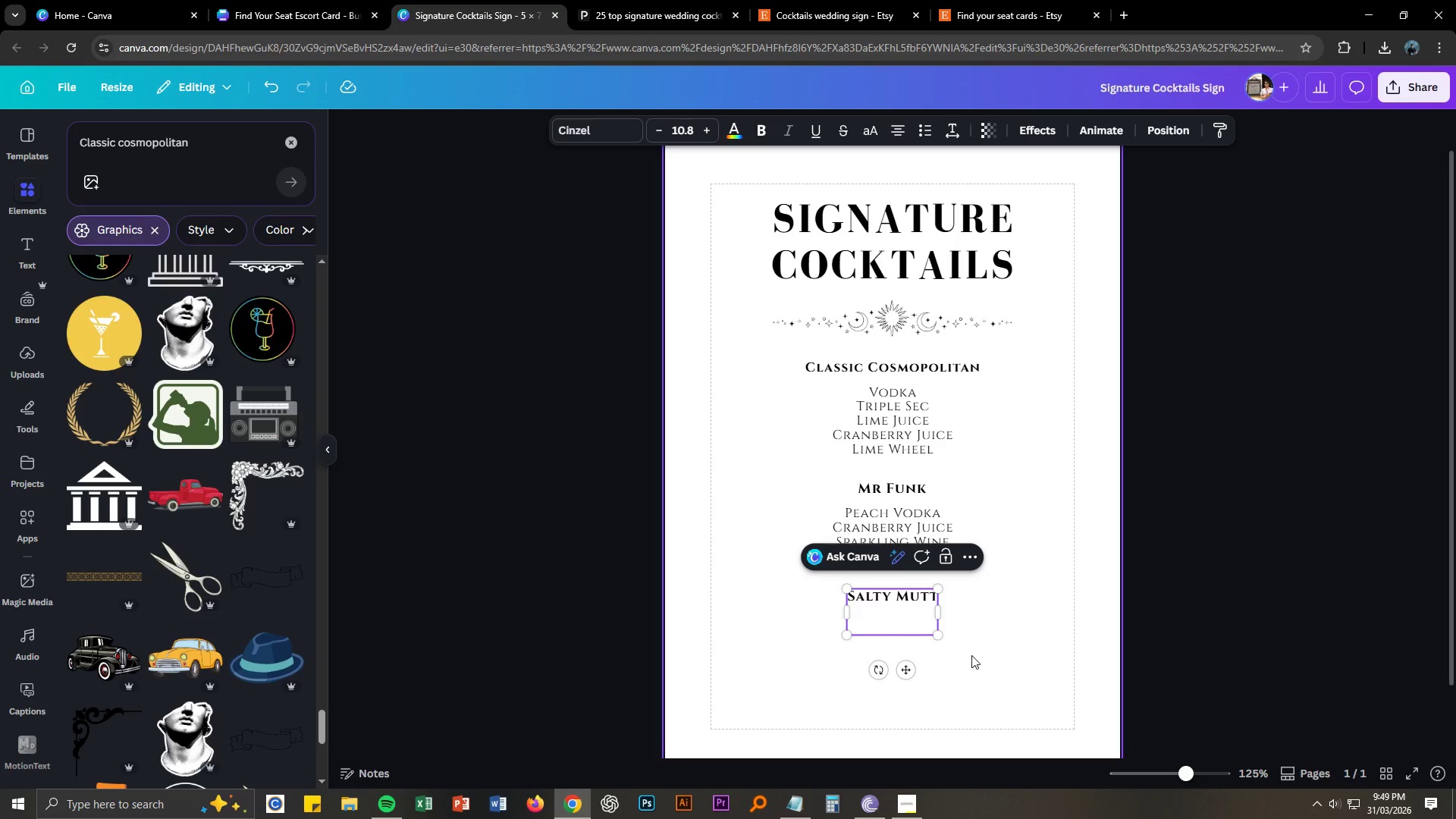 
key(Backspace)
 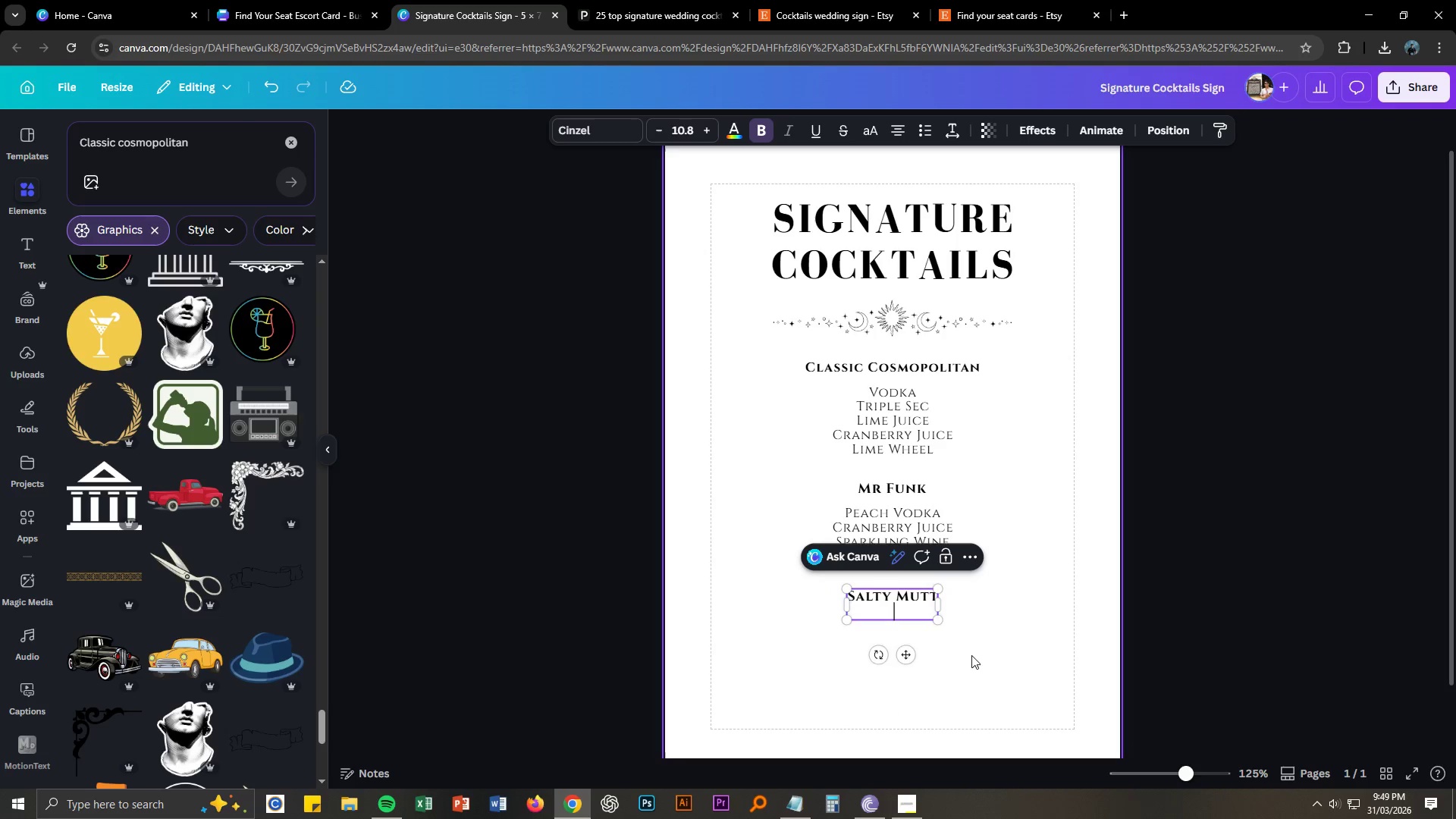 
key(Backspace)
 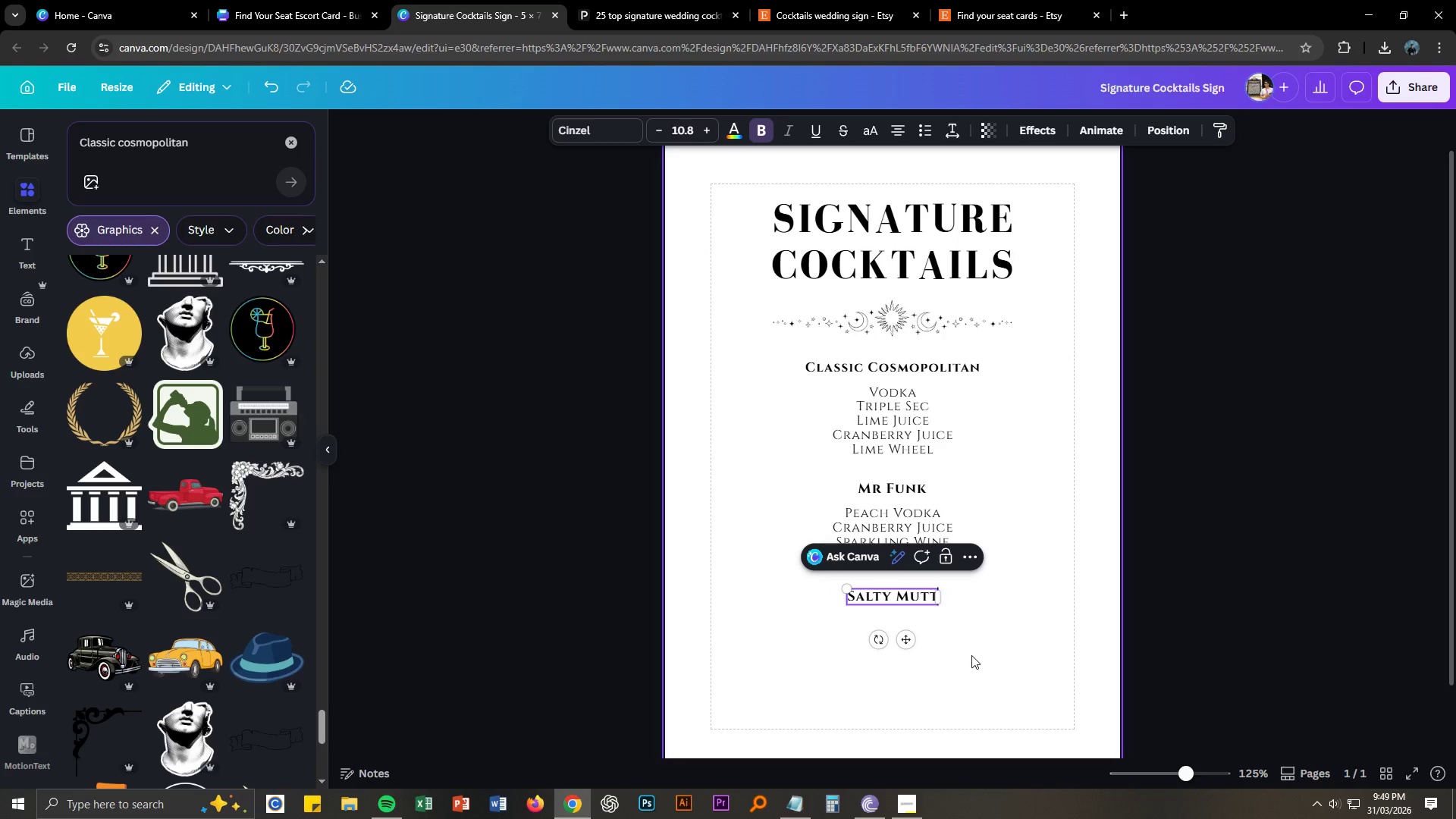 
left_click([971, 655])
 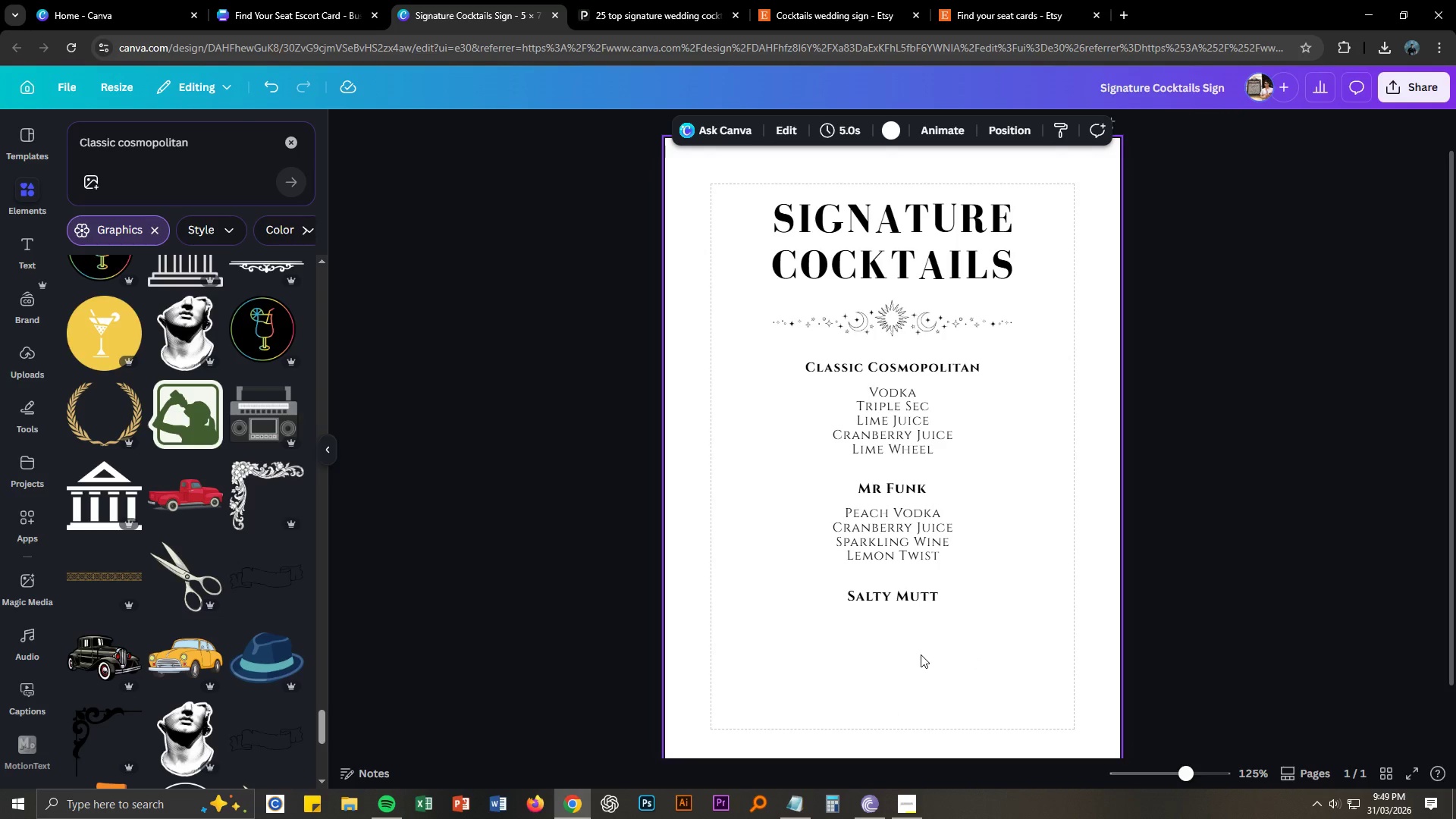 
key(T)
 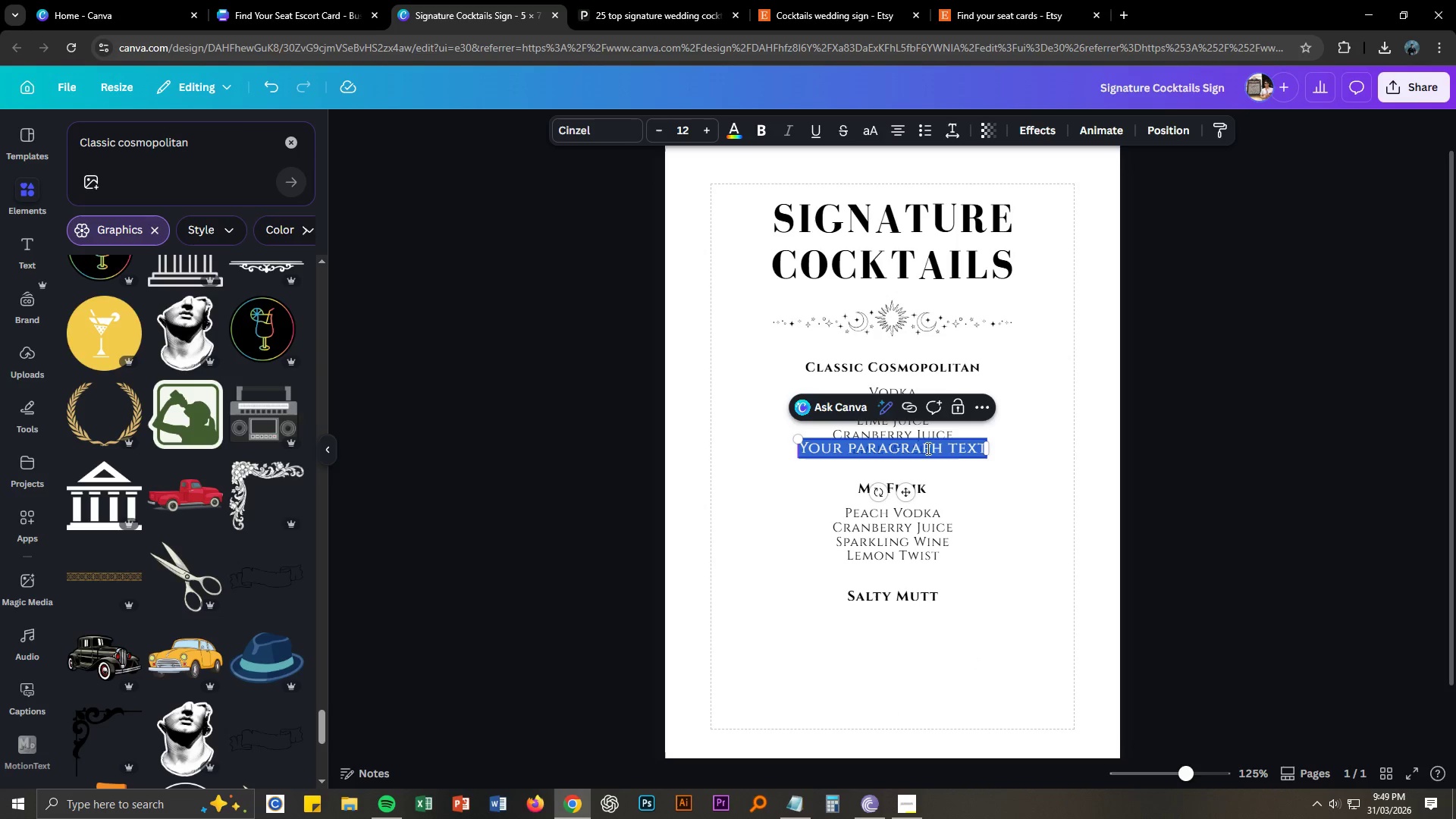 
key(Control+ControlLeft)
 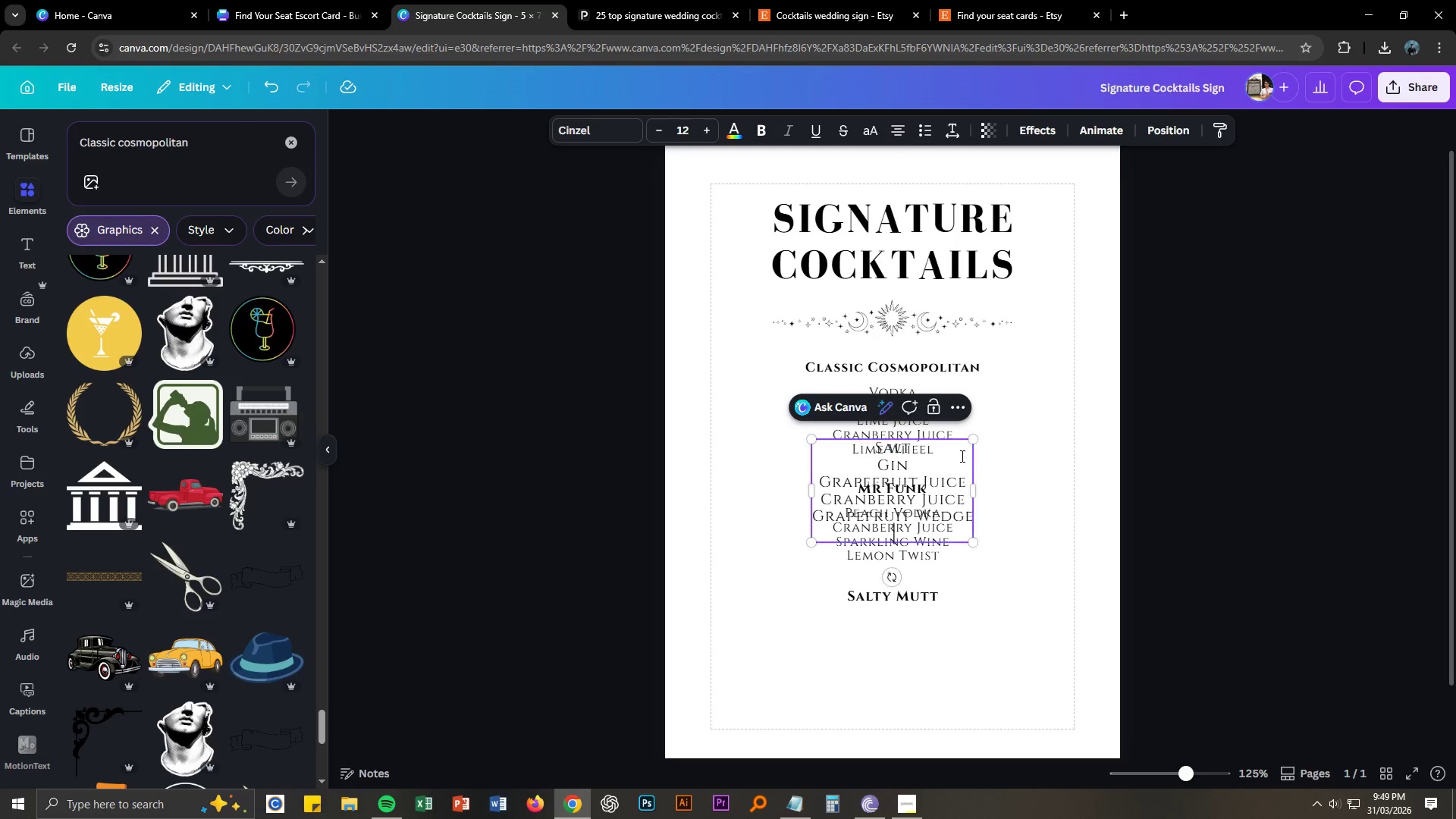 
key(Control+V)
 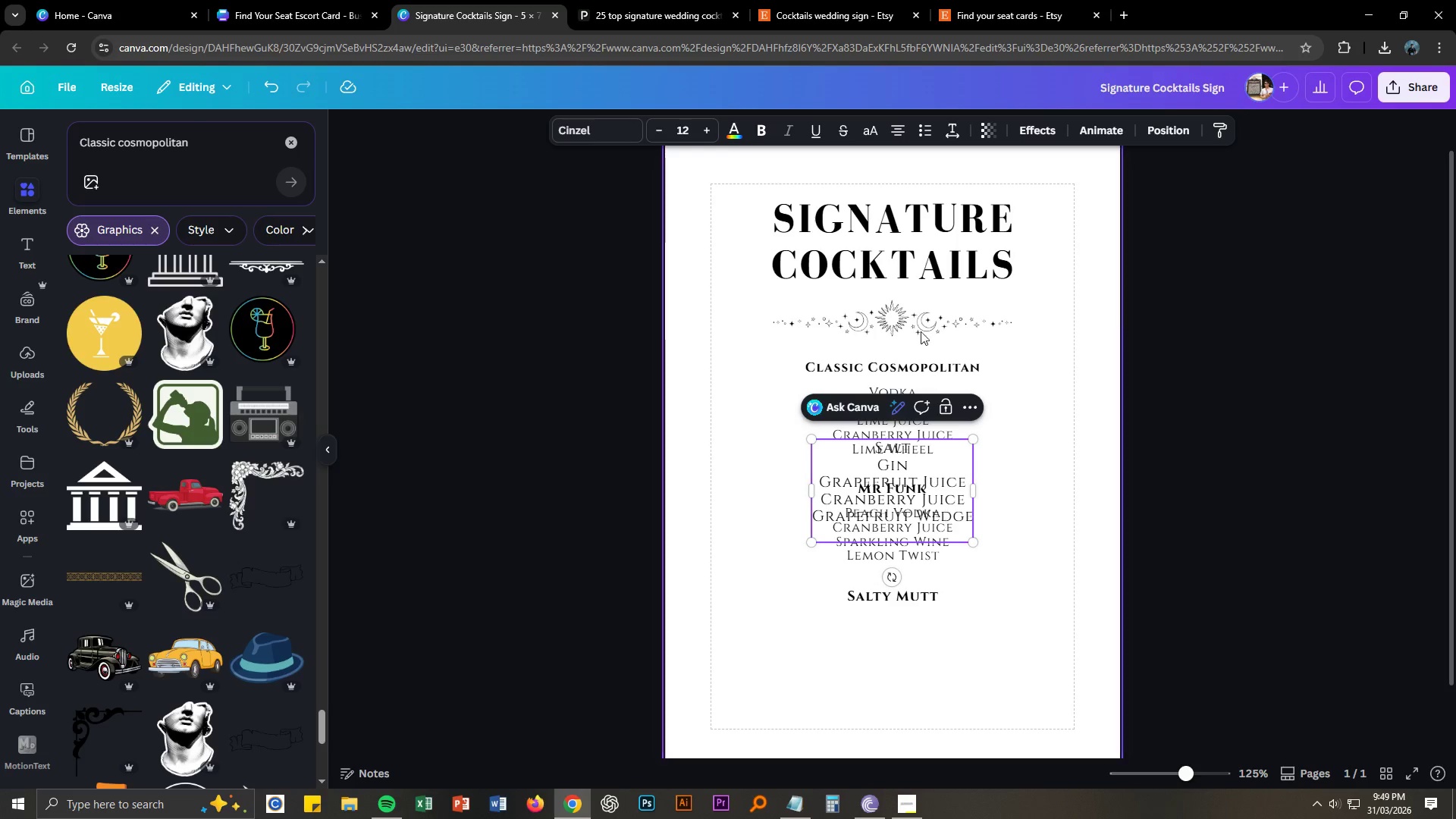 
key(Control+ControlLeft)
 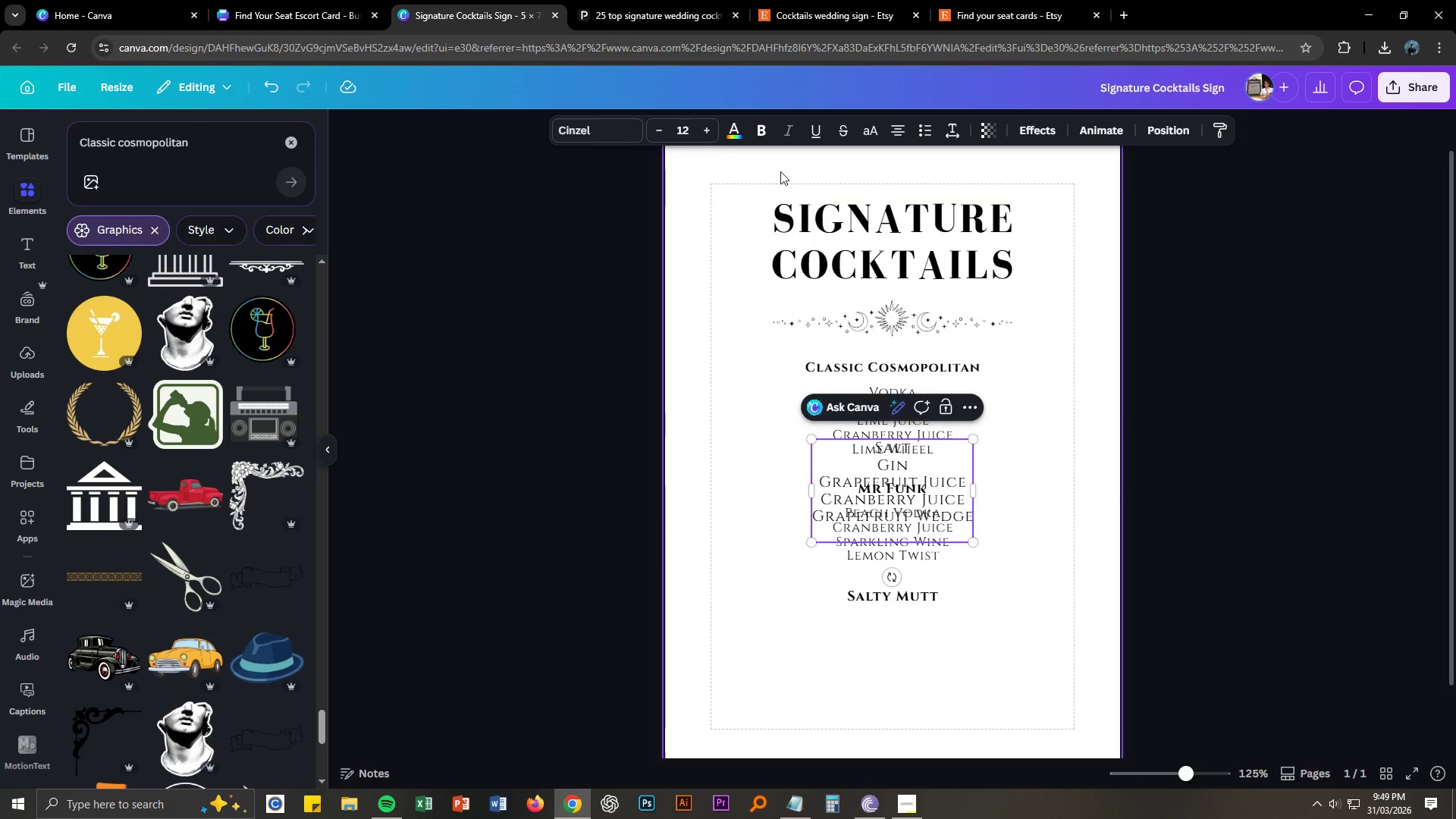 
key(Control+A)
 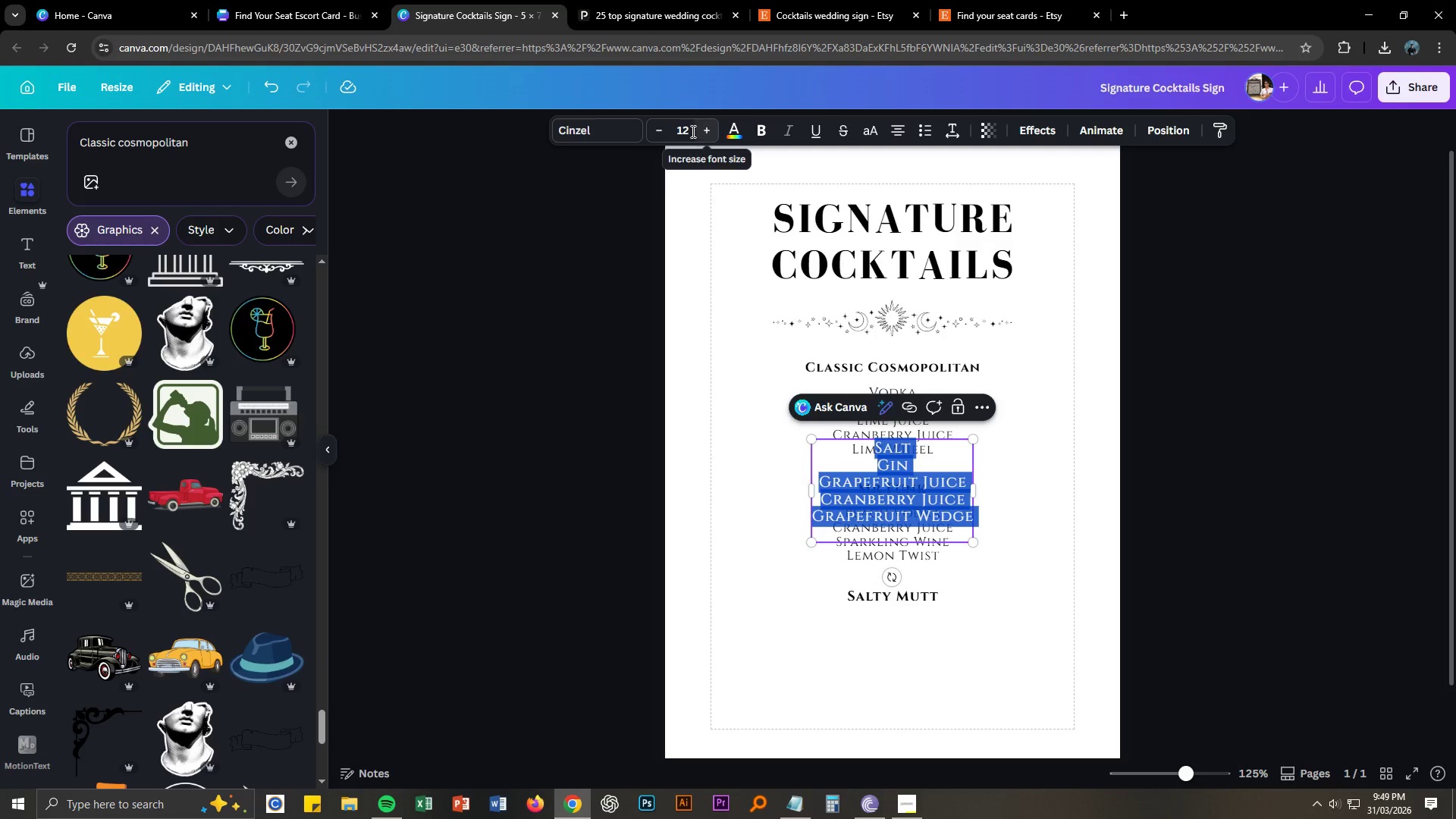 
left_click_drag(start_coordinate=[689, 134], to_coordinate=[677, 132])
 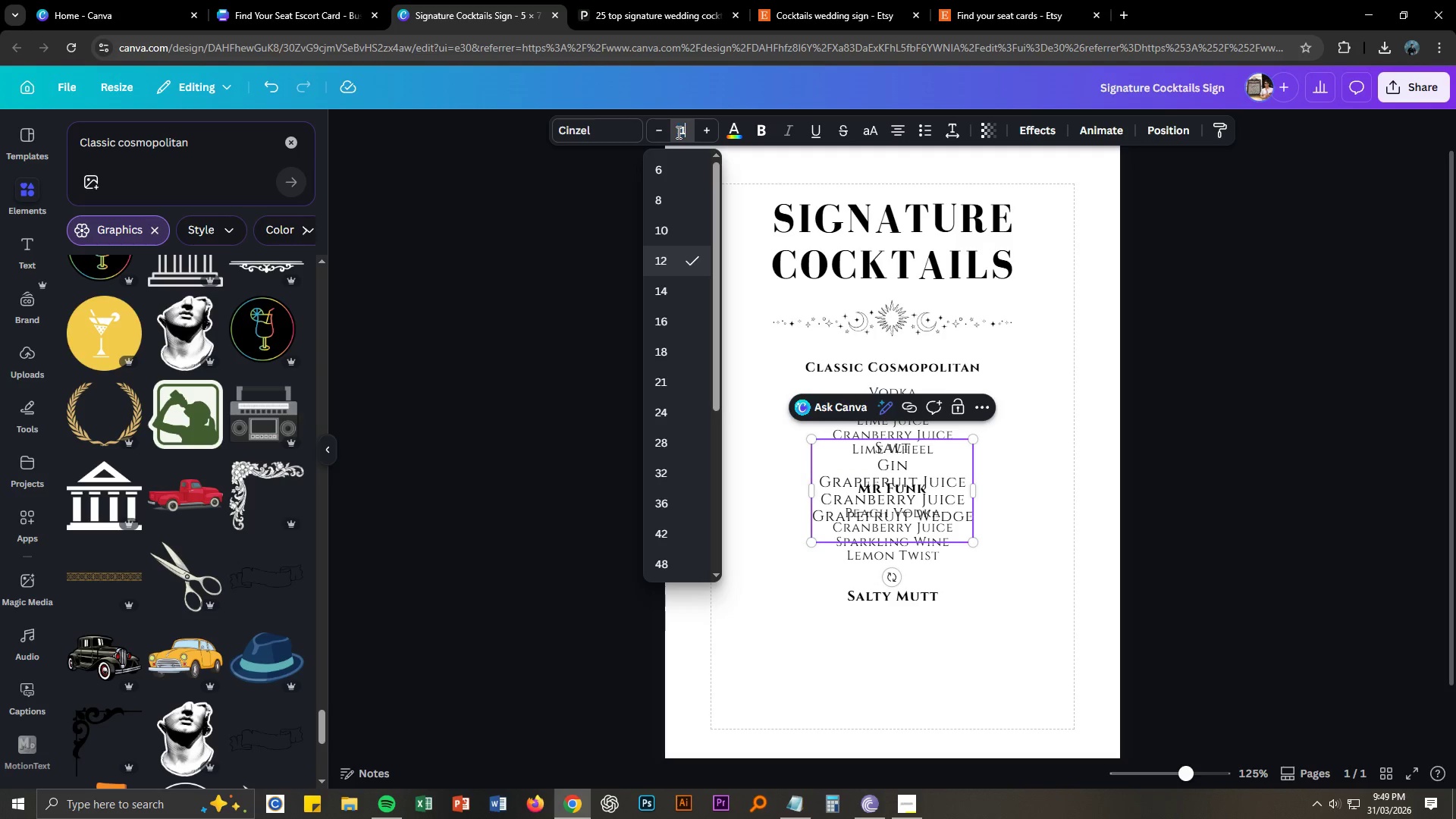 
key(Numpad1)
 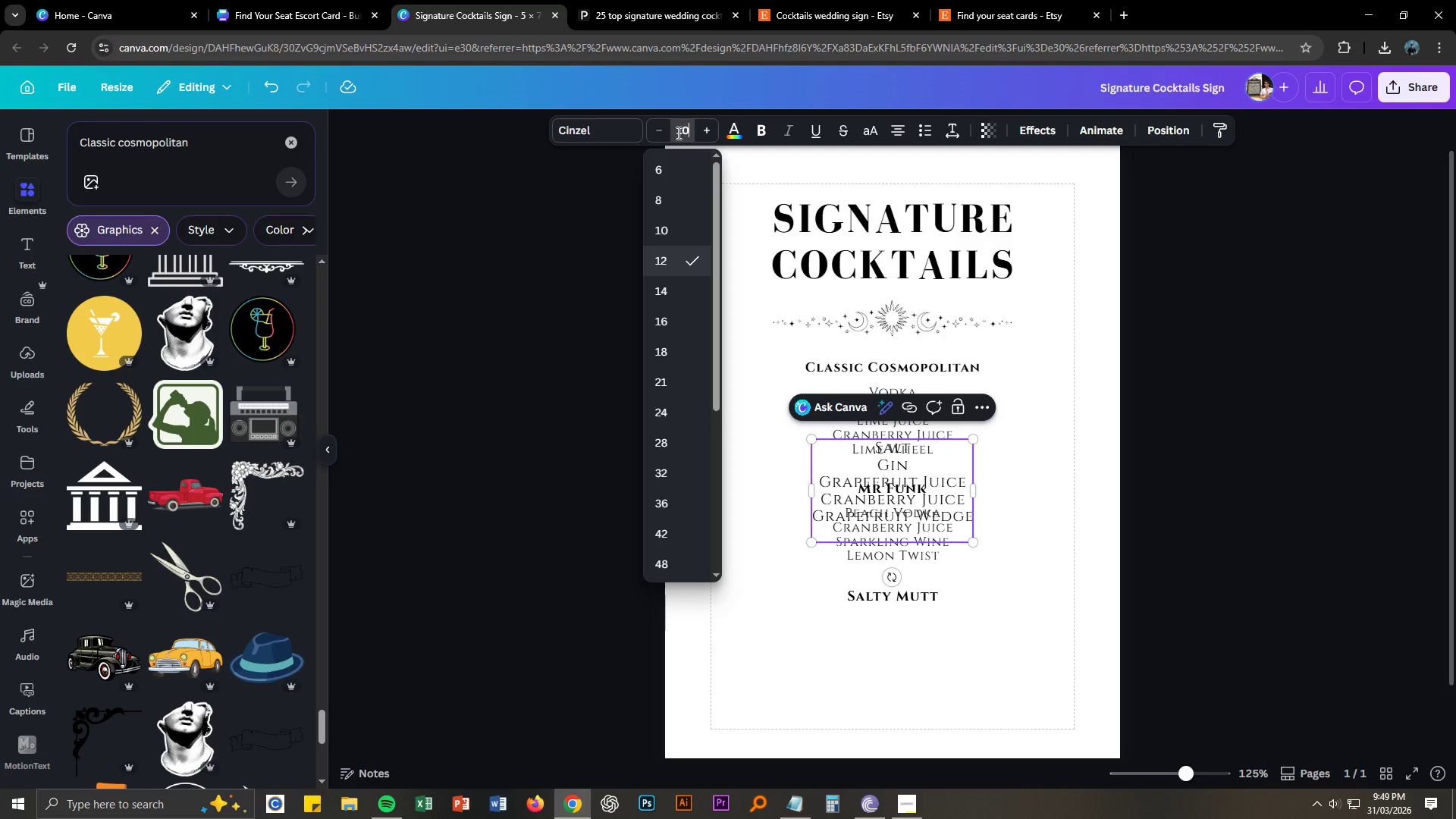 
key(Numpad0)
 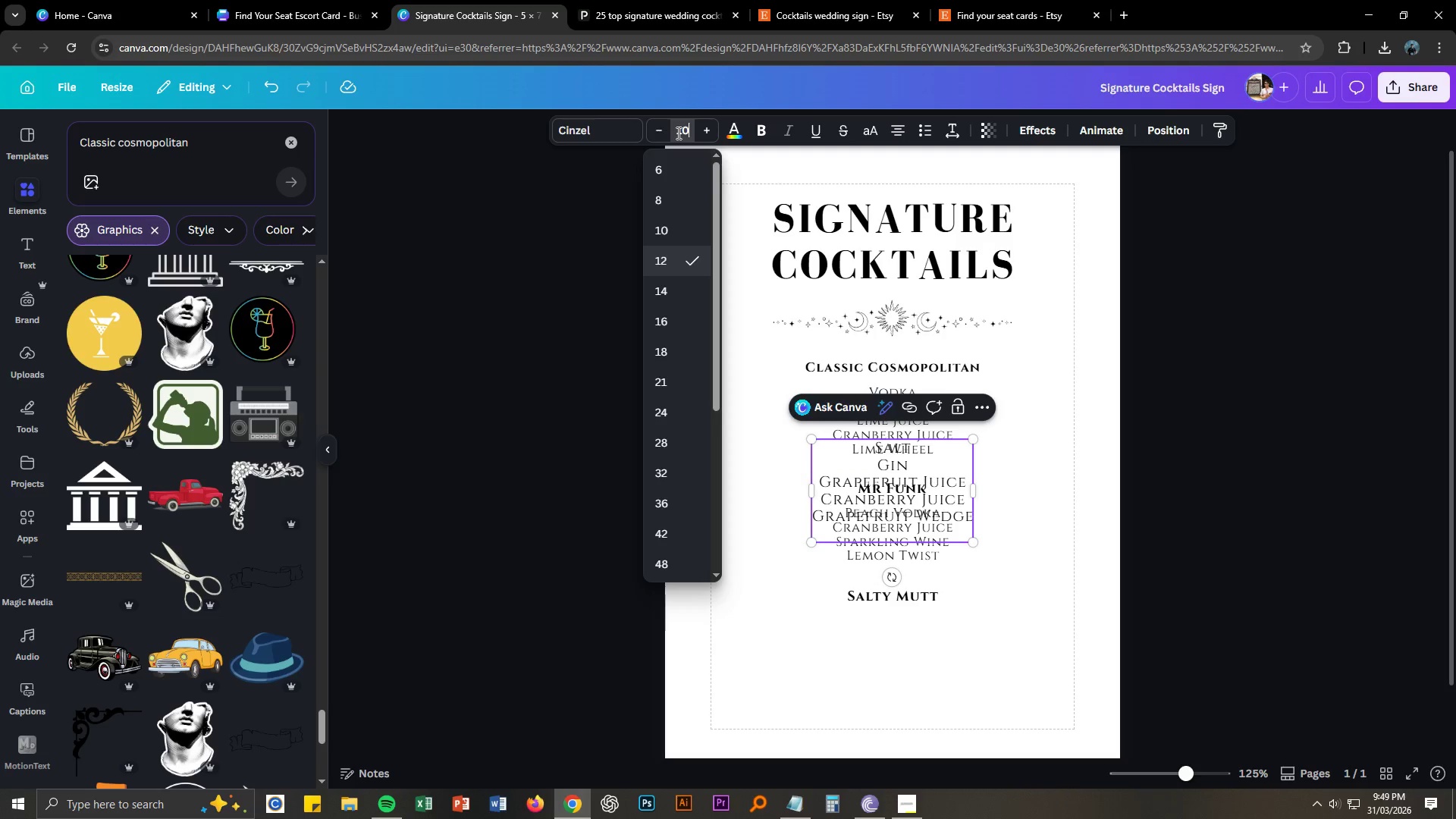 
key(NumpadEnter)
 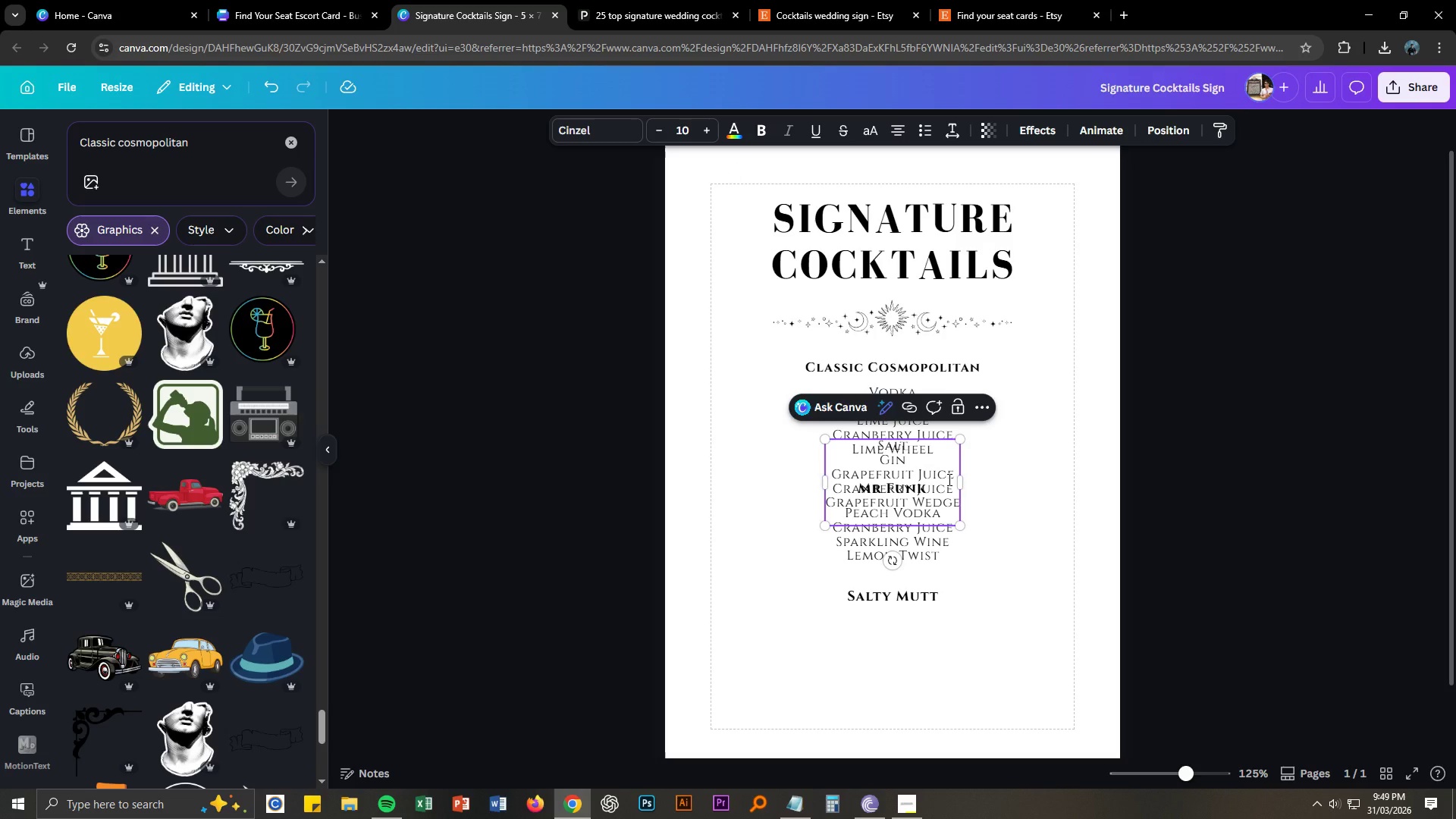 
key(Escape)
 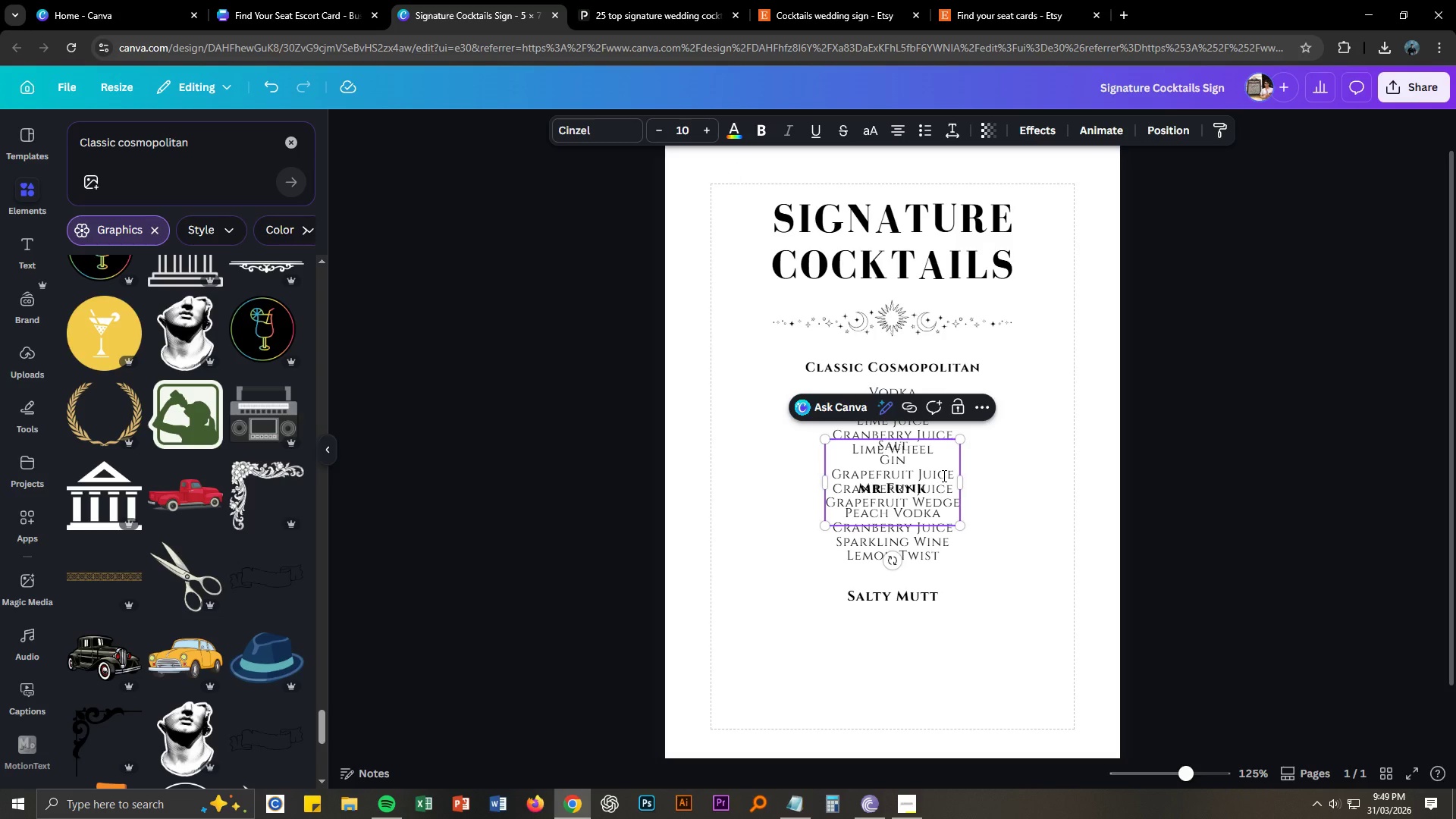 
key(Escape)
 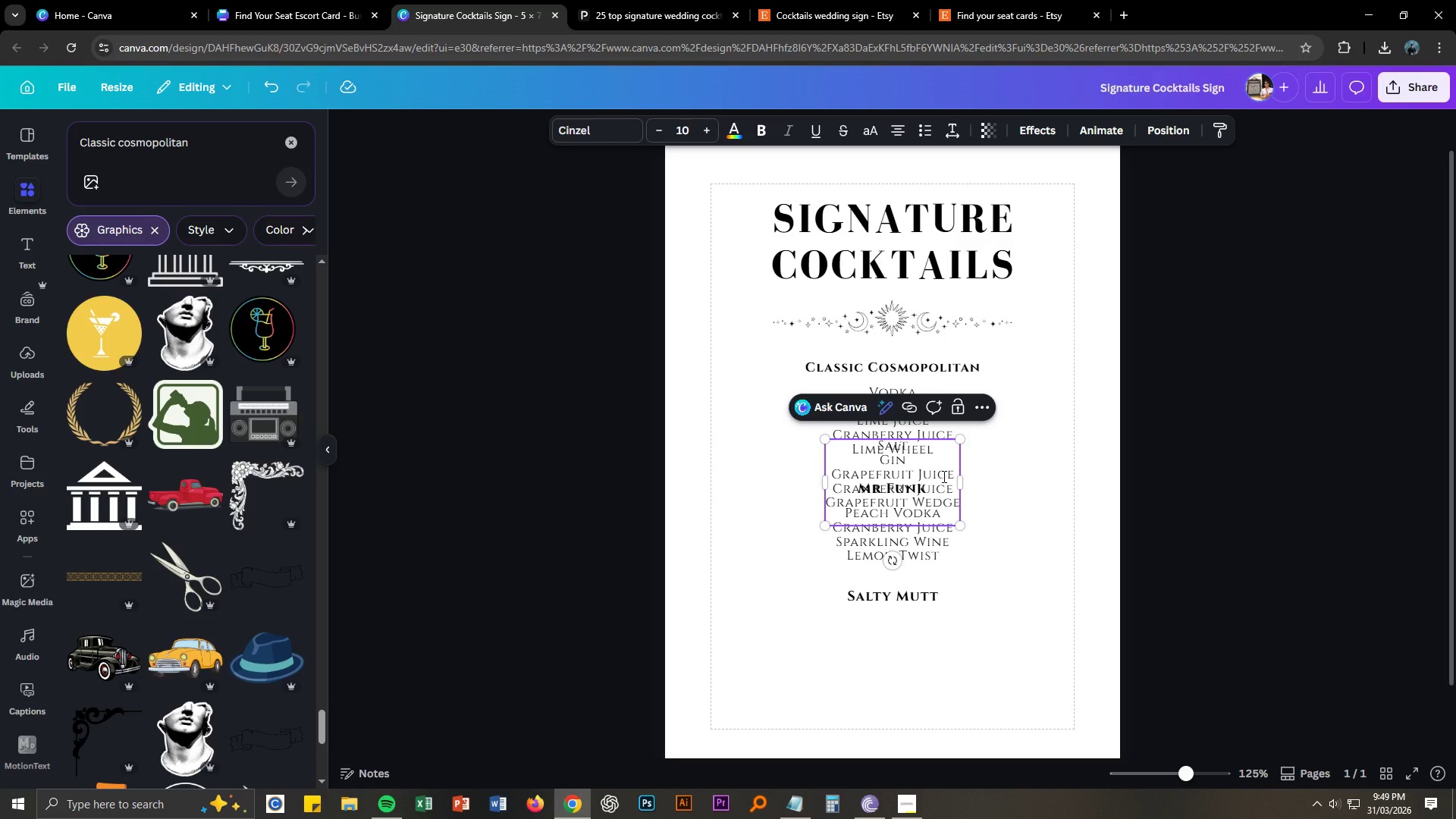 
key(V)
 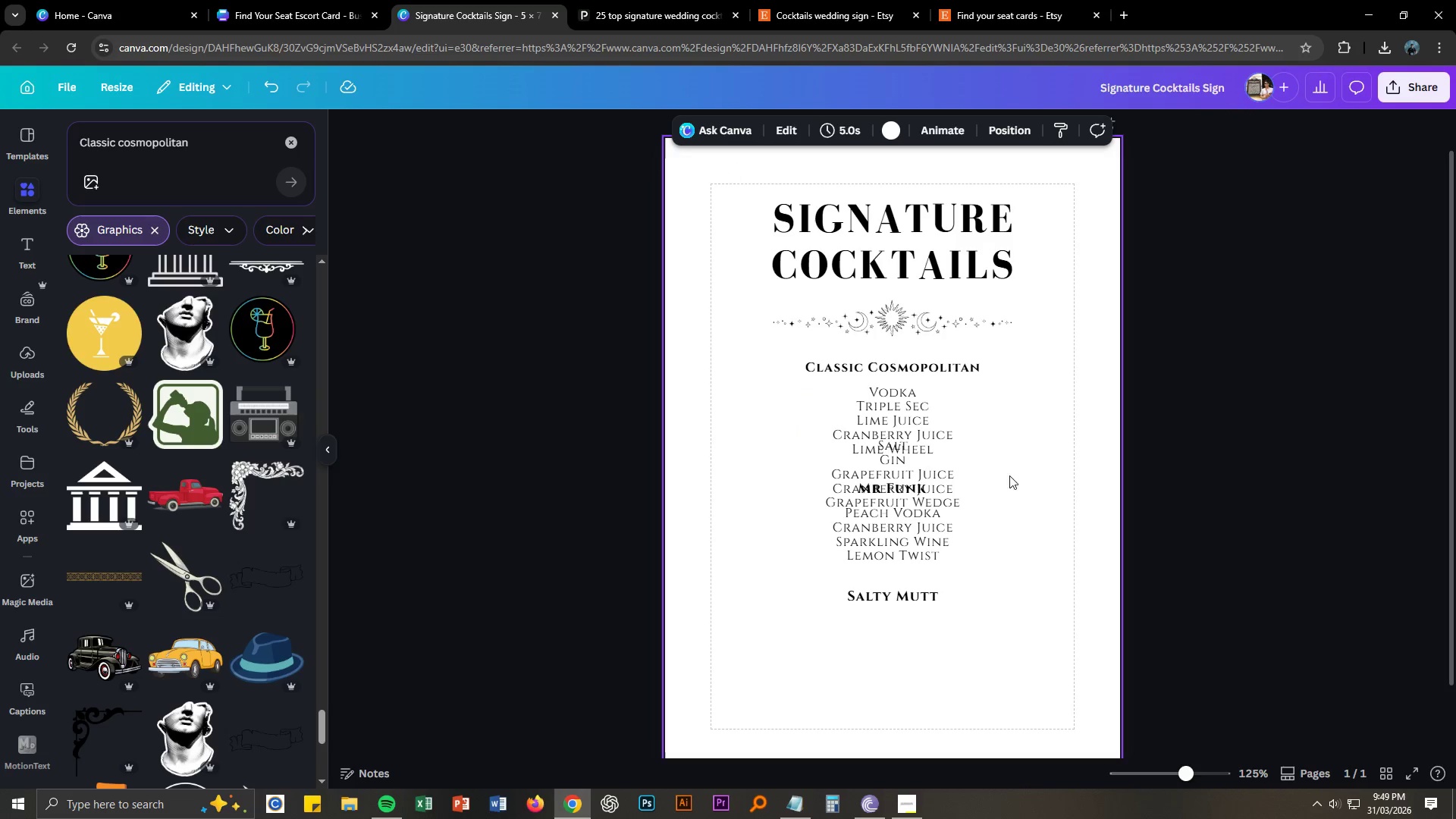 
left_click_drag(start_coordinate=[943, 478], to_coordinate=[946, 653])
 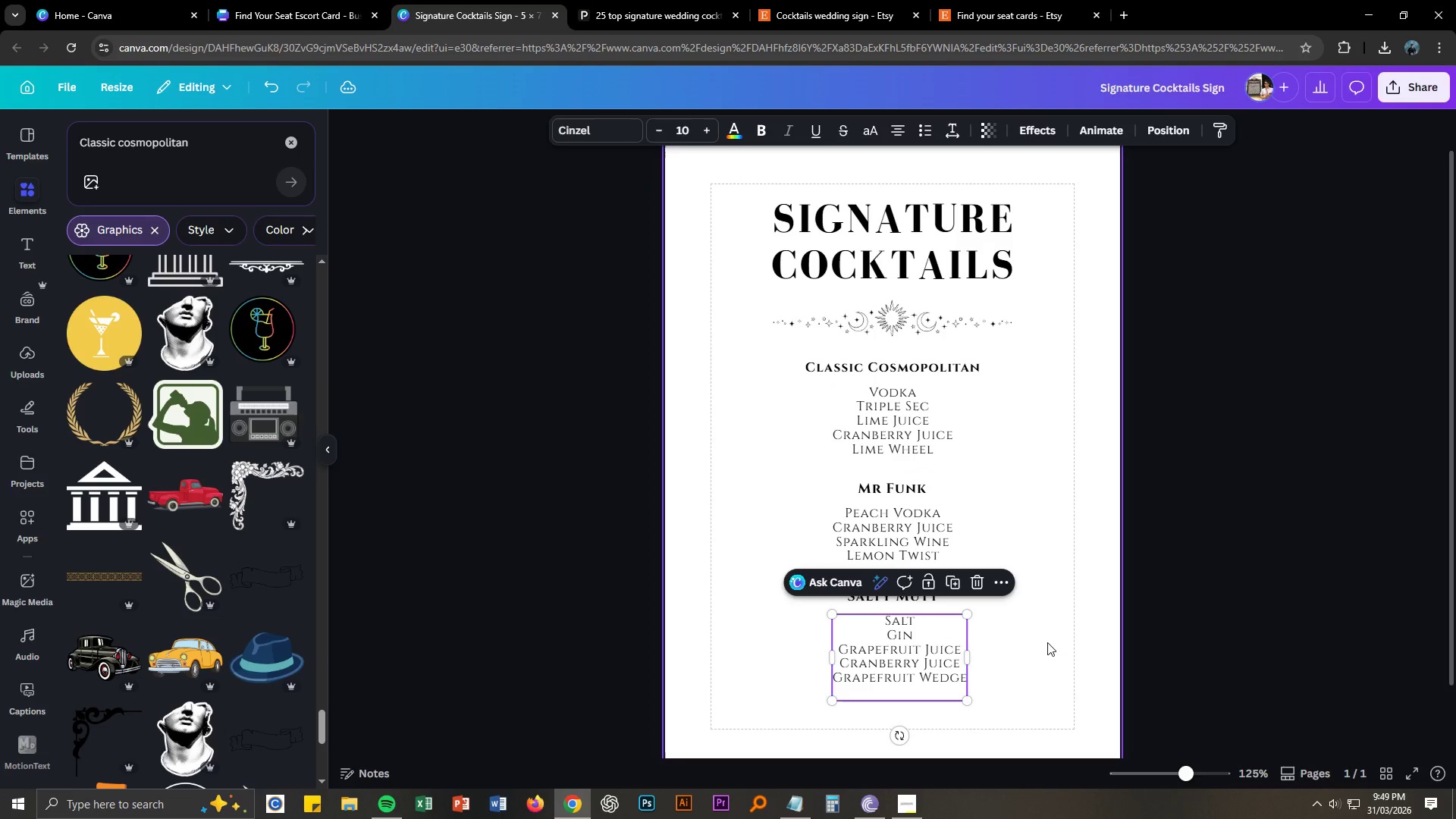 
left_click([1047, 642])
 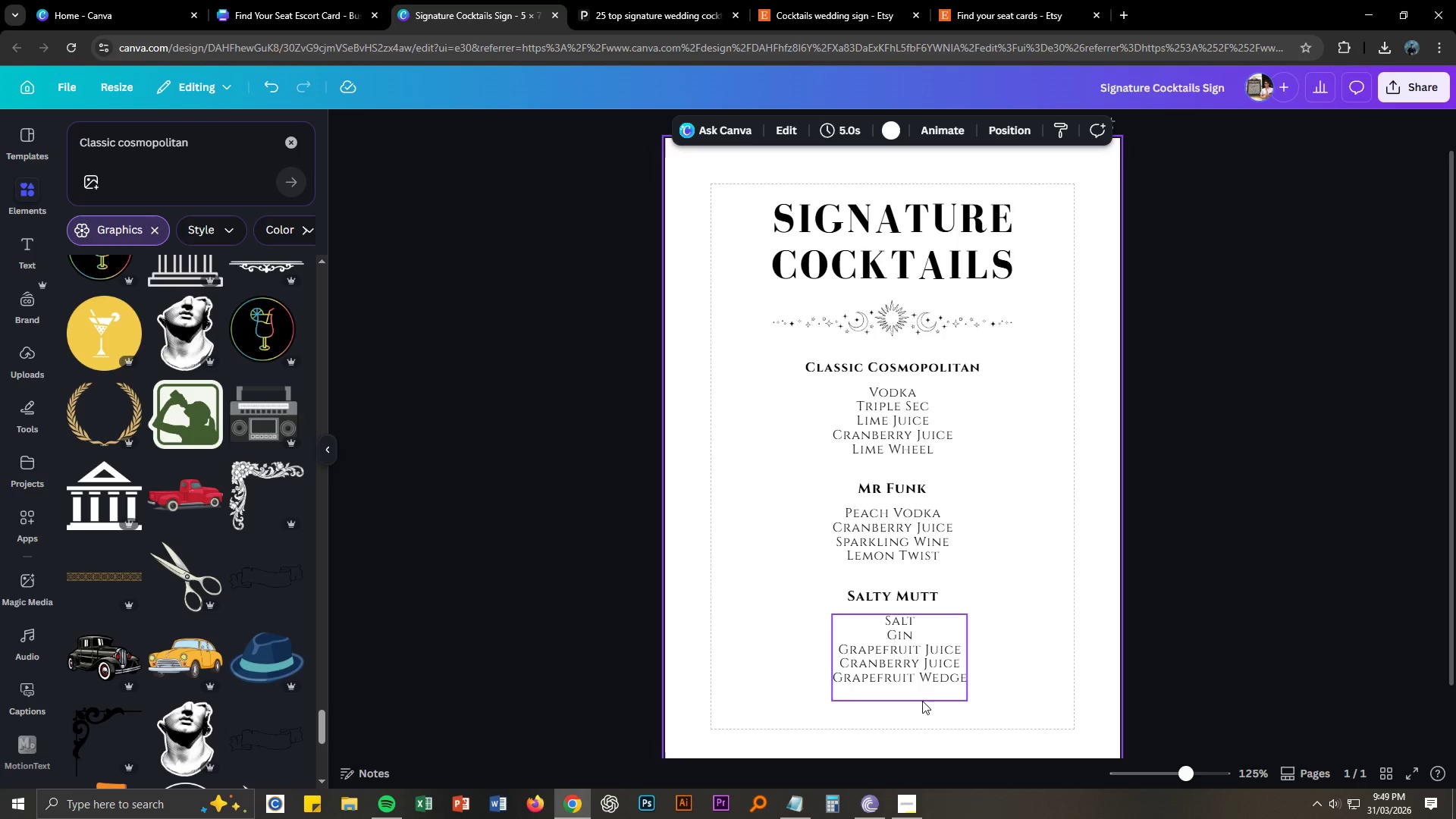 
left_click_drag(start_coordinate=[907, 721], to_coordinate=[896, 356])
 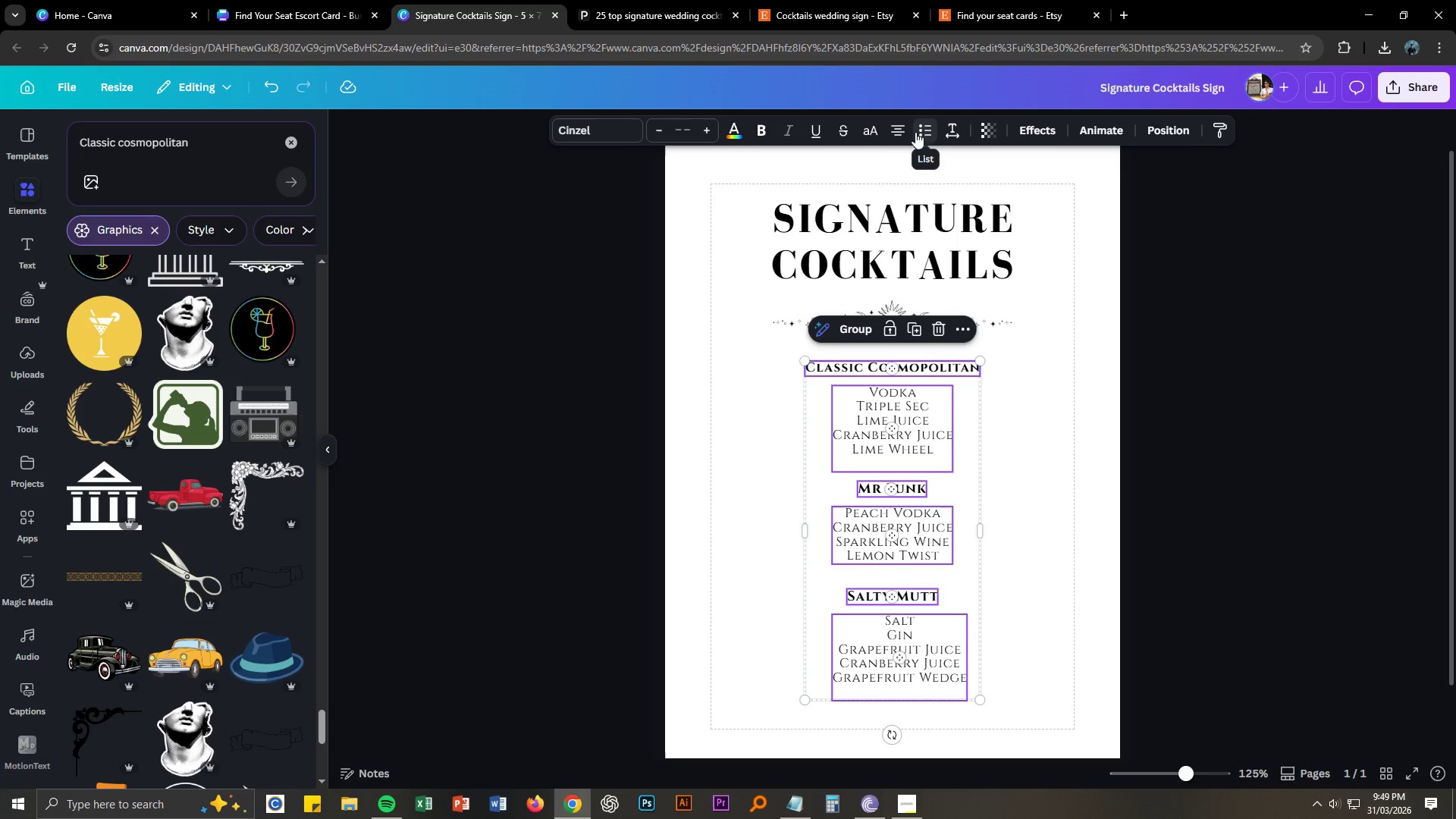 
left_click([898, 131])
 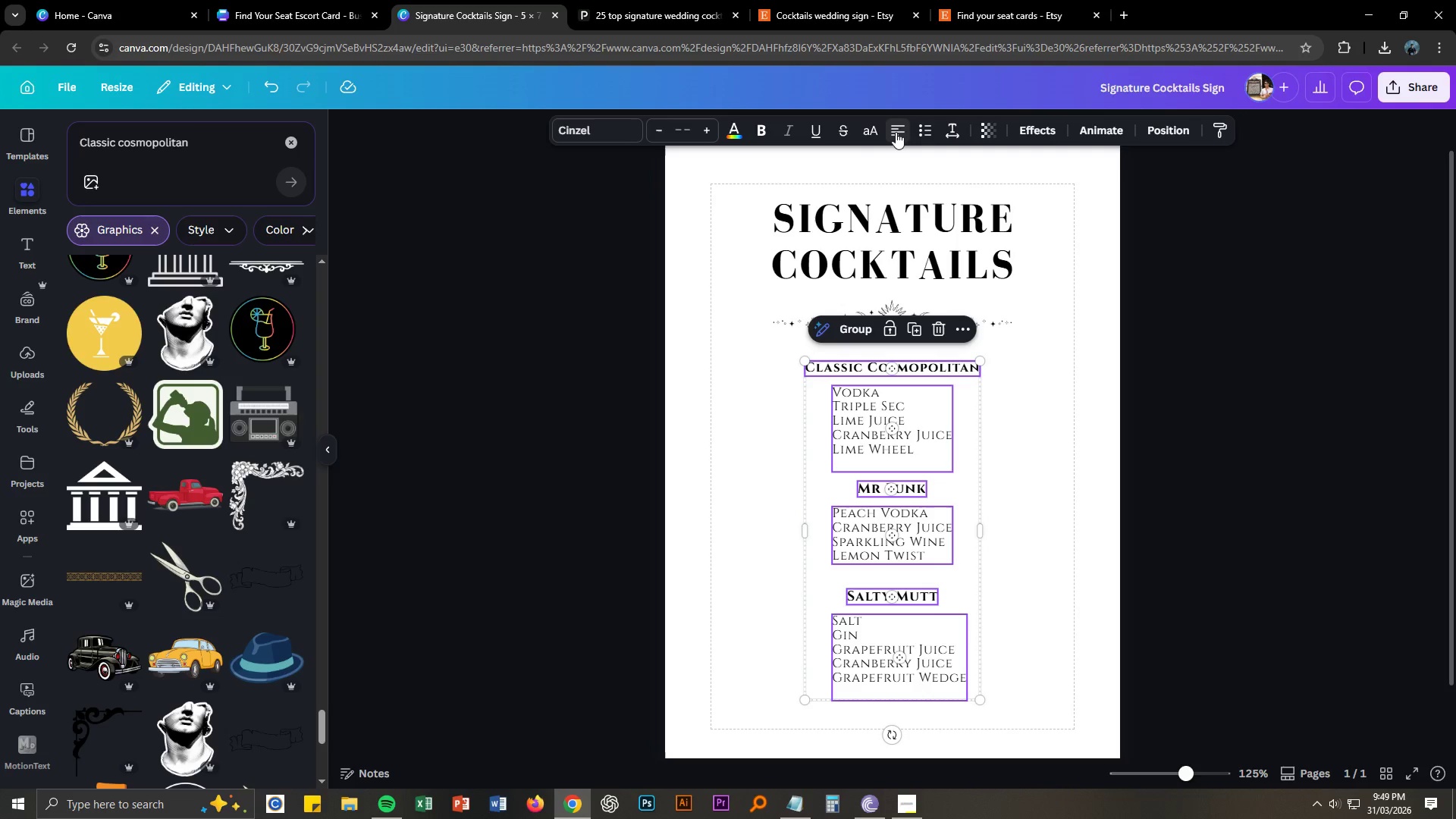 
left_click([896, 132])
 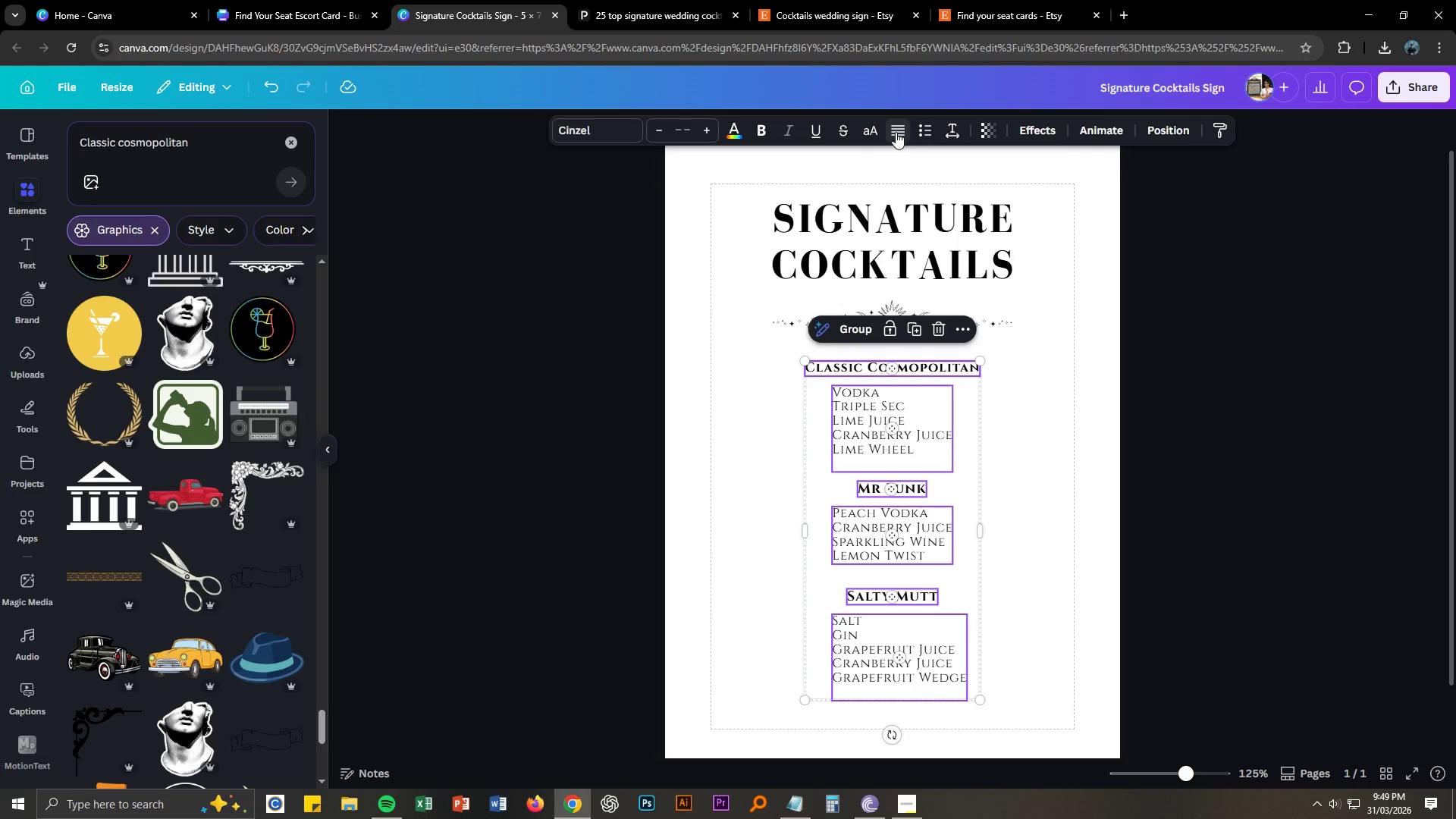 
left_click([896, 132])
 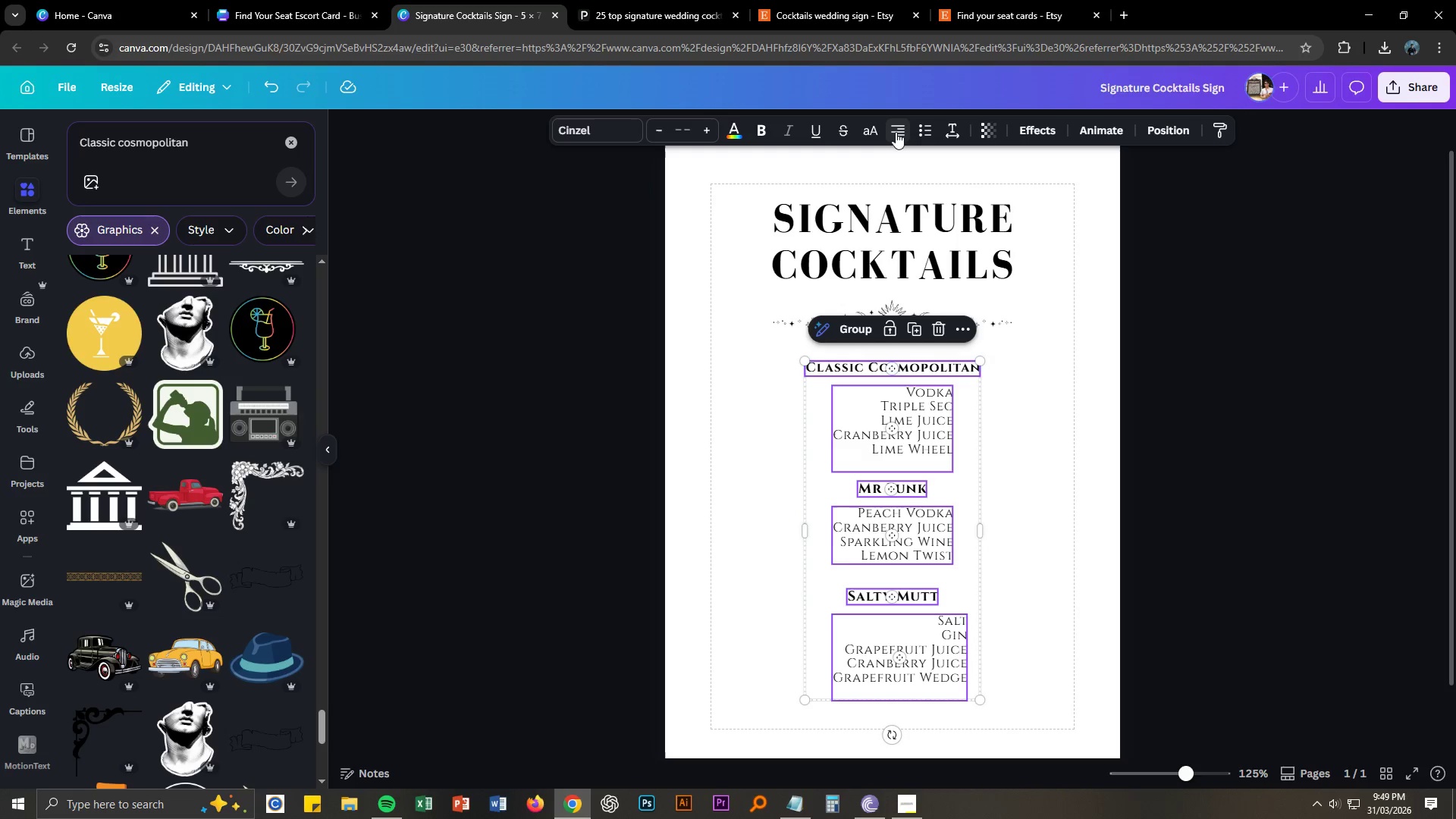 
left_click([896, 132])
 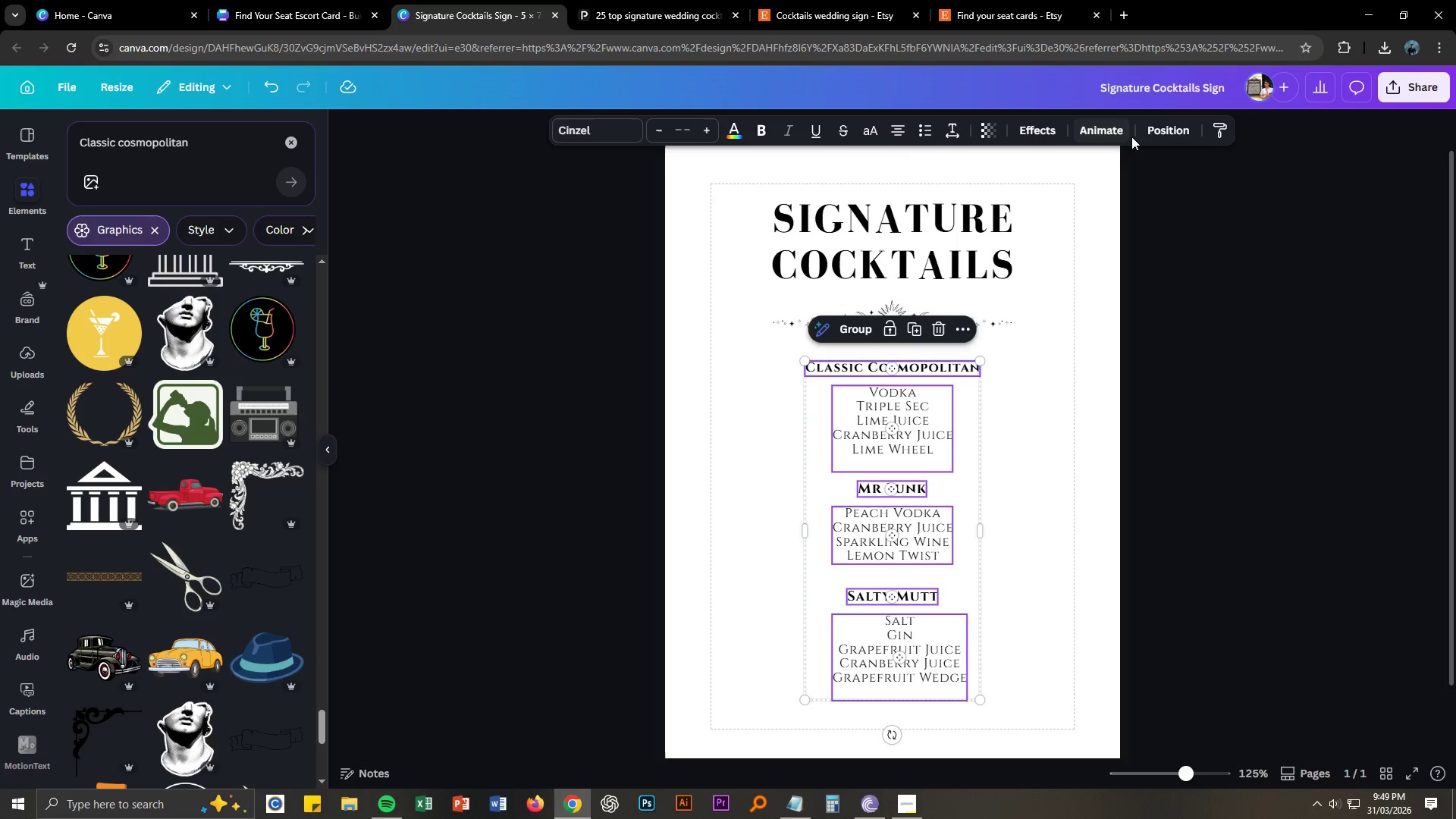 
left_click([1161, 130])
 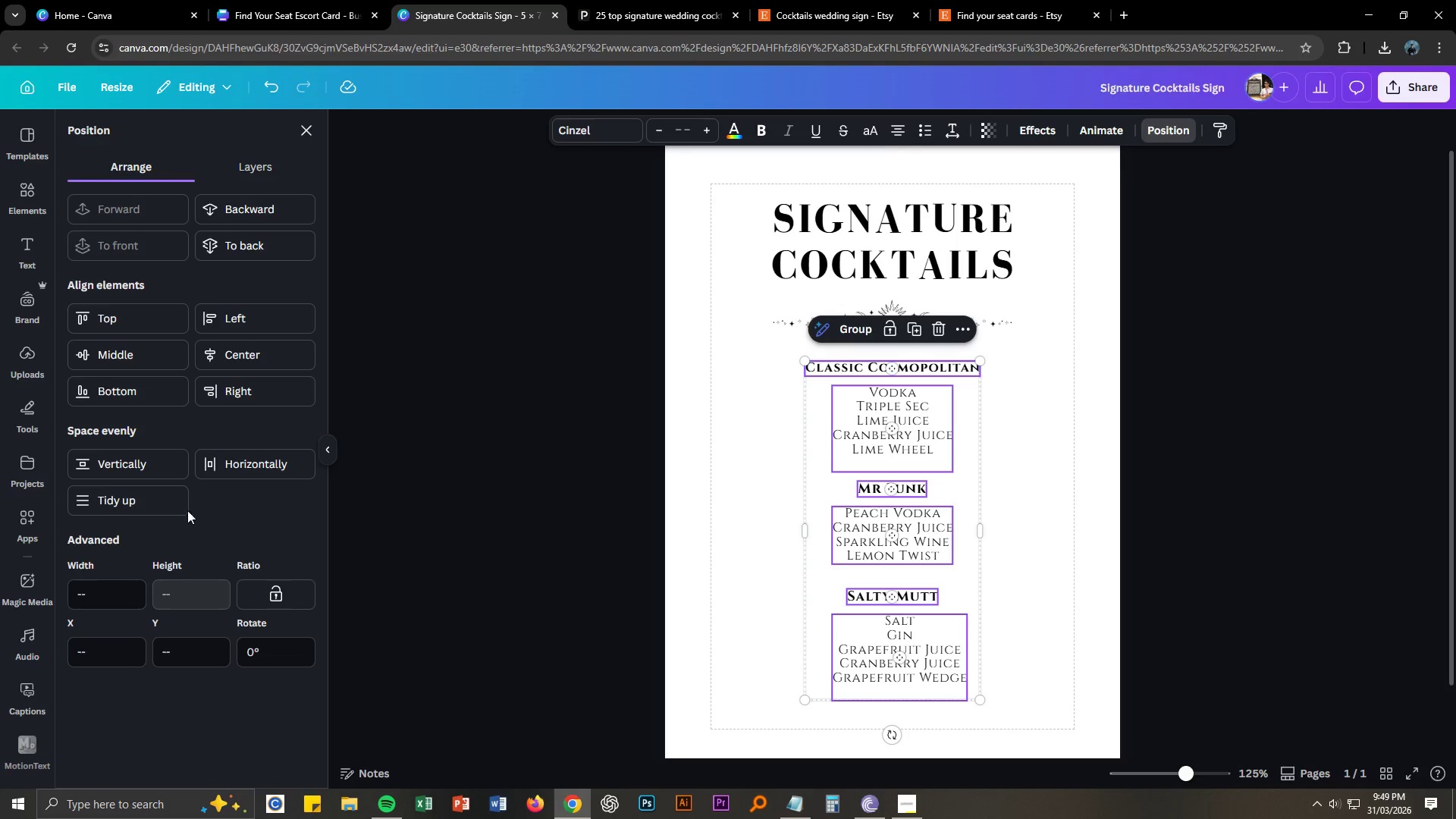 
left_click([123, 502])
 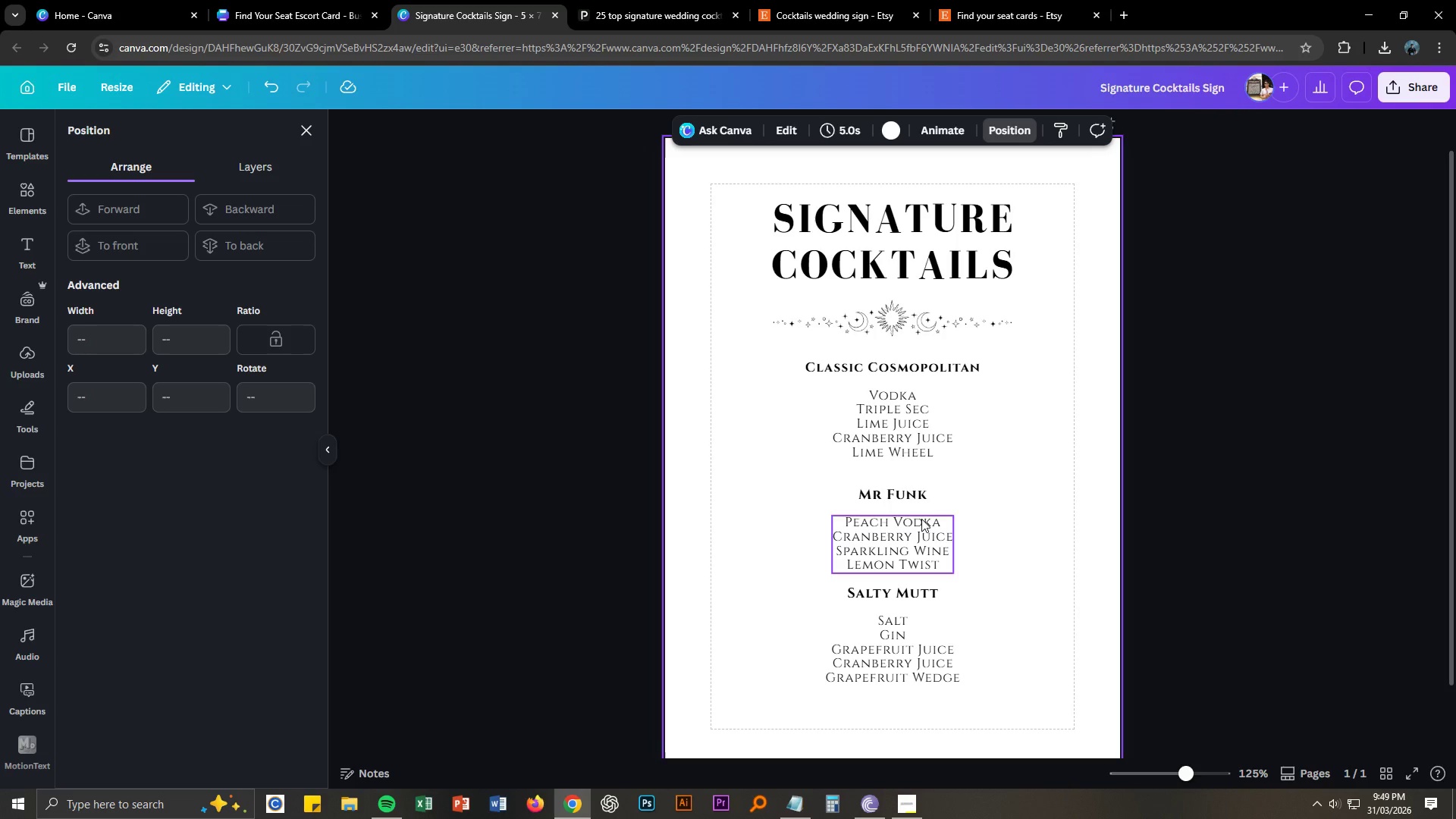 
left_click_drag(start_coordinate=[819, 495], to_coordinate=[928, 541])
 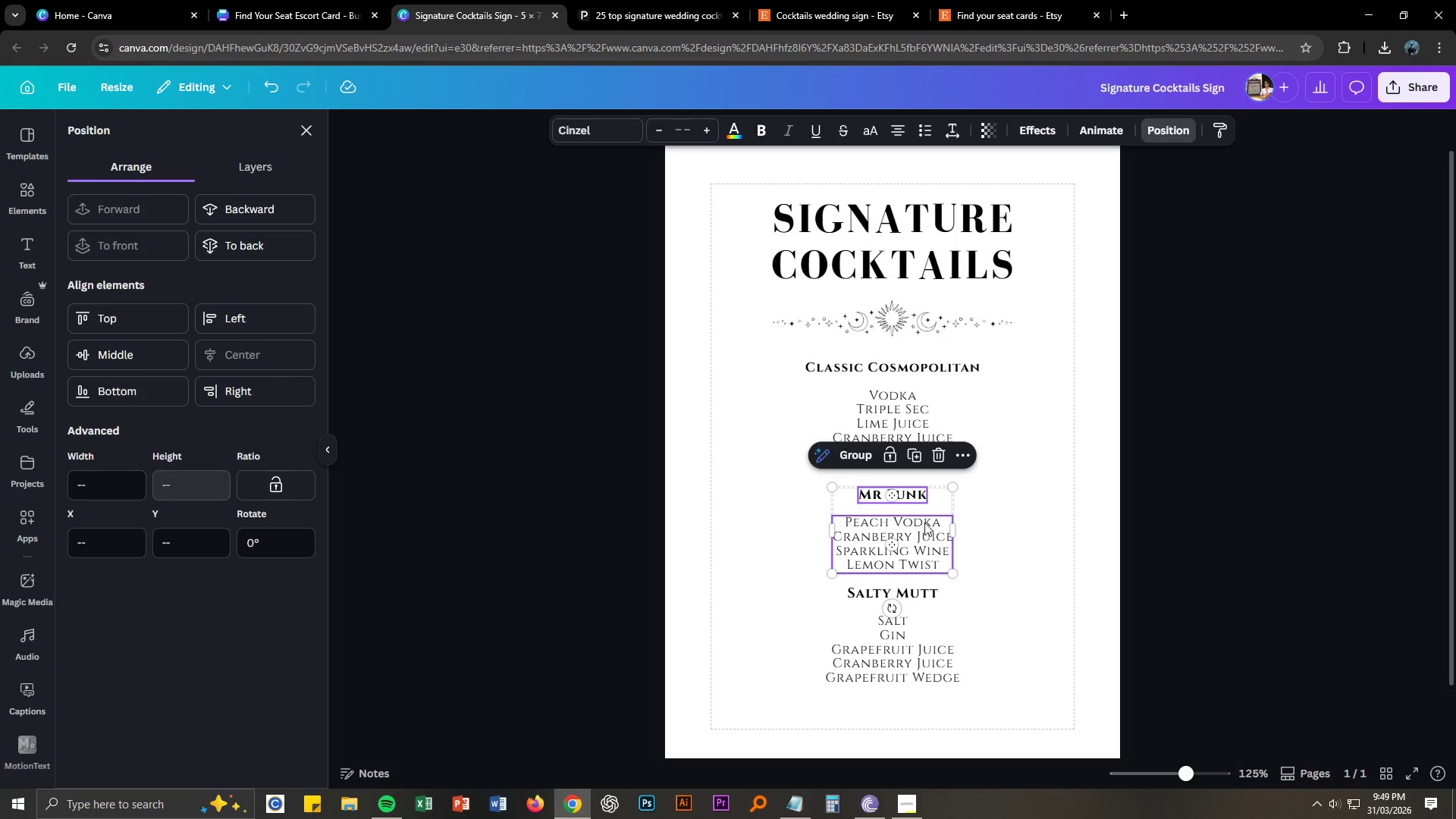 
left_click_drag(start_coordinate=[924, 522], to_coordinate=[924, 515])
 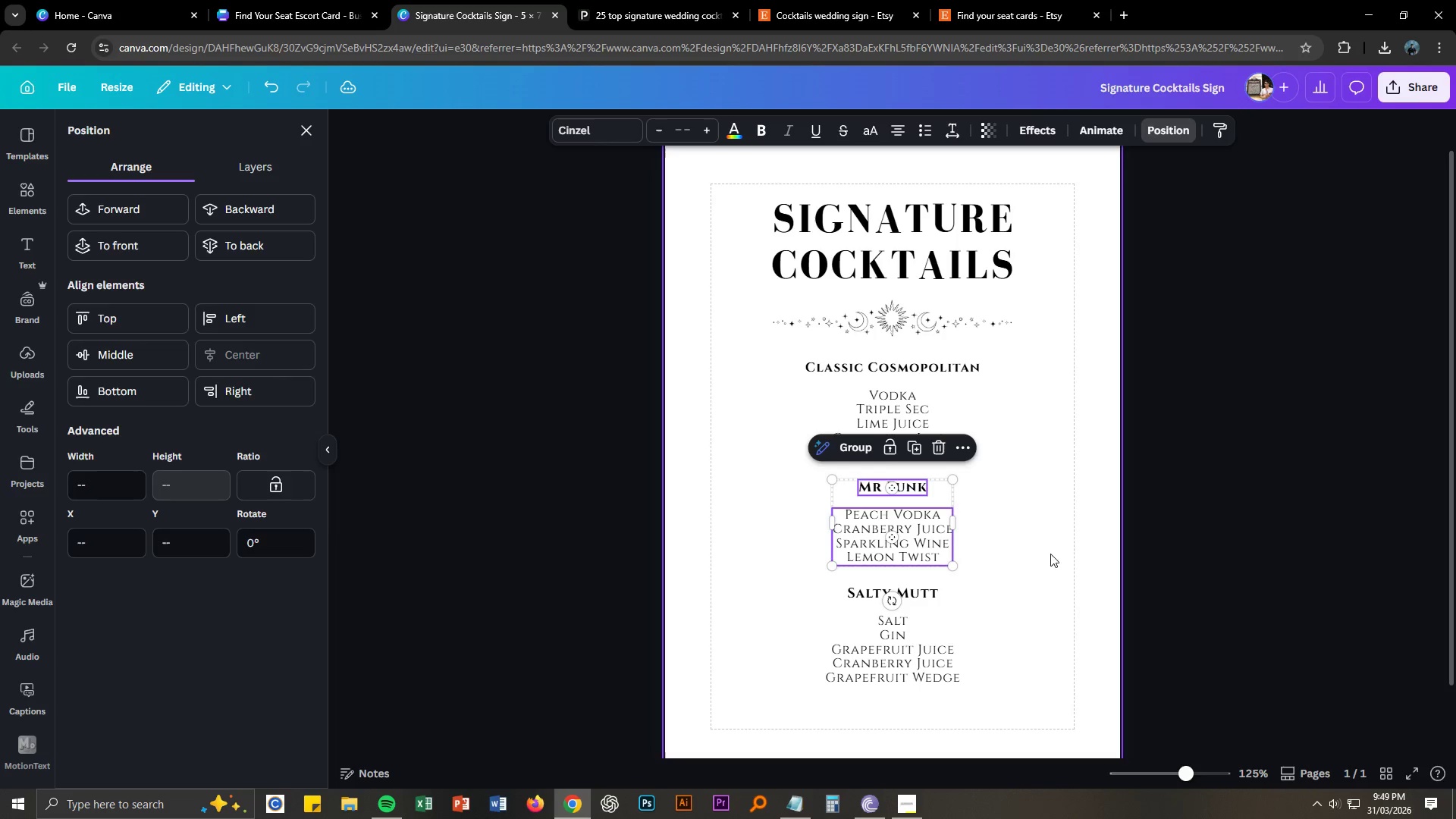 
left_click([1056, 555])
 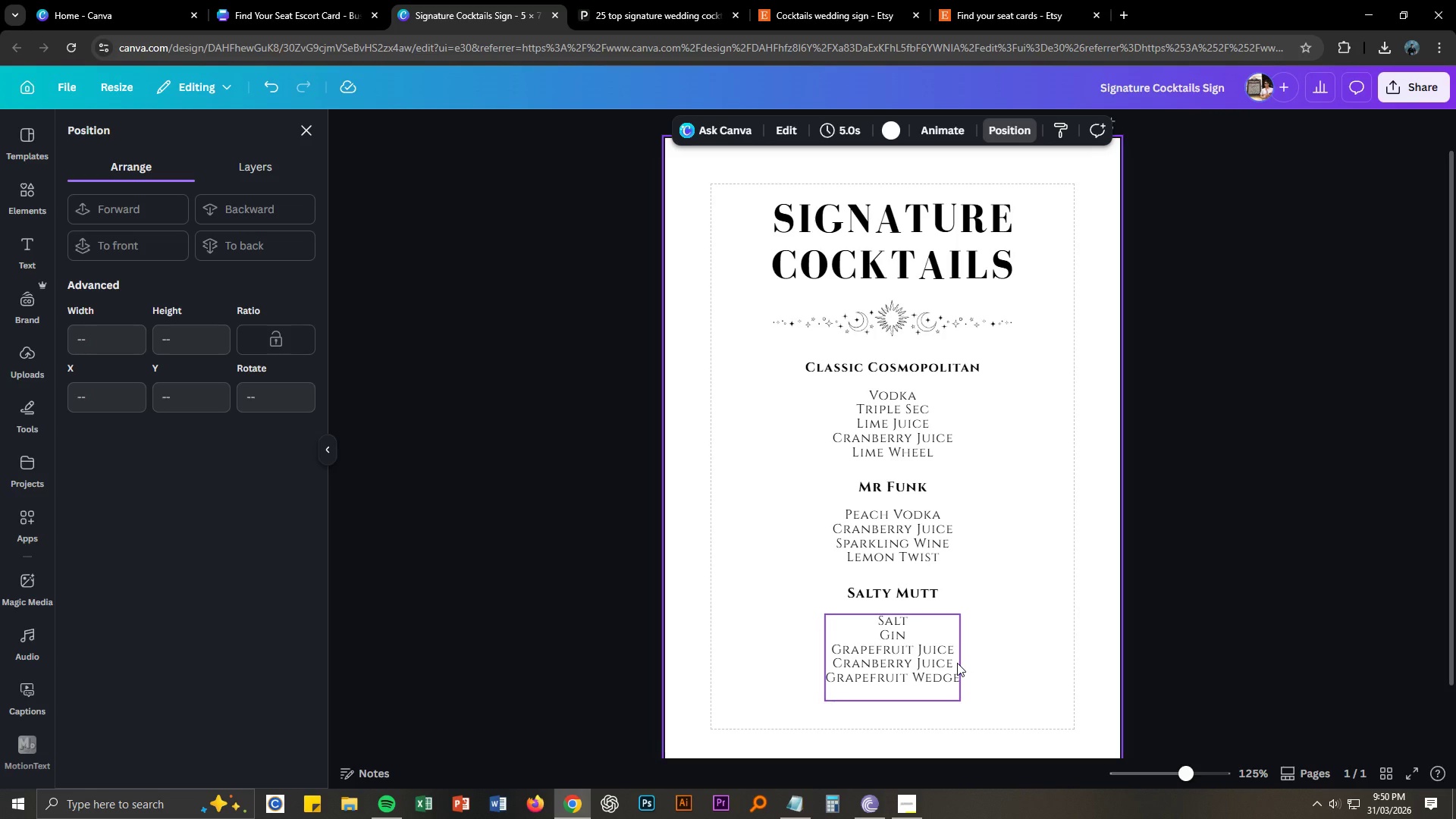 
wait(12.8)
 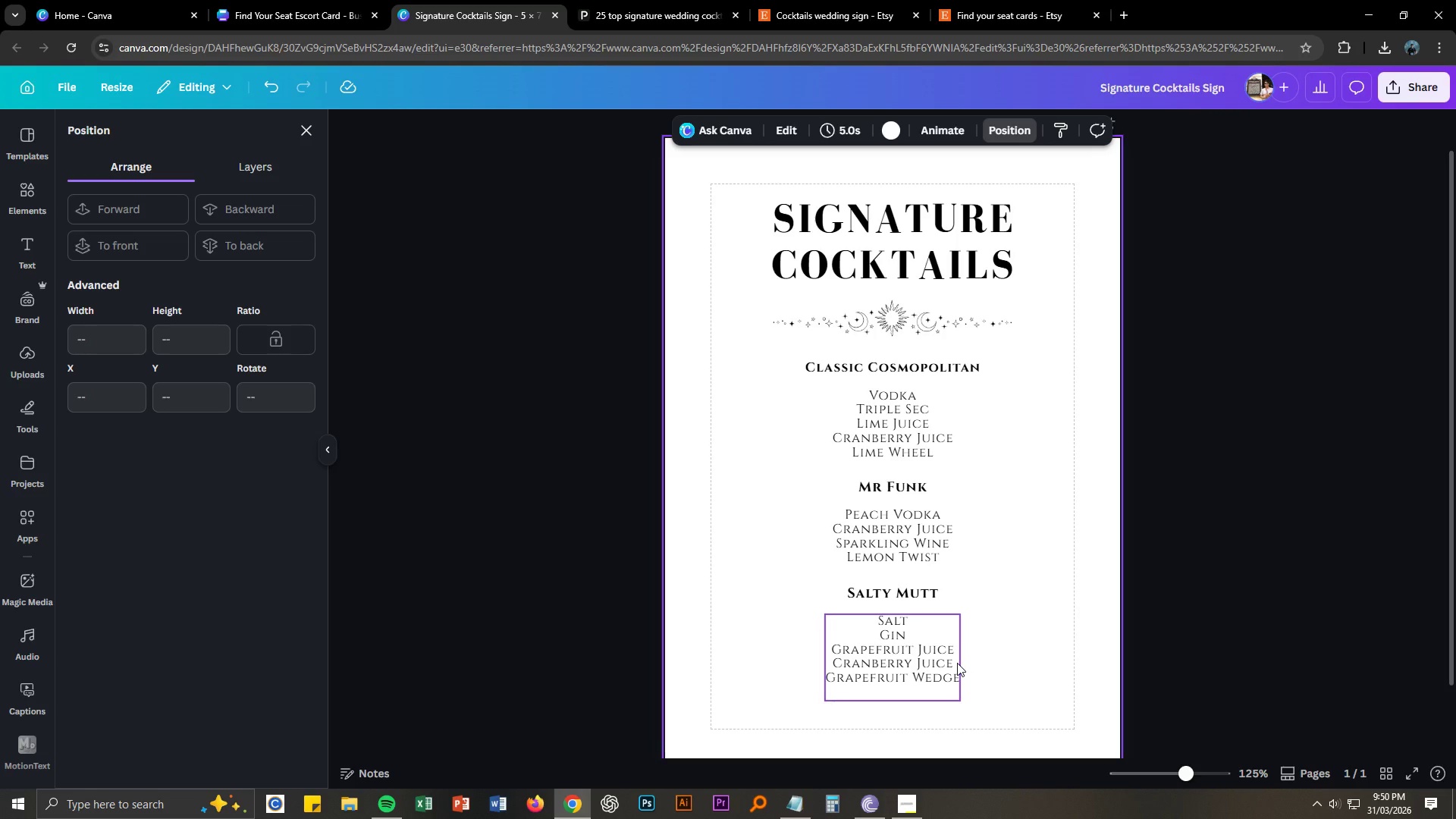 
left_click_drag(start_coordinate=[855, 166], to_coordinate=[930, 711])
 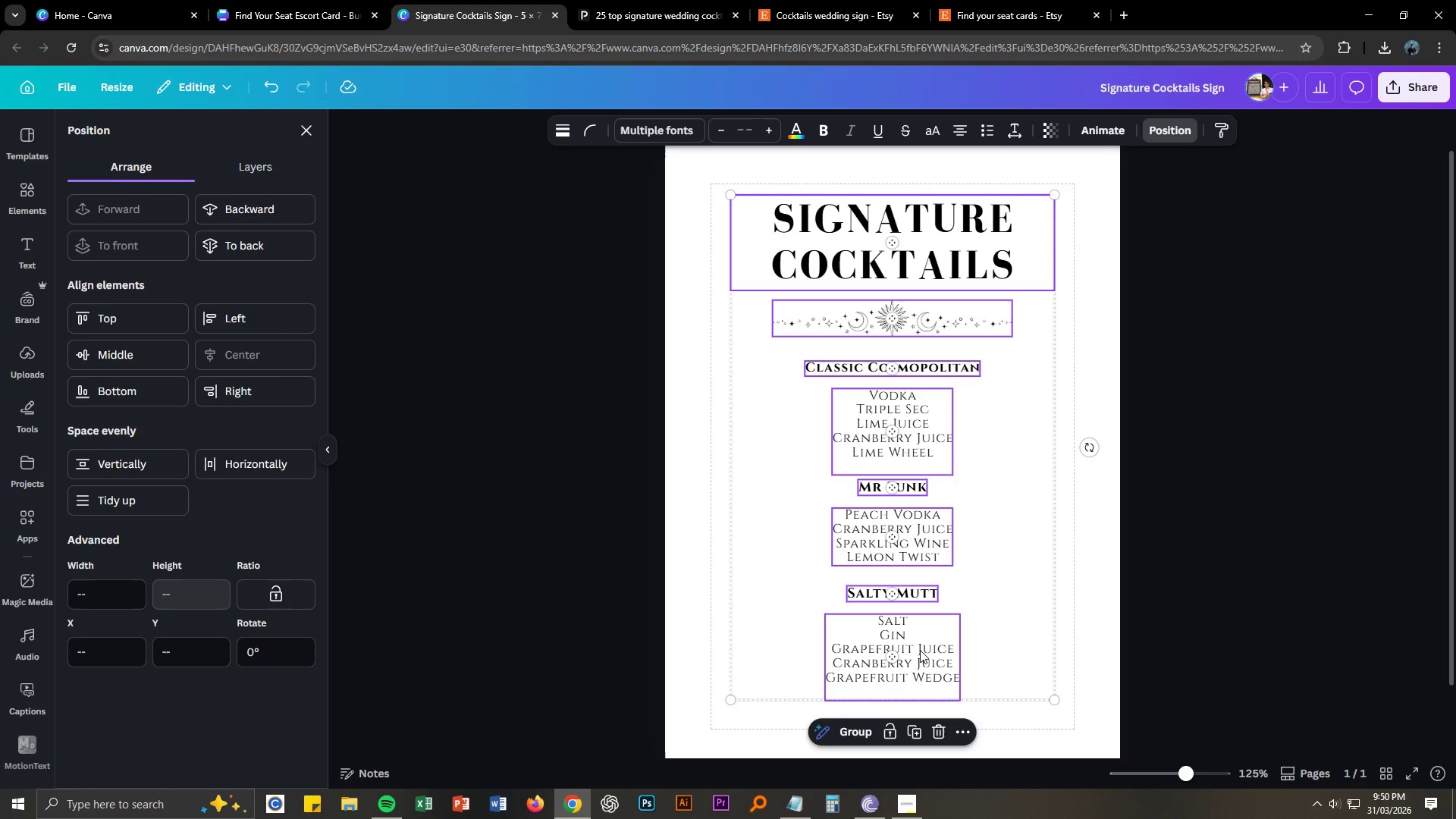 
left_click_drag(start_coordinate=[920, 650], to_coordinate=[921, 656])
 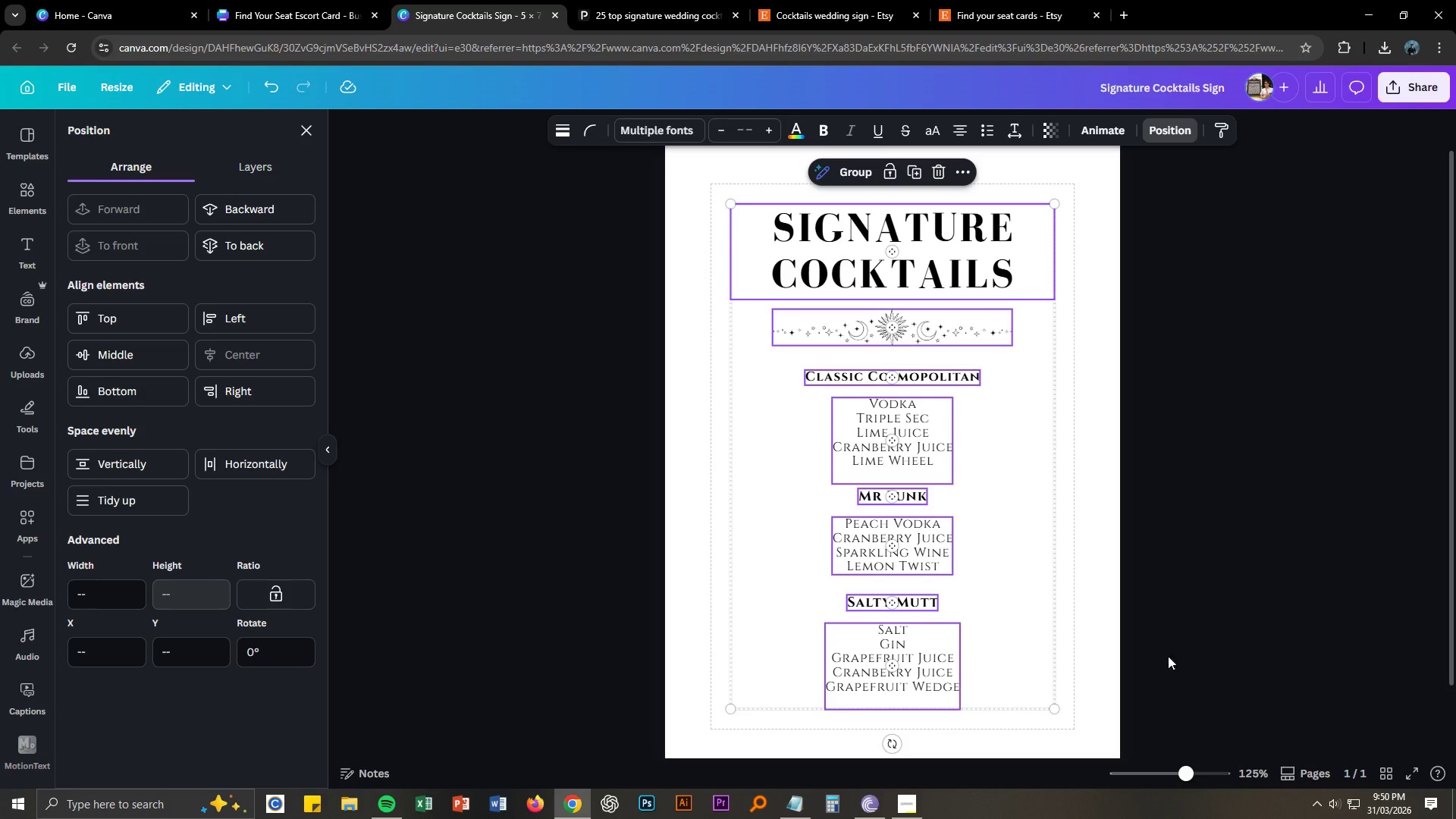 
left_click([1188, 652])
 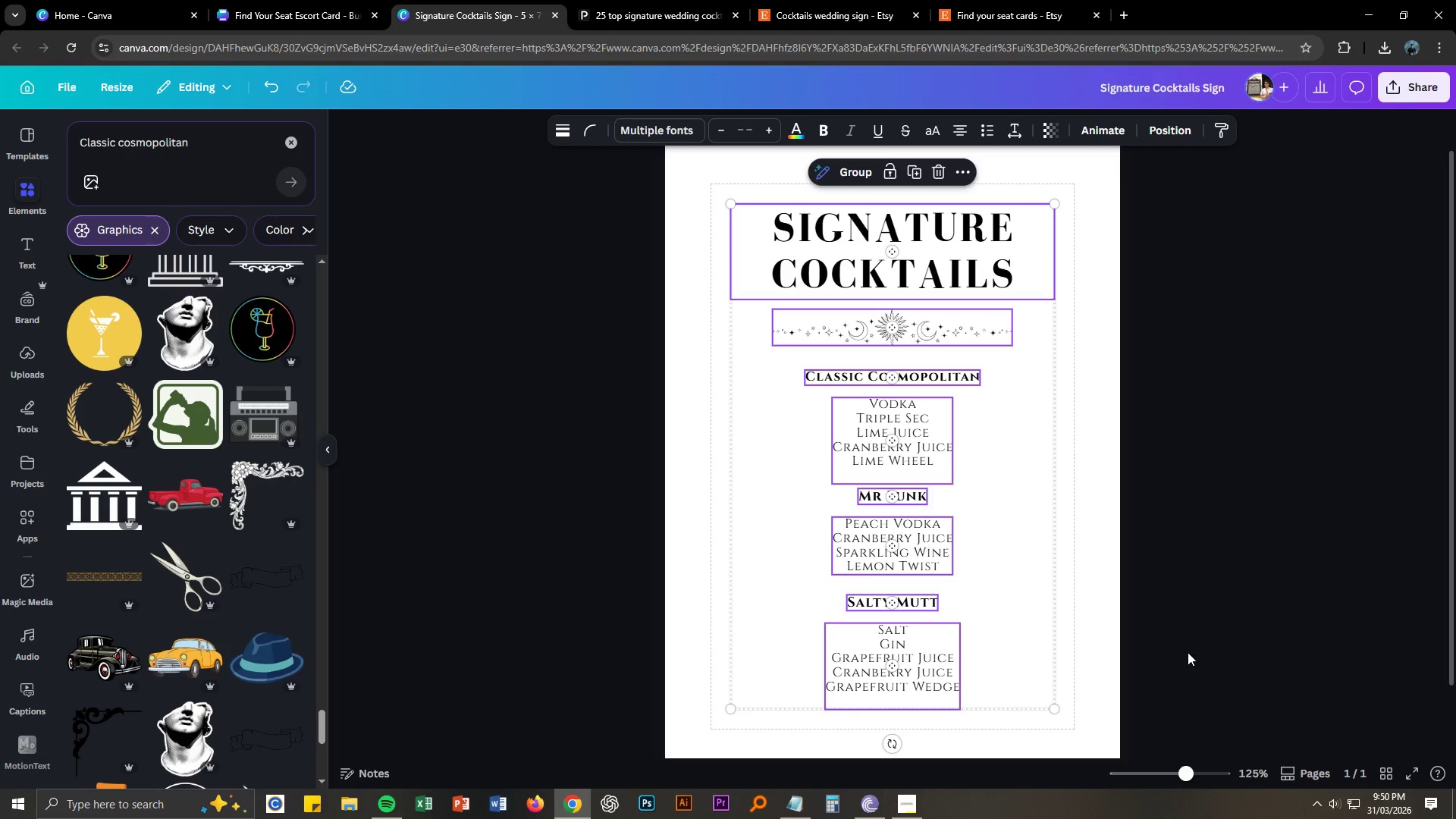 
left_click([1188, 652])
 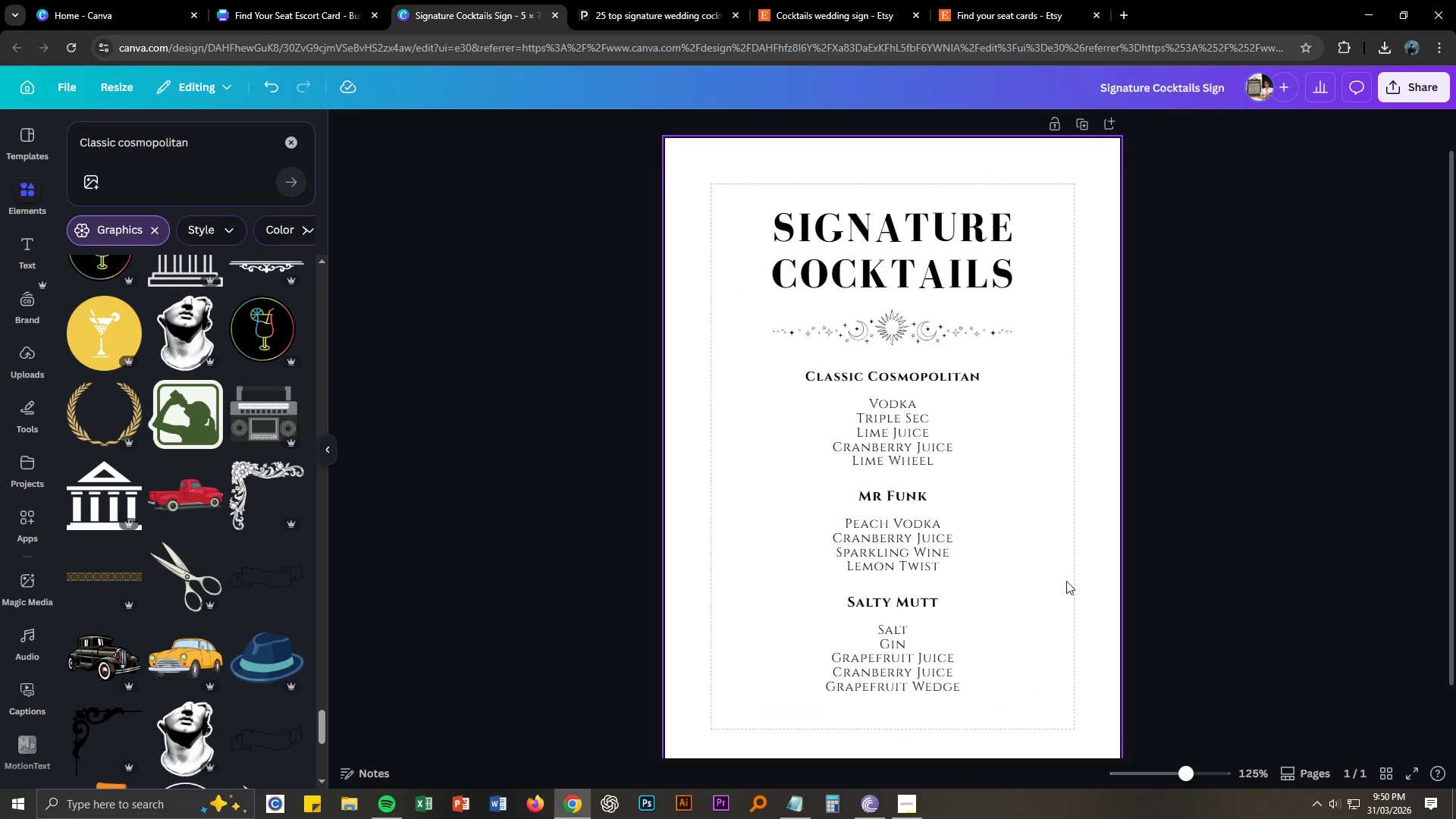 
wait(9.53)
 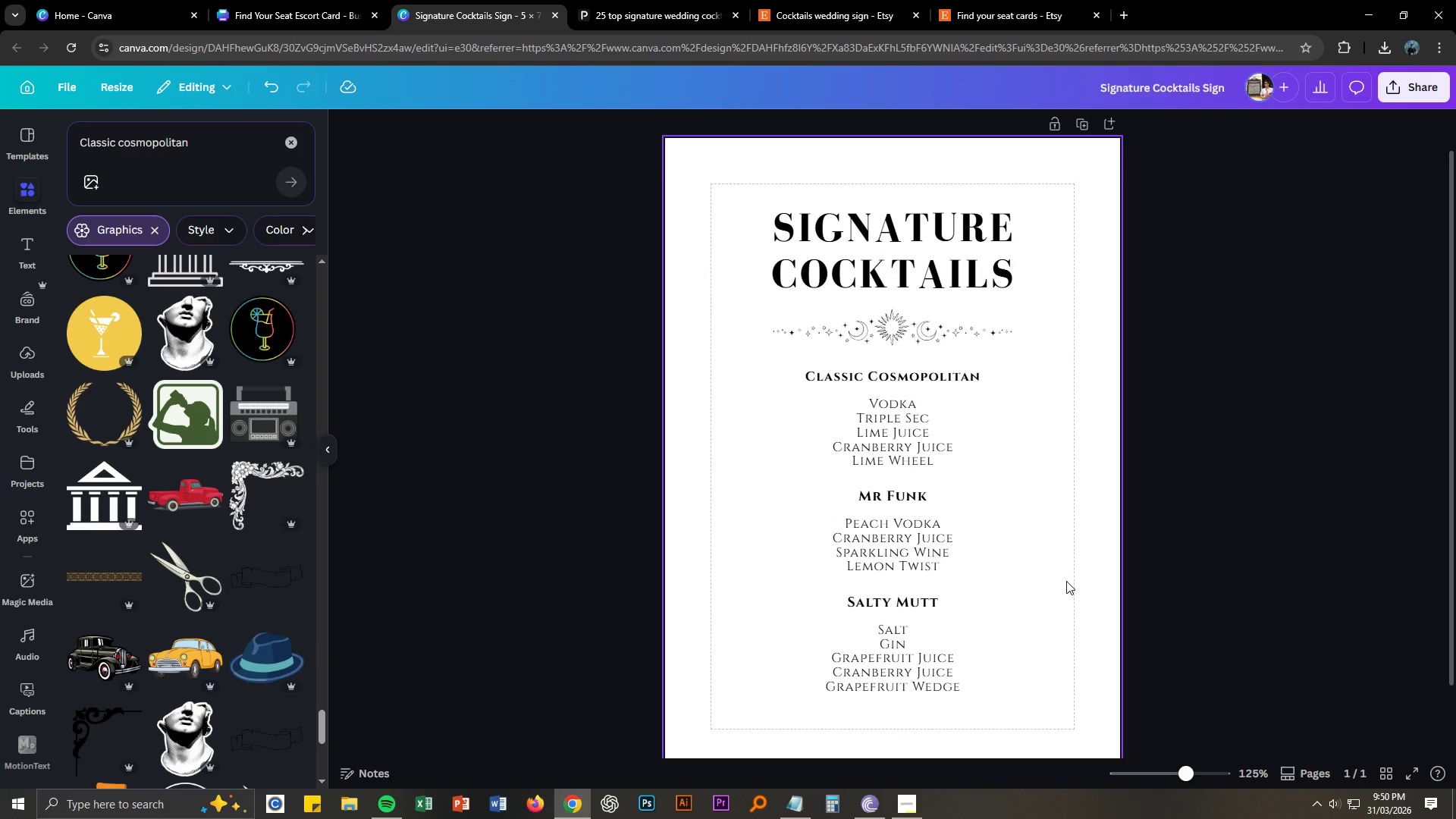 
key(Control+ControlLeft)
 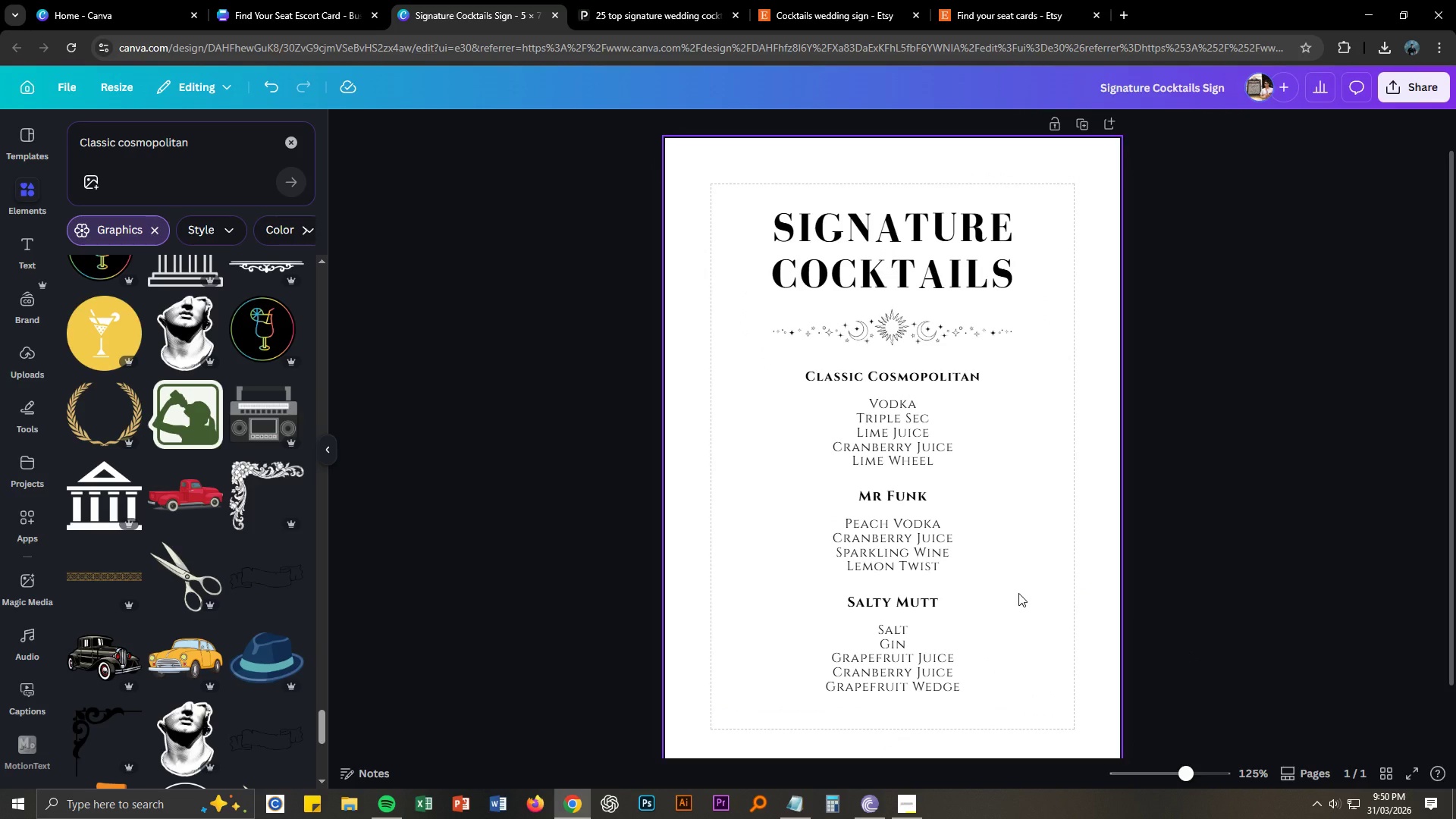 
key(Control+S)
 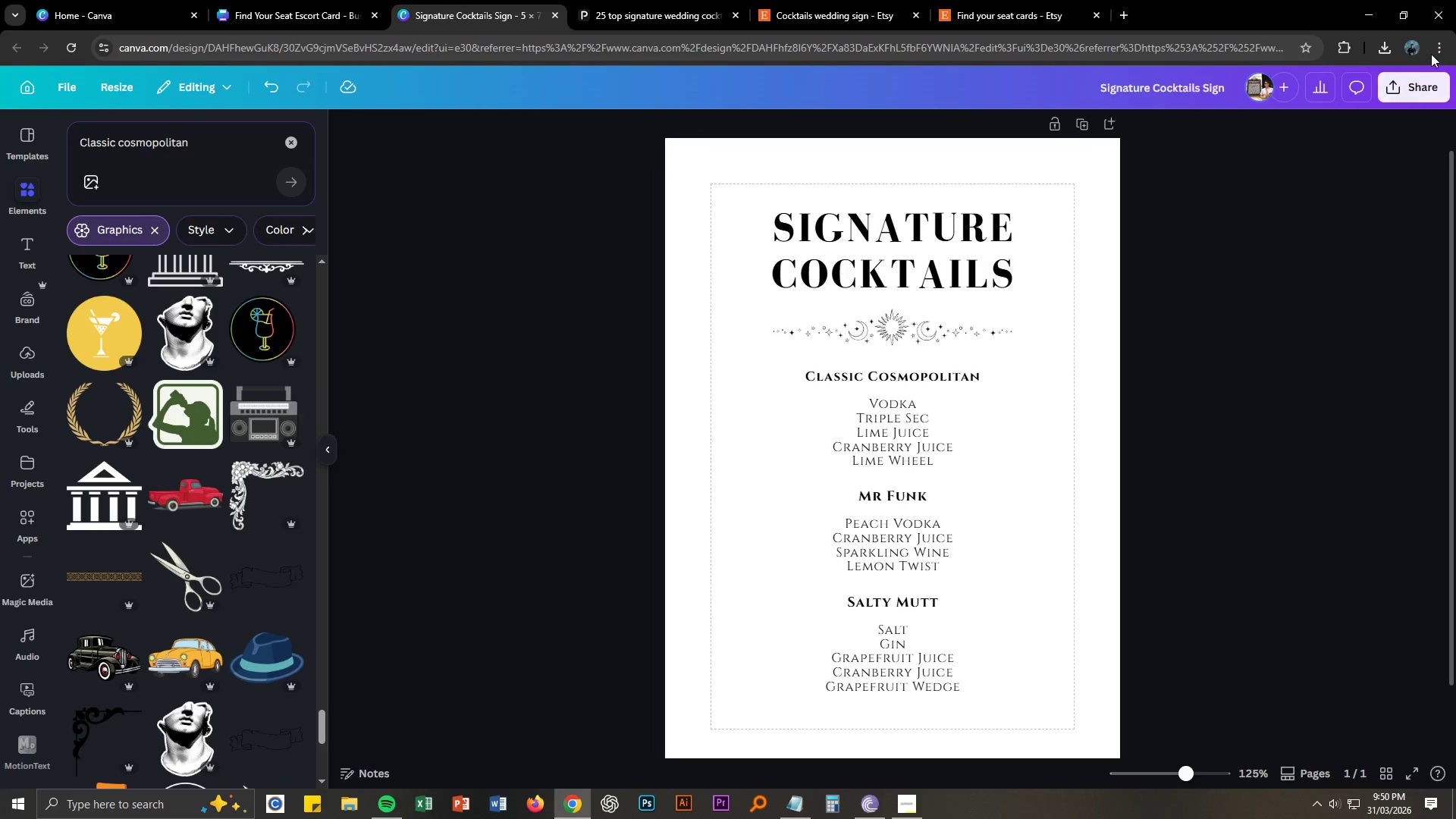 
left_click_drag(start_coordinate=[1422, 91], to_coordinate=[1420, 96])
 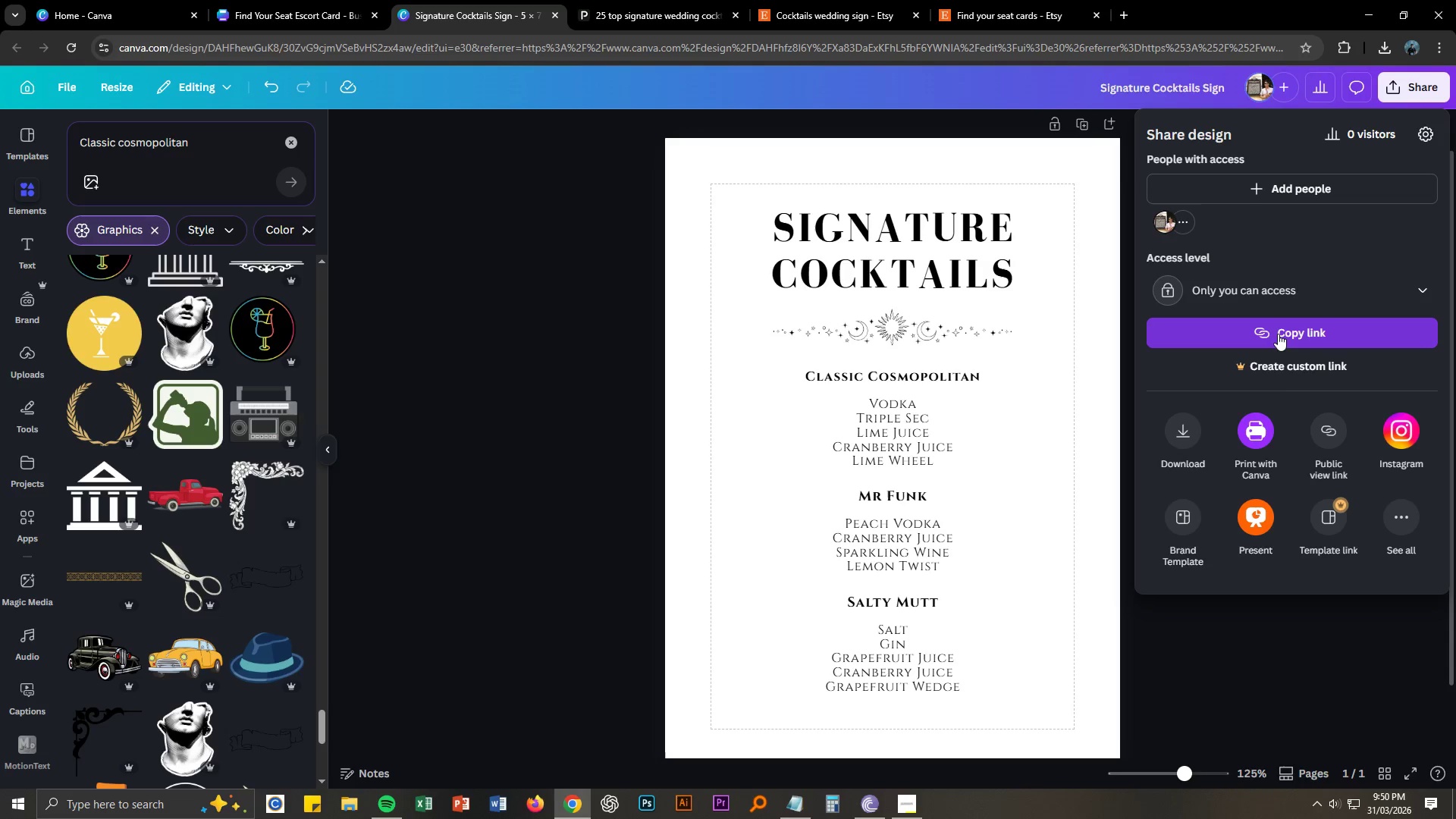 
left_click([1282, 290])
 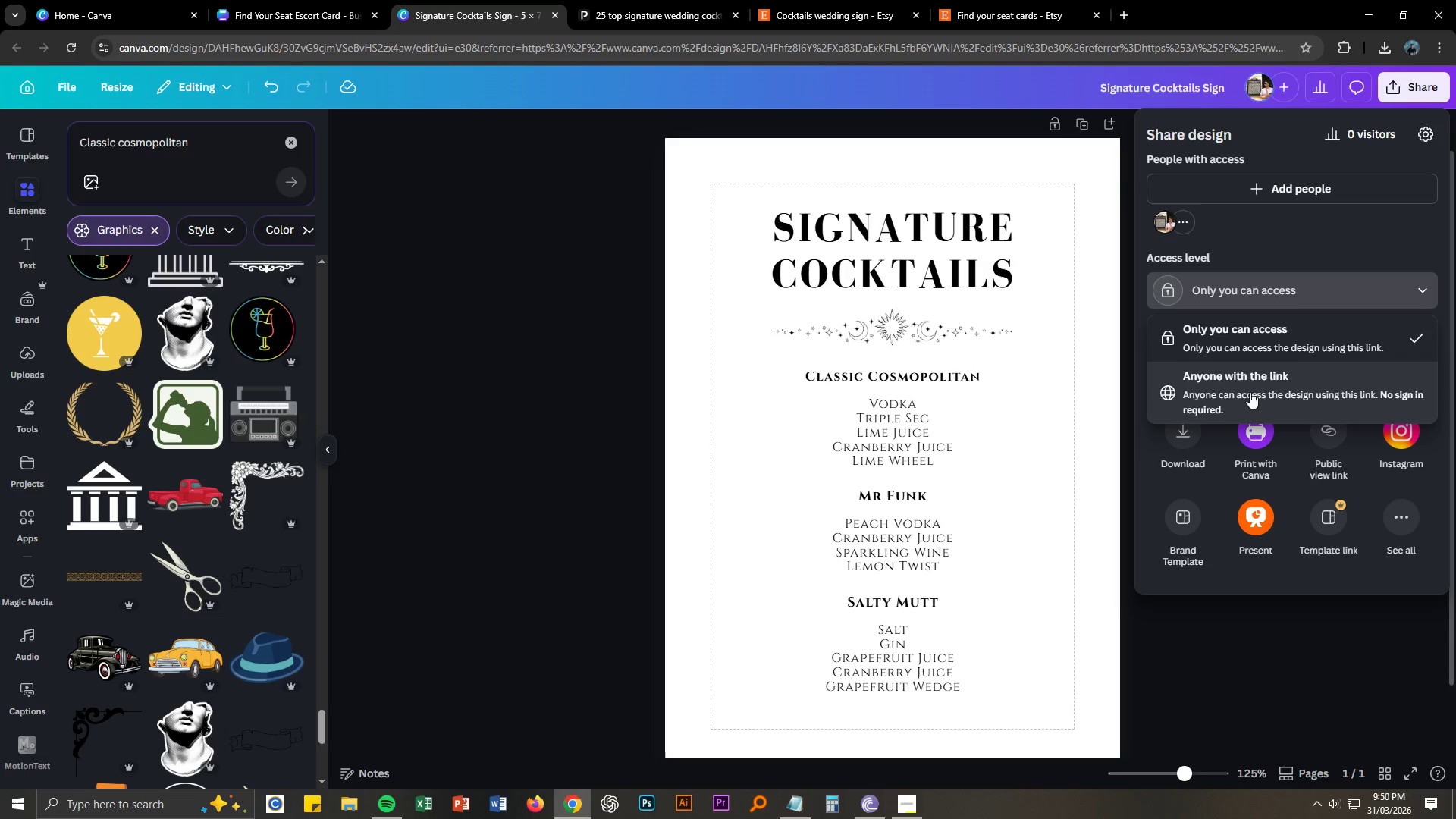 
left_click([1249, 392])
 